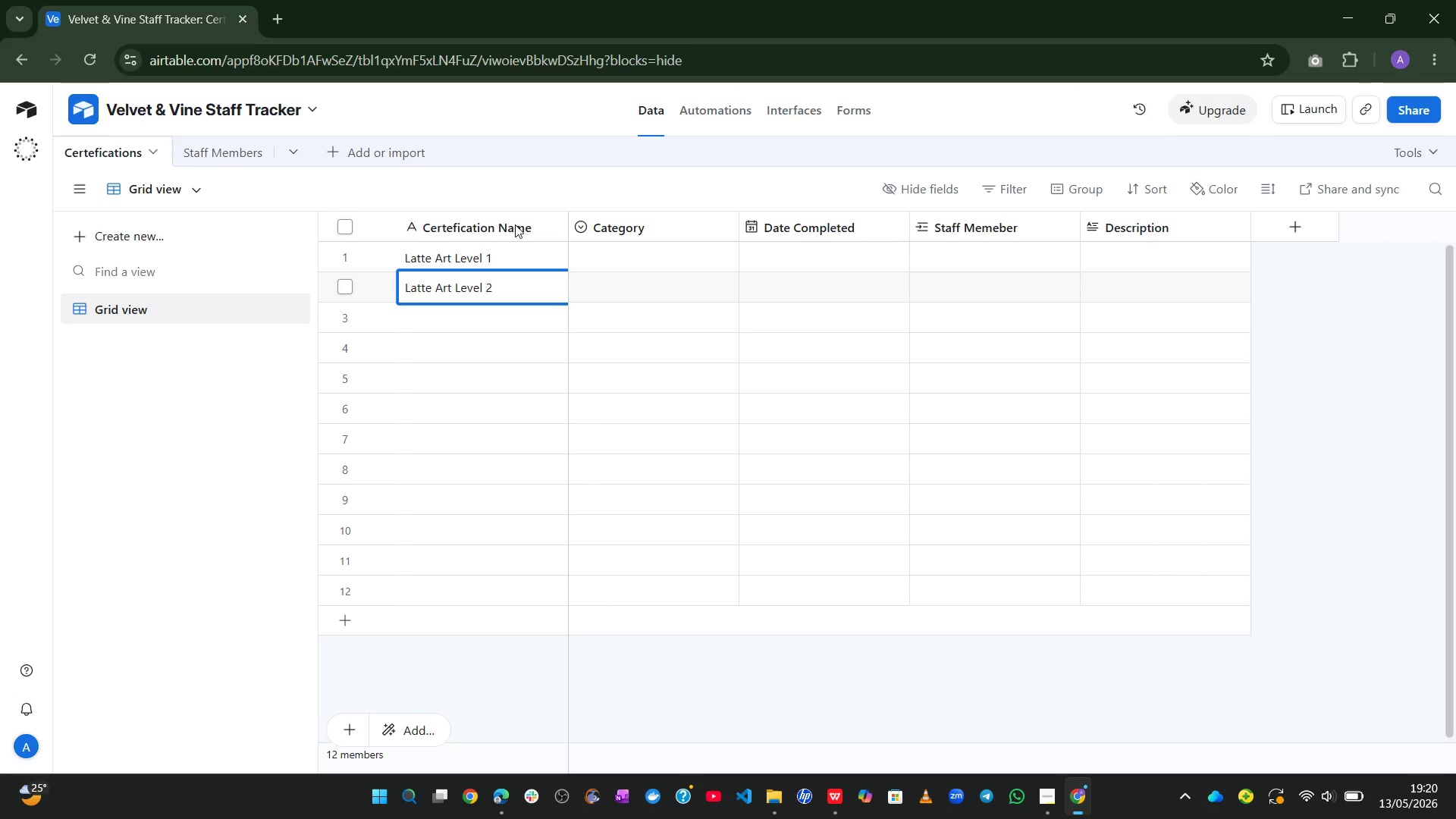 
key(Enter)
 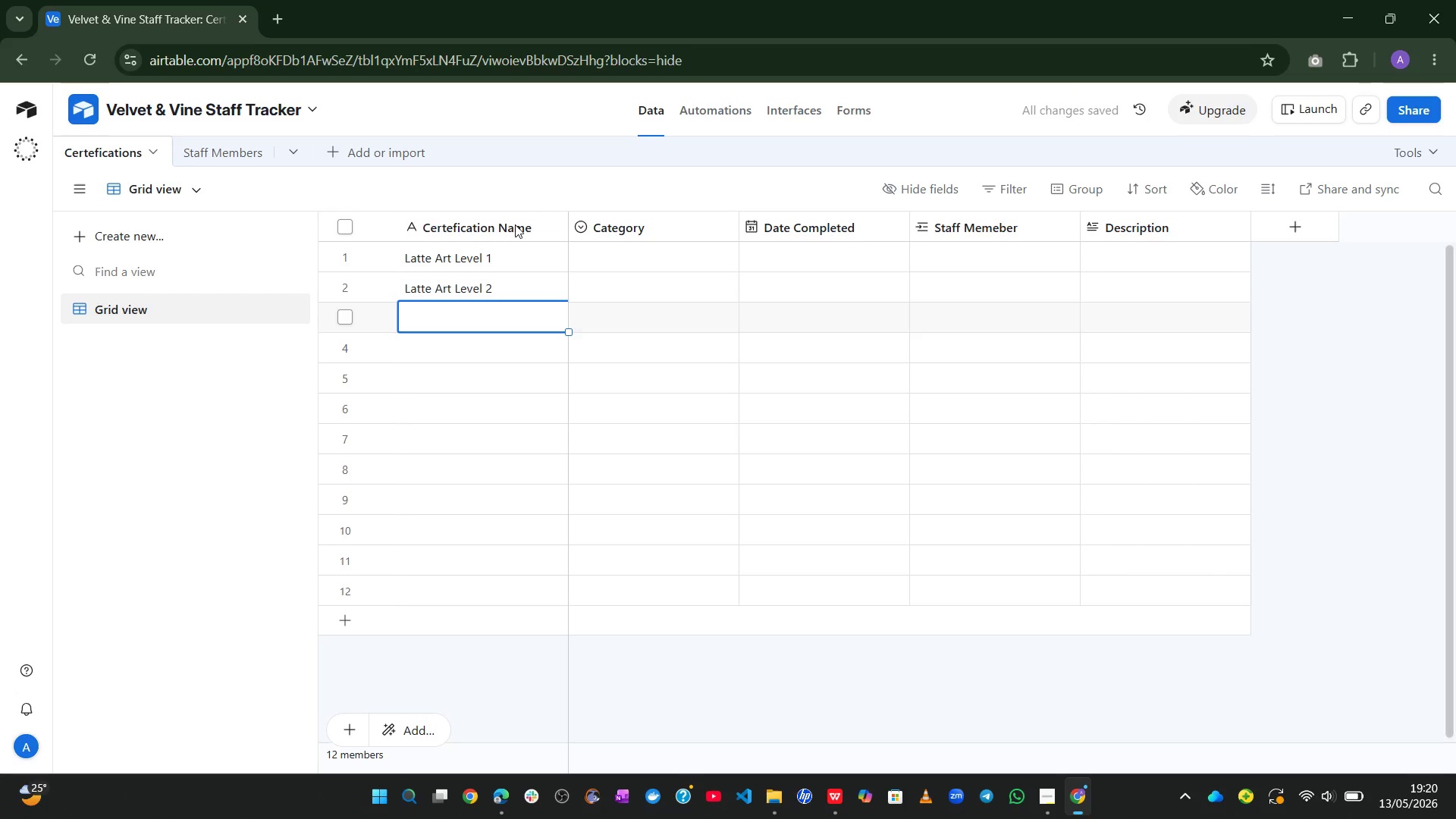 
wait(6.14)
 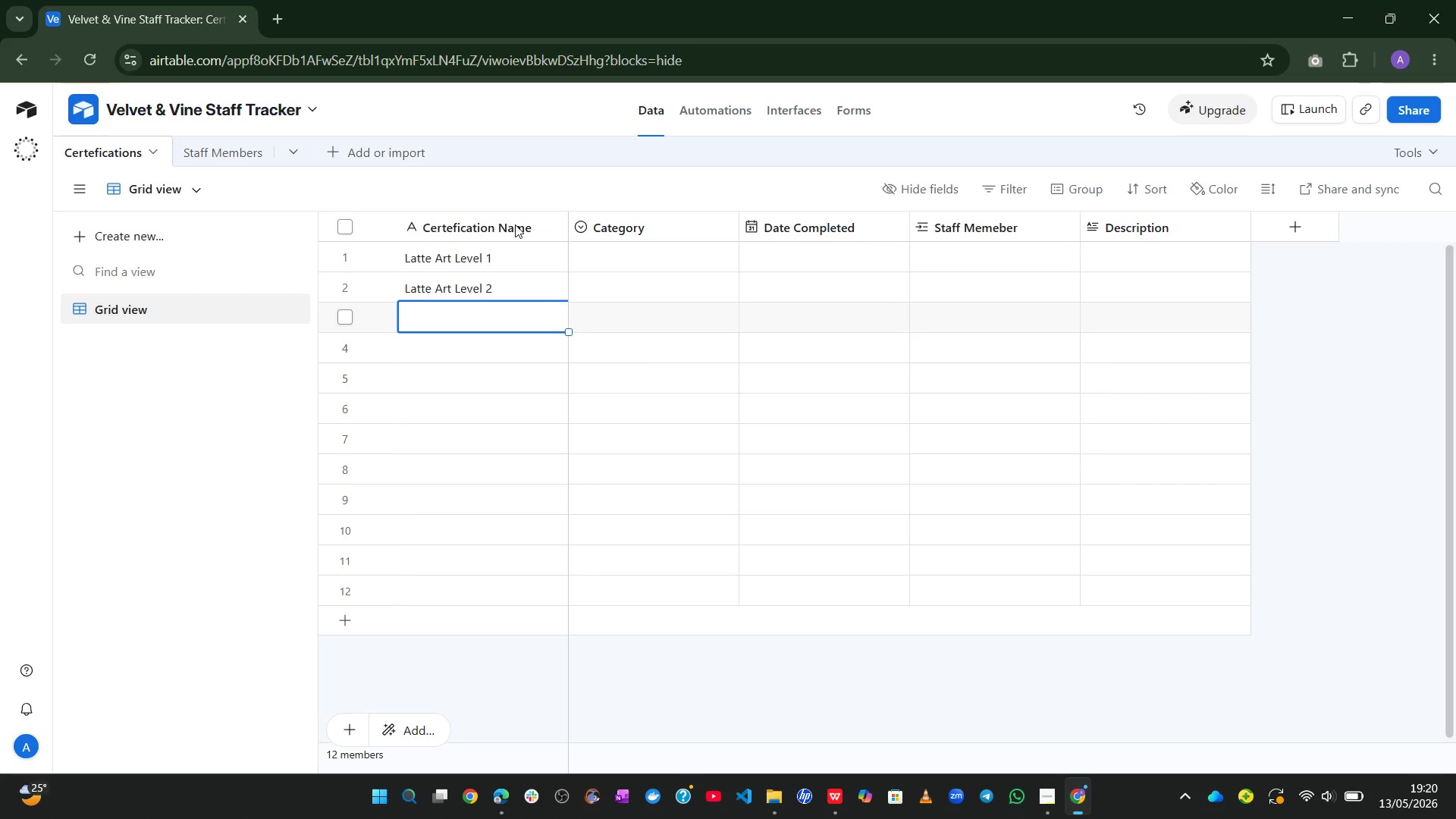 
type(Espresso Machine Maintena)
 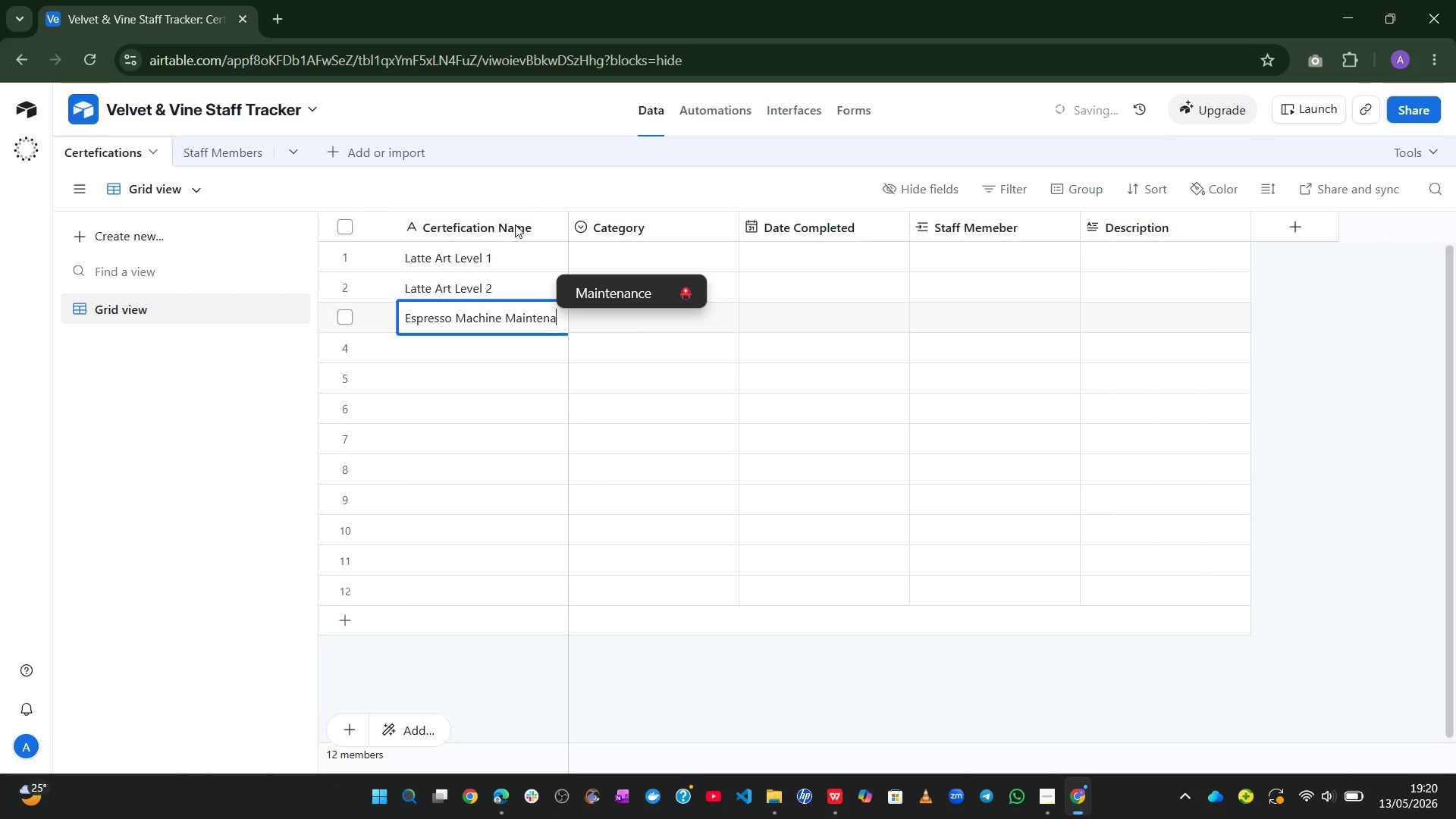 
left_click([629, 297])
 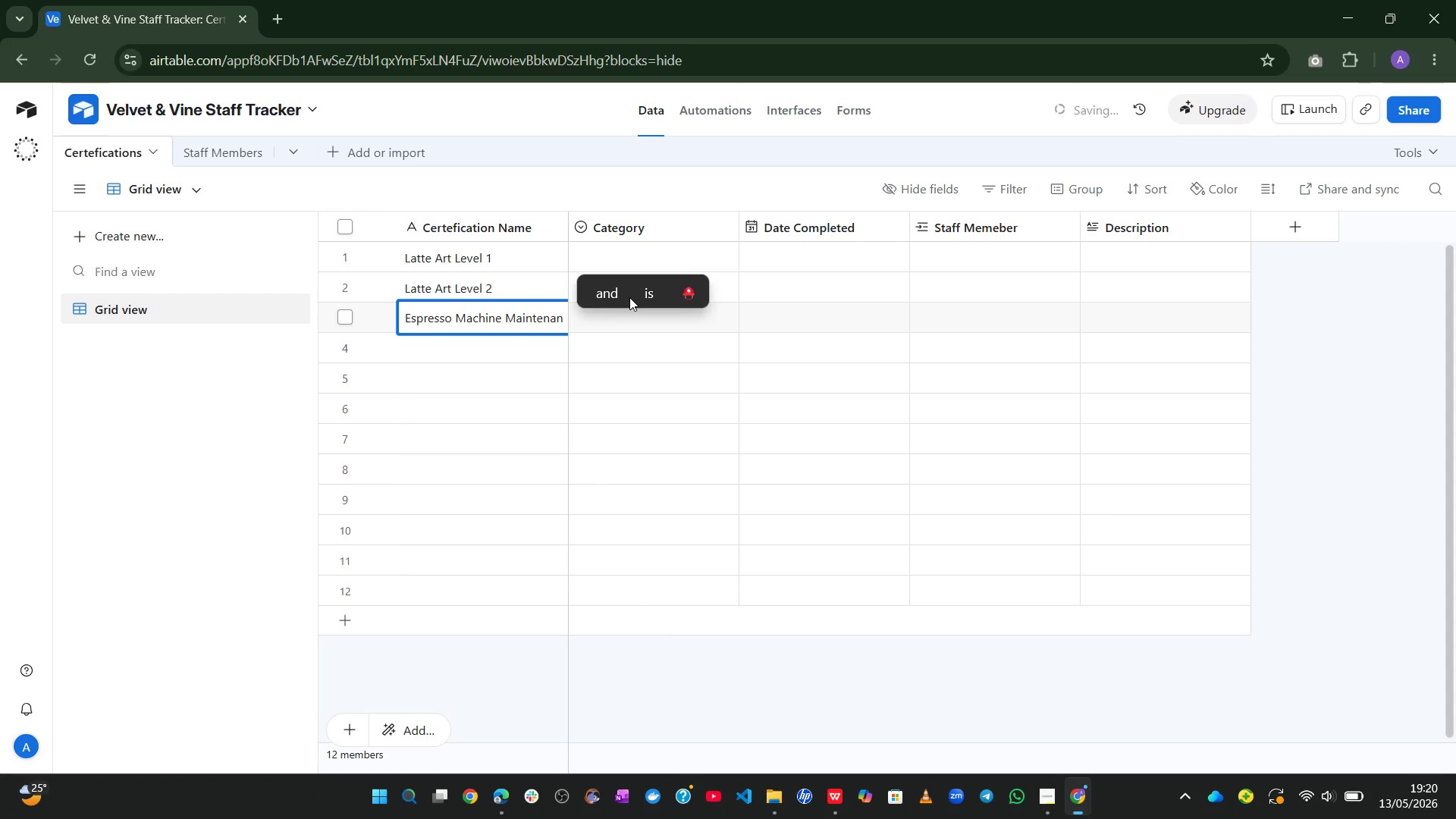 
key(Backspace)
 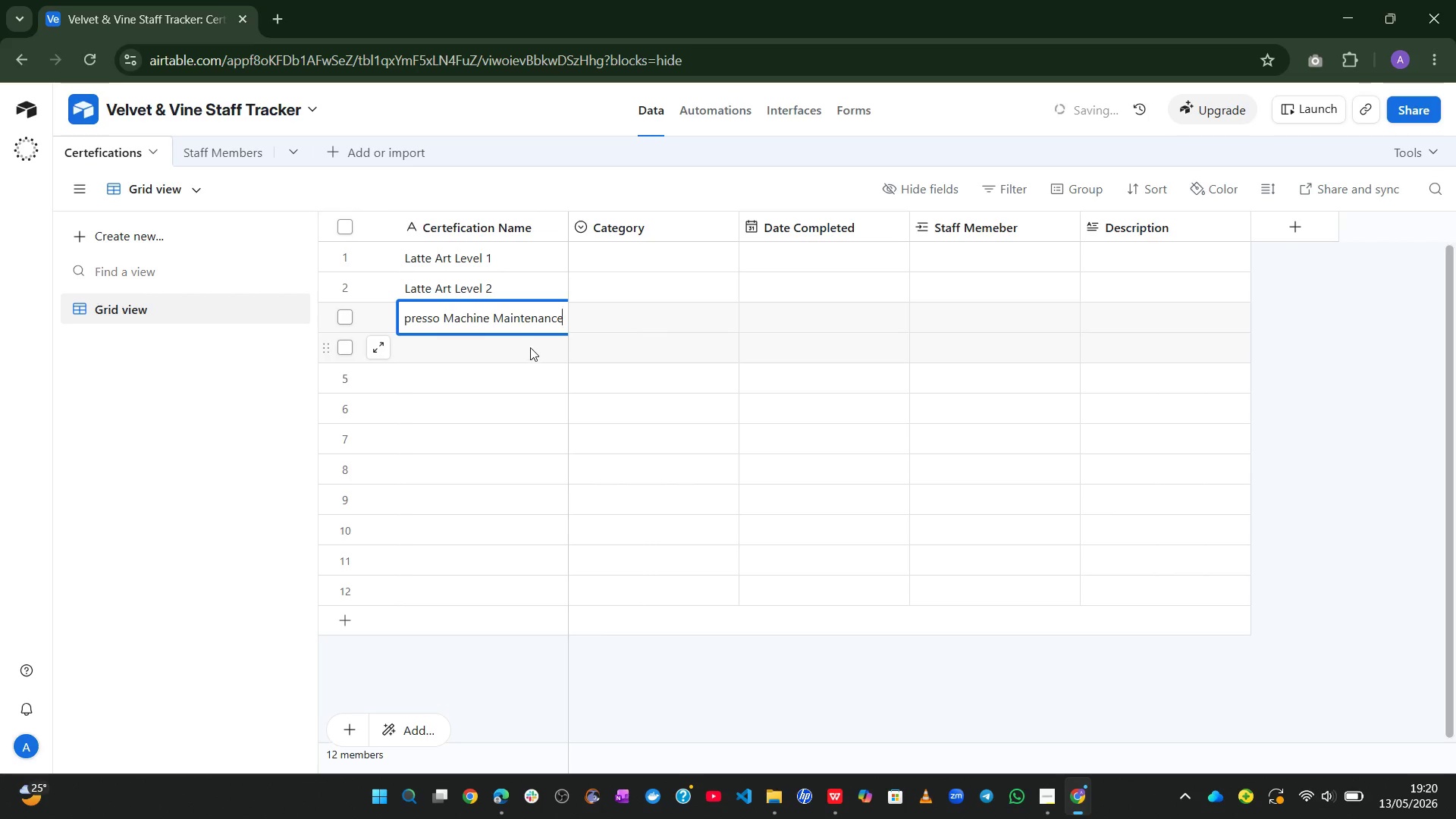 
left_click([530, 347])
 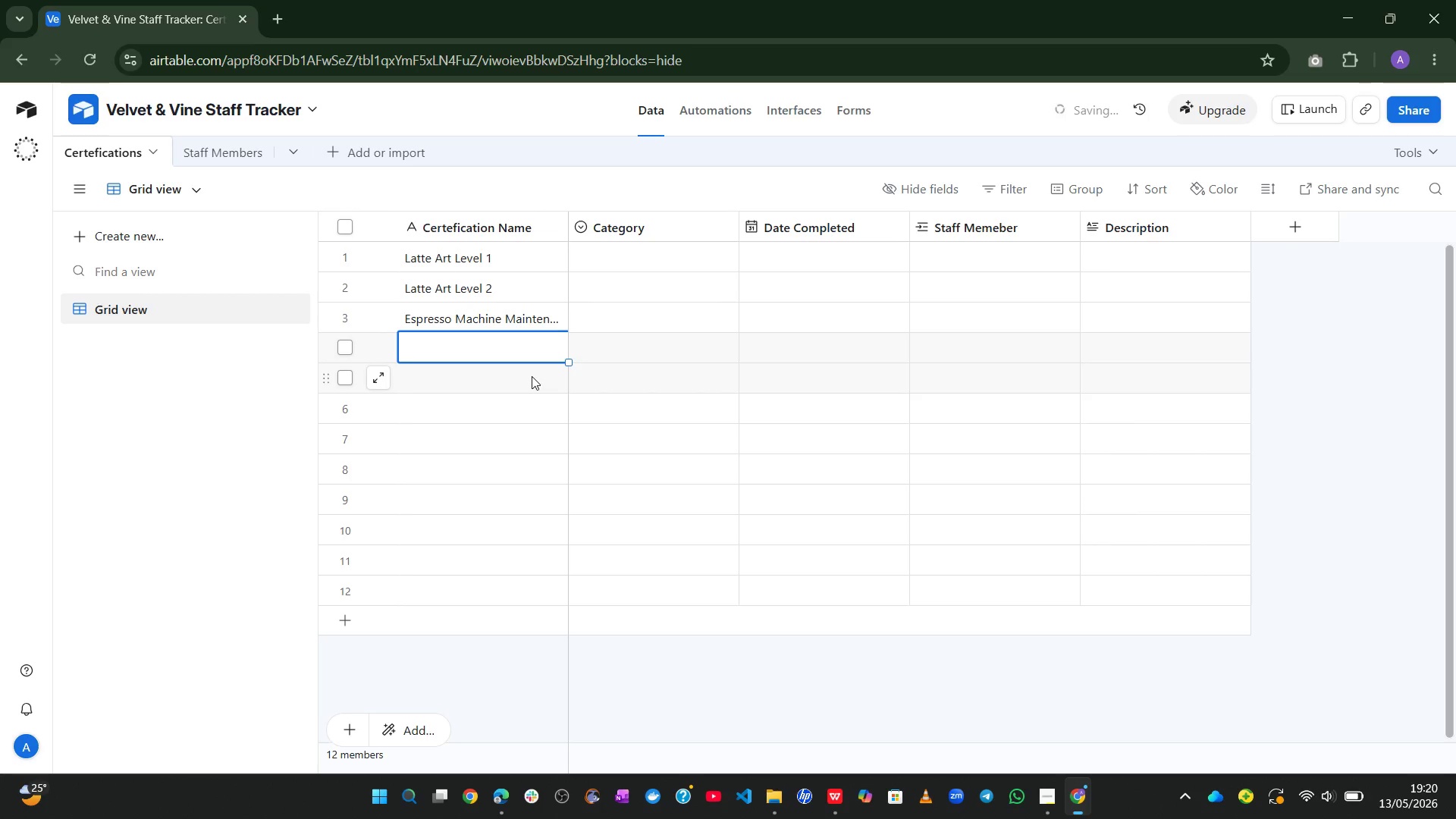 
wait(5.03)
 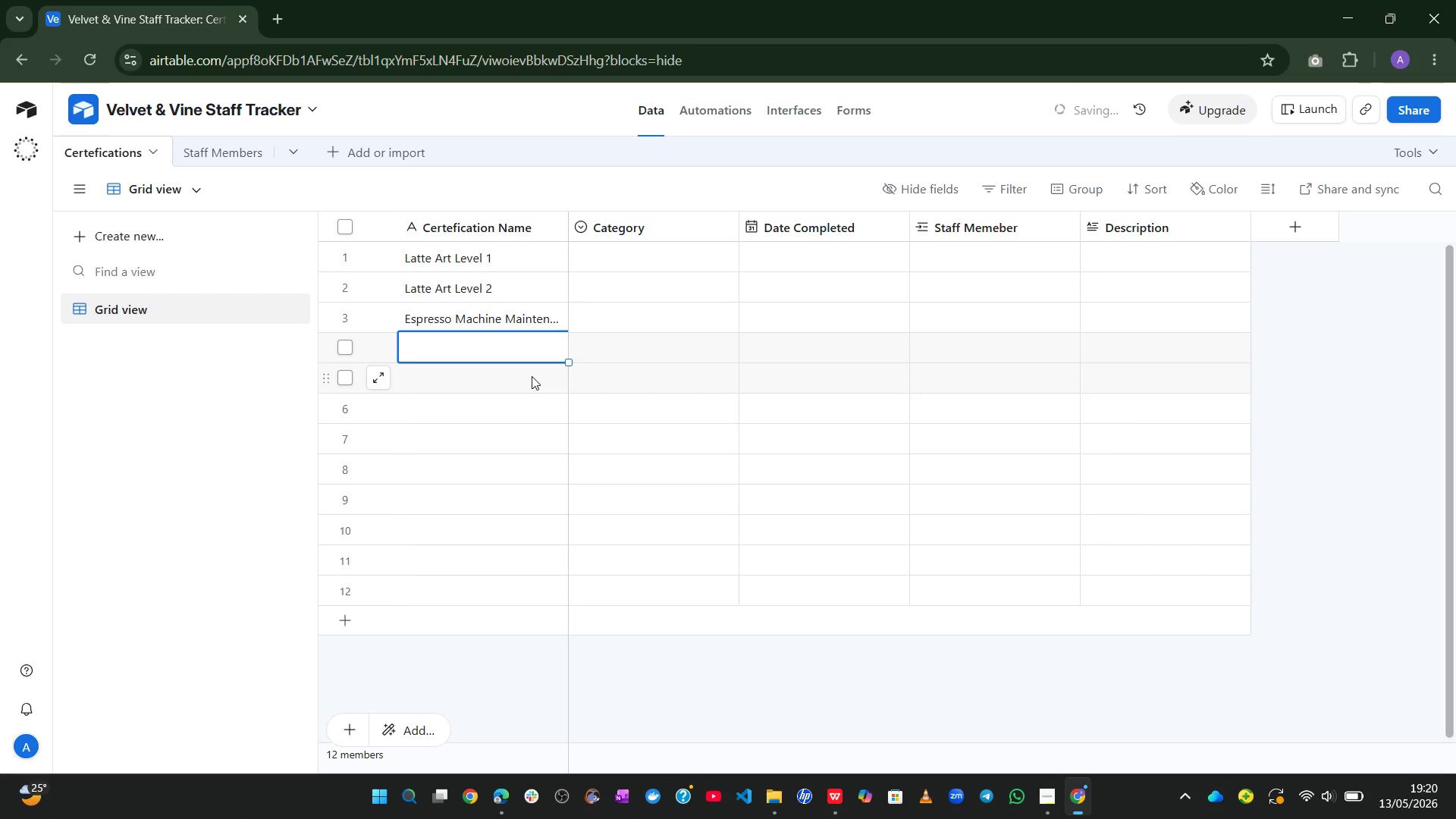 
type(NItro )
key(Backspace)
key(Backspace)
key(Backspace)
key(Backspace)
key(Backspace)
type(itro Cold Brew Operations)
 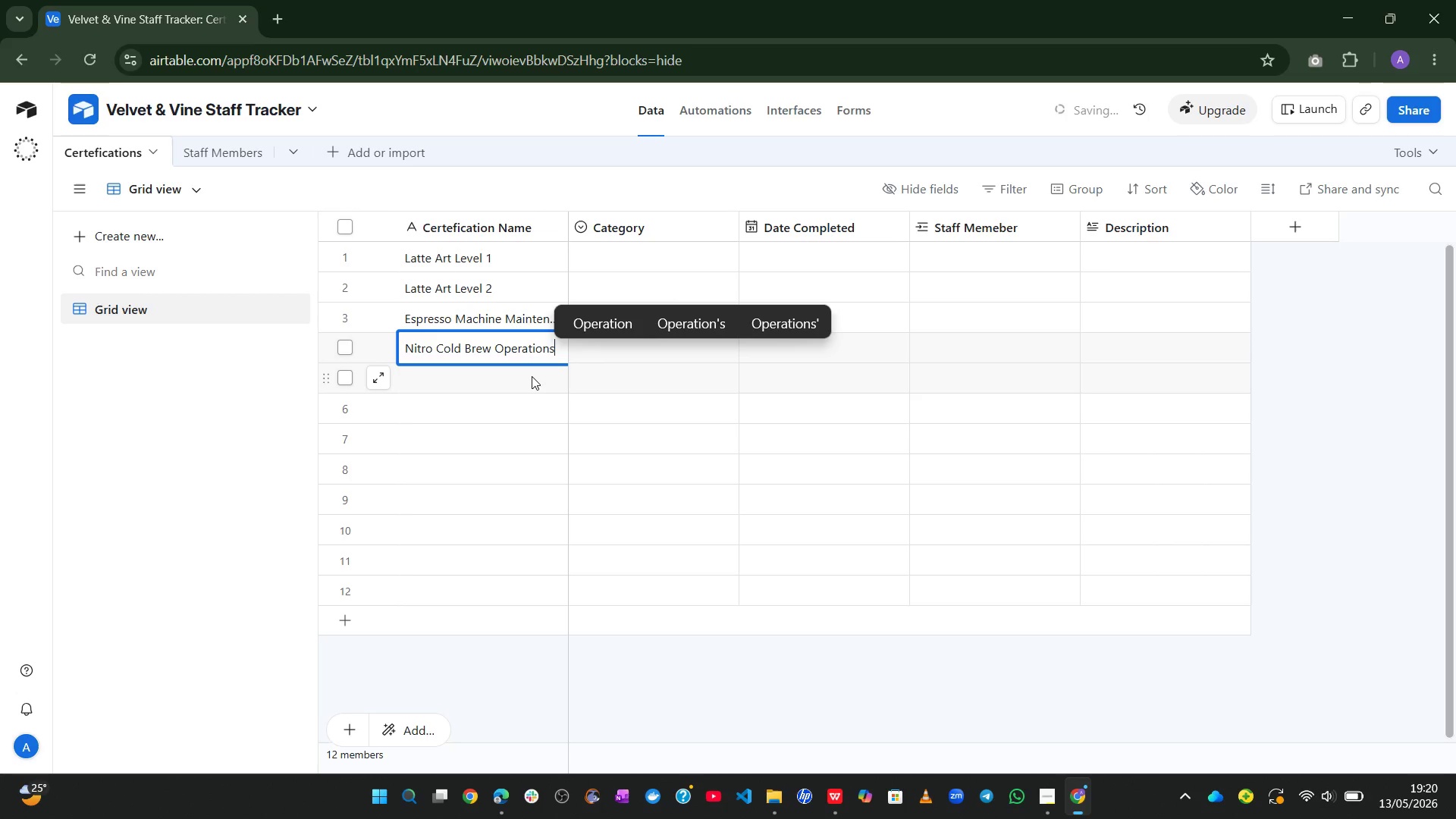 
key(Enter)
 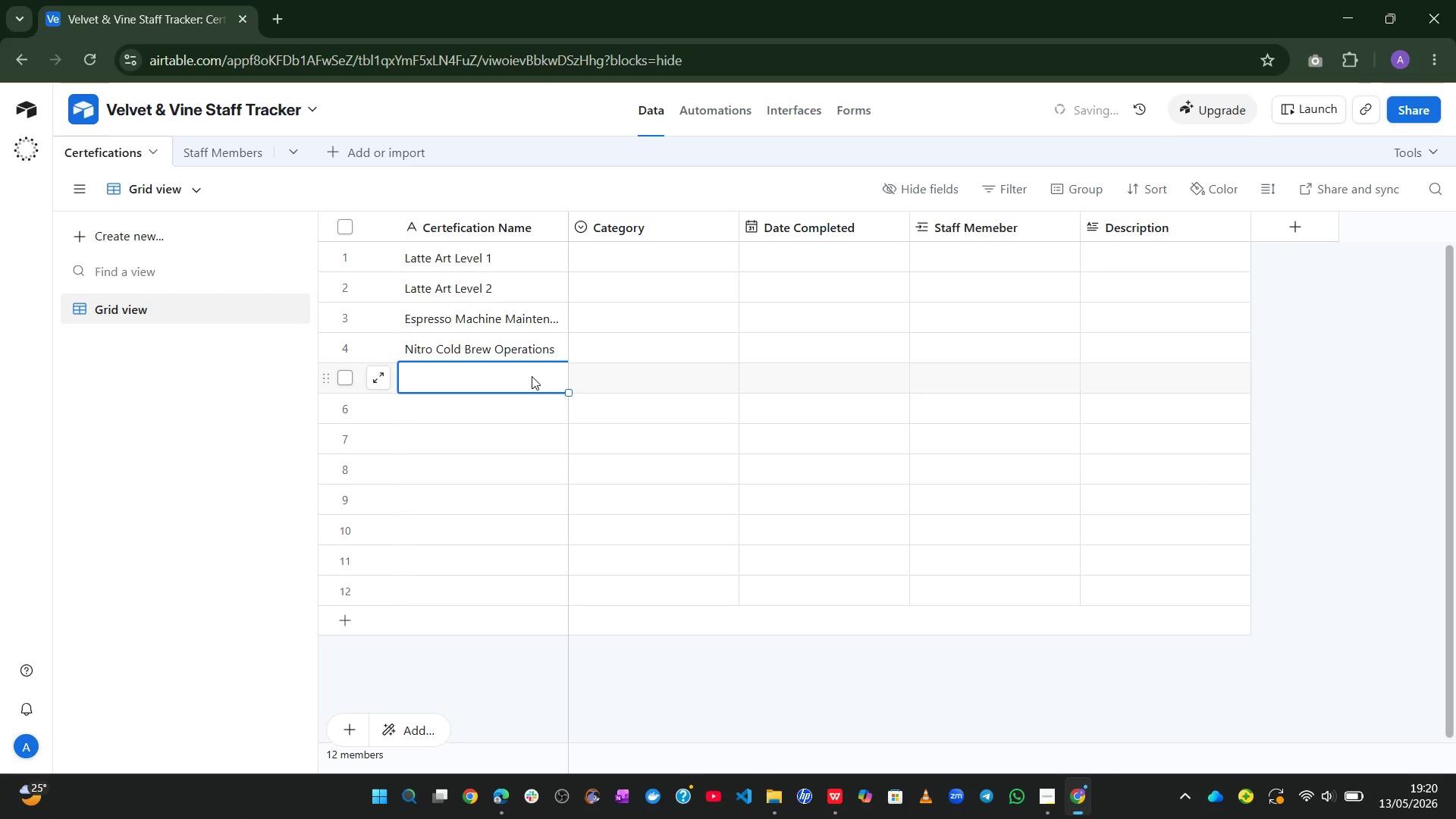 
type(Manual Pour-Over Station)
 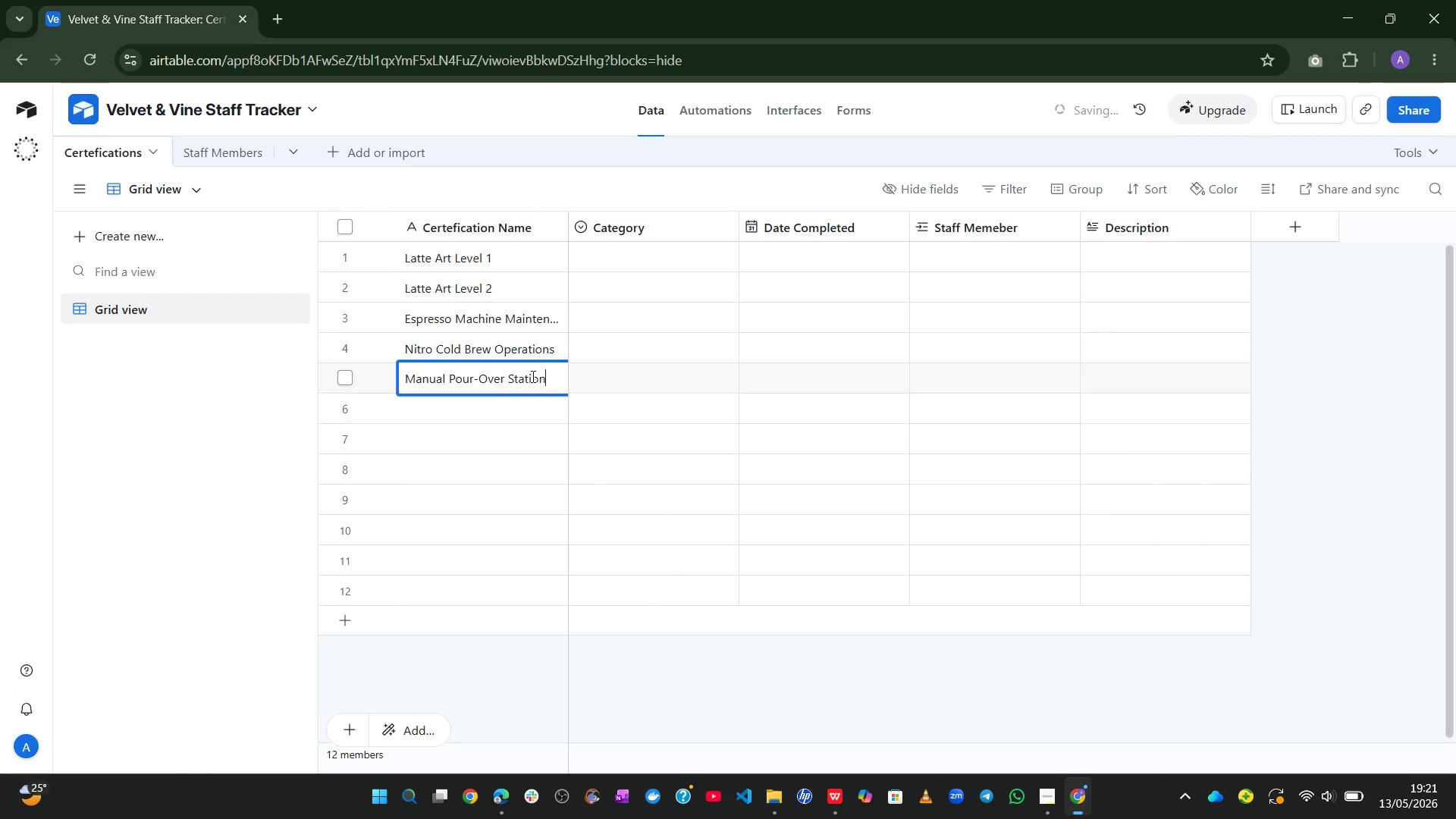 
 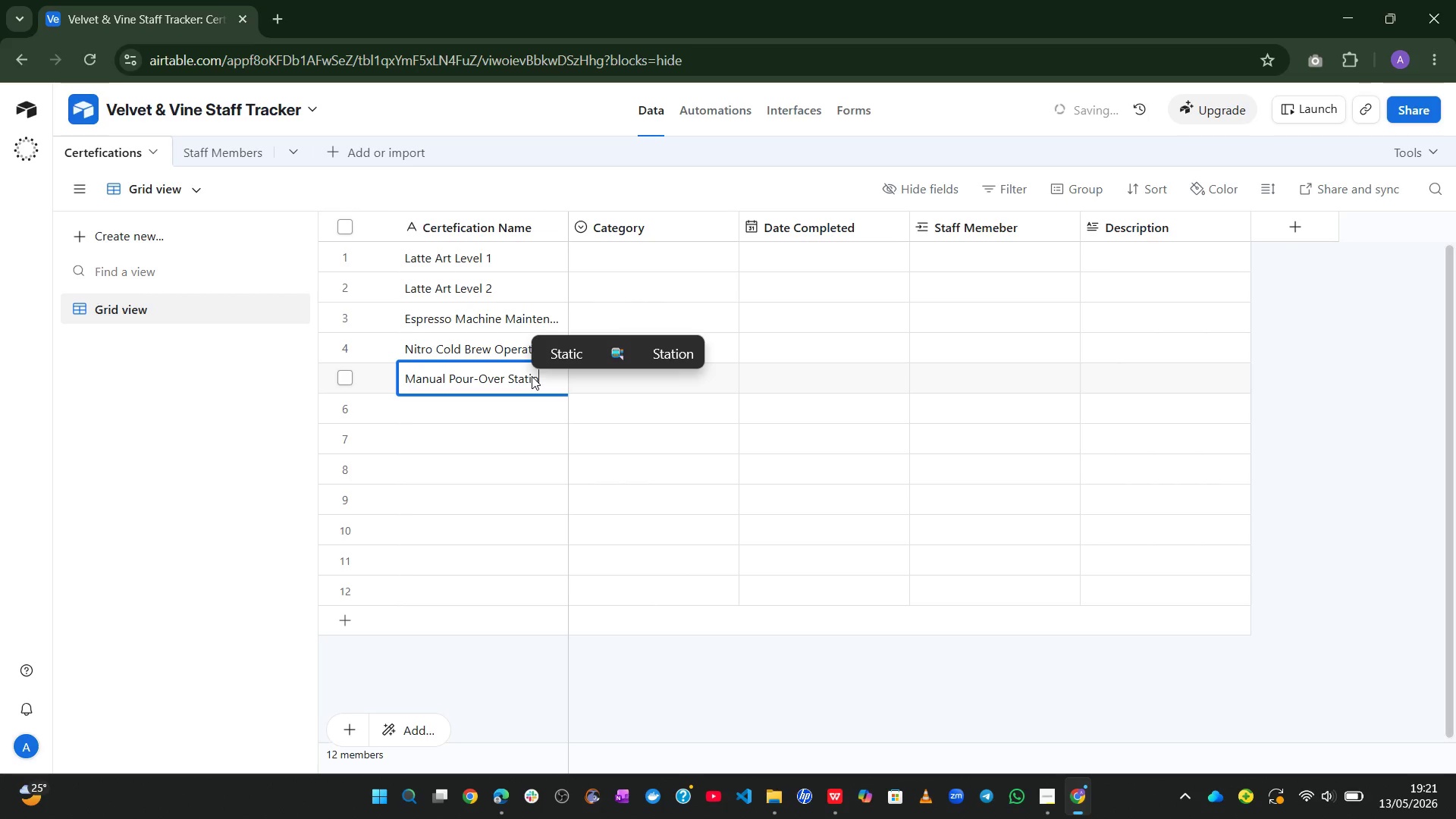 
key(Enter)
 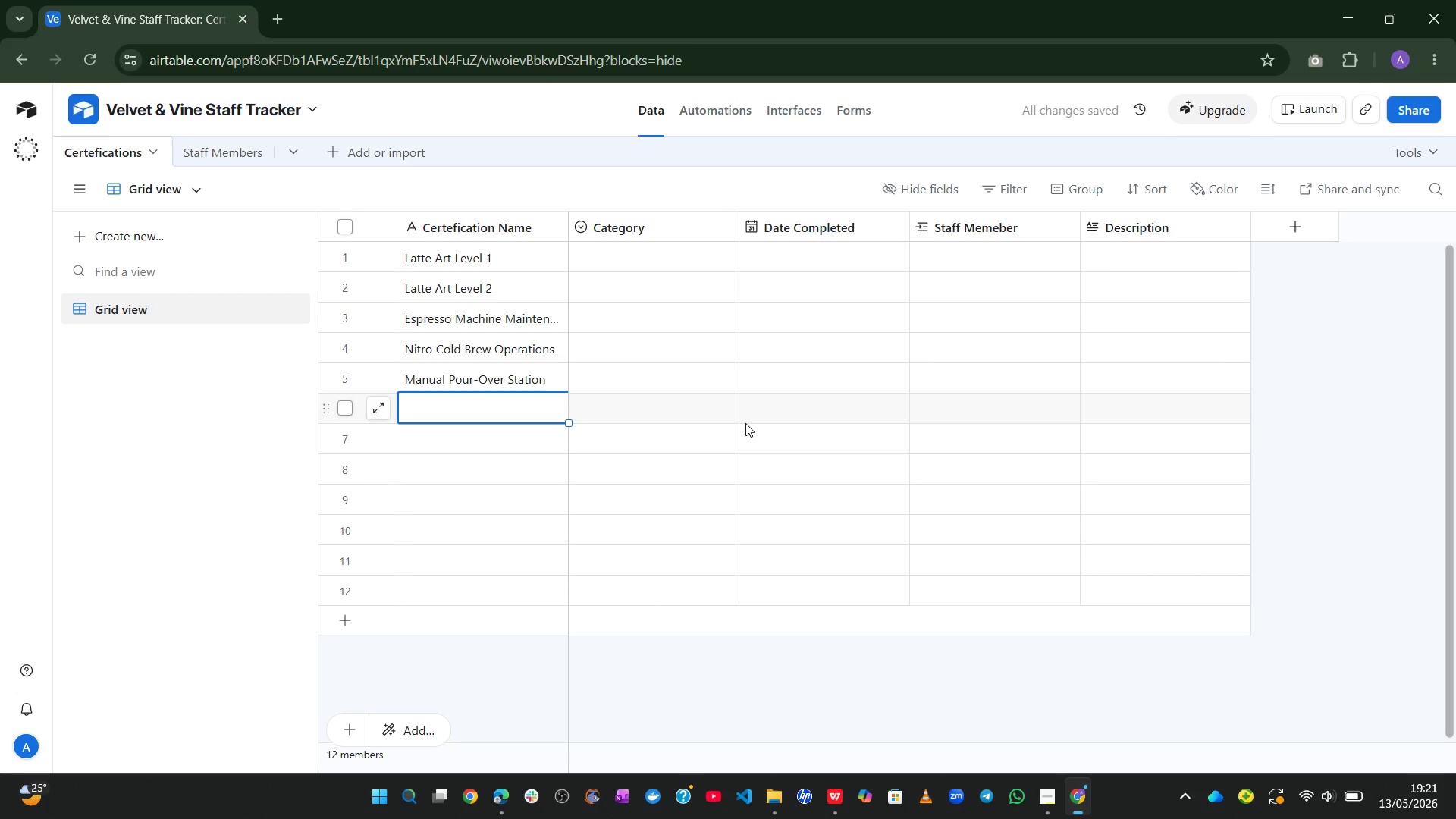 
wait(12.2)
 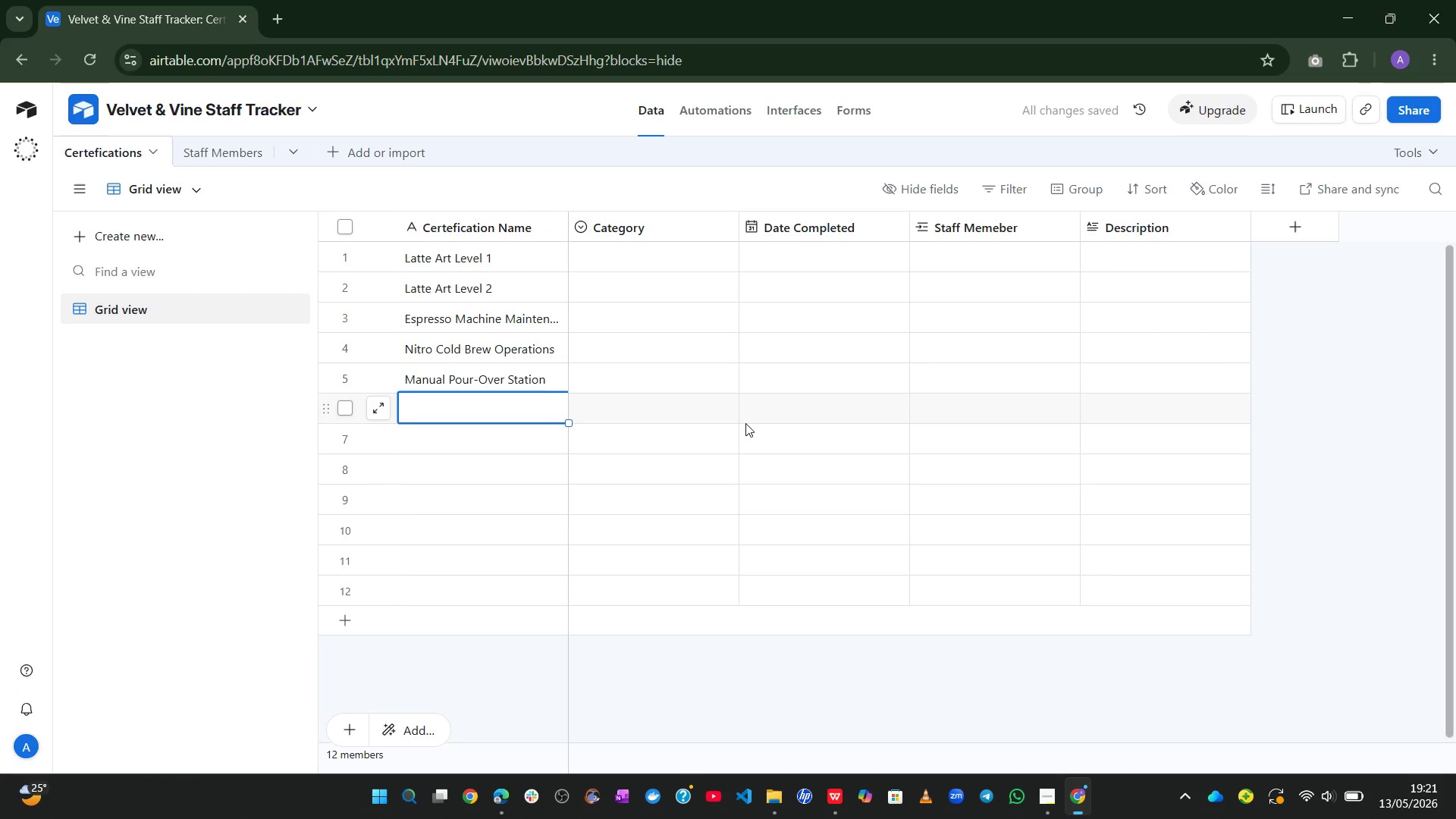 
type(Tea Sommelier Basics)
 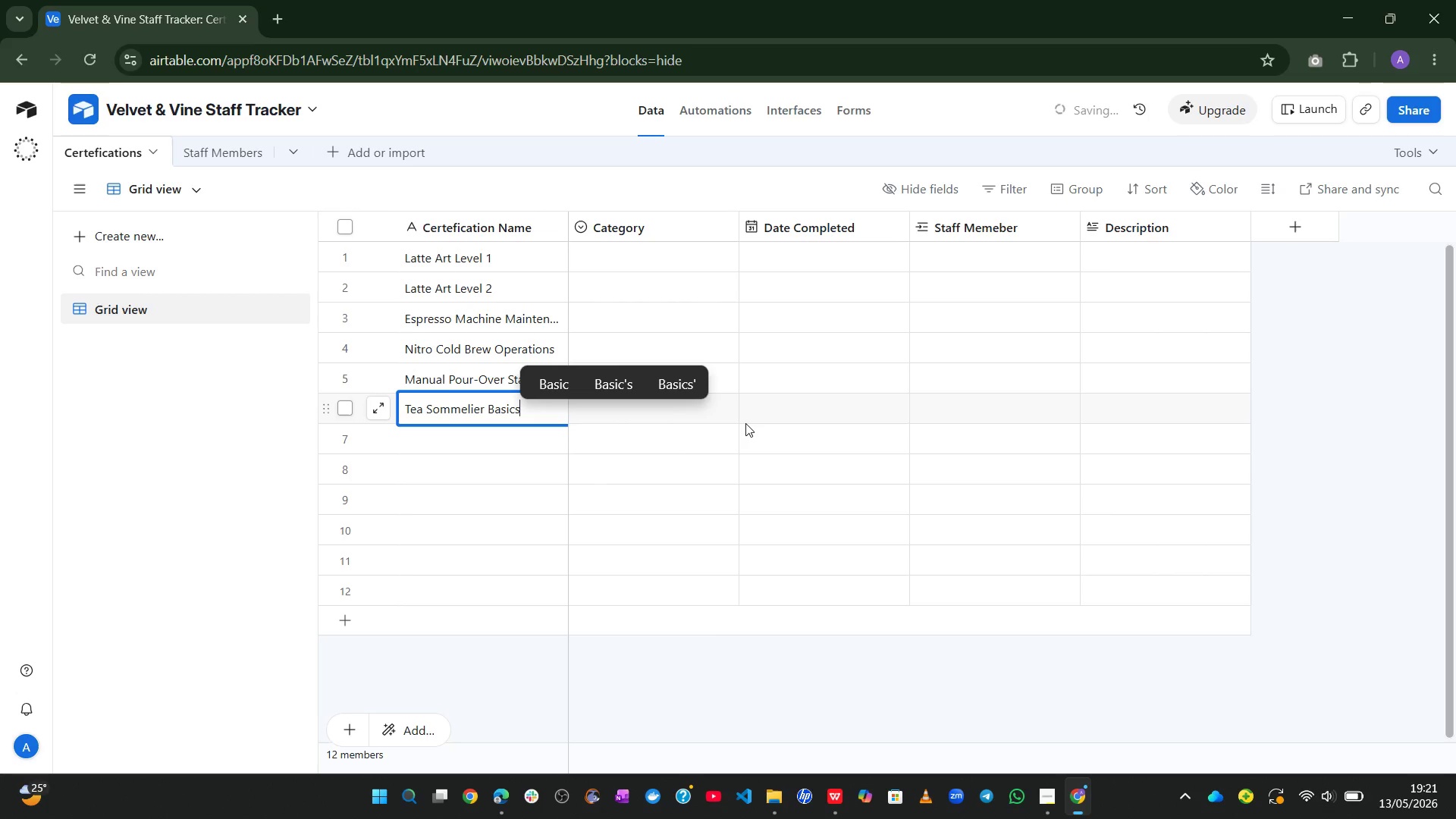 
key(Enter)
 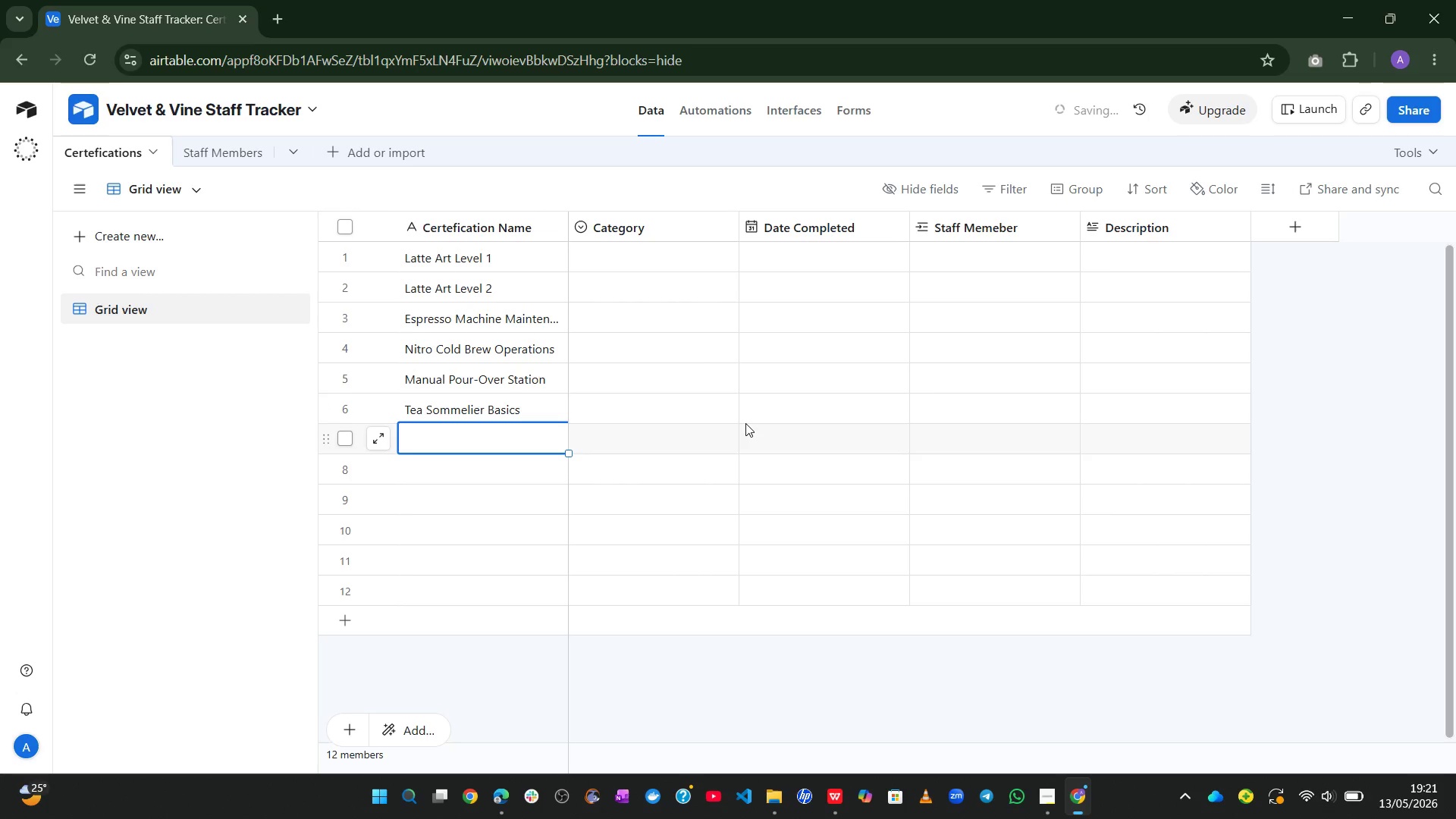 
type(Food Handler Pemr)
key(Backspace)
key(Backspace)
type(rmit)
 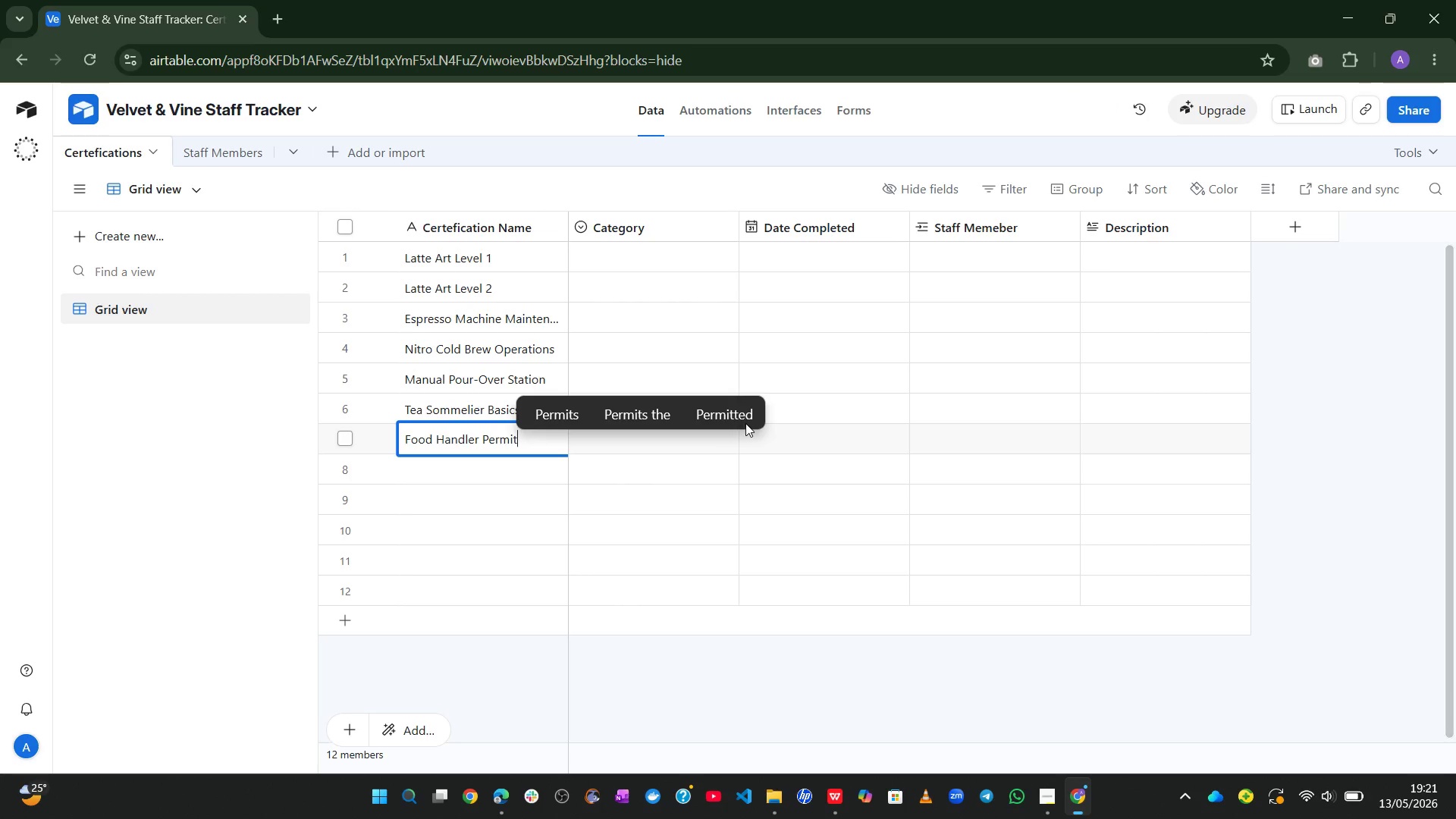 
key(Enter)
 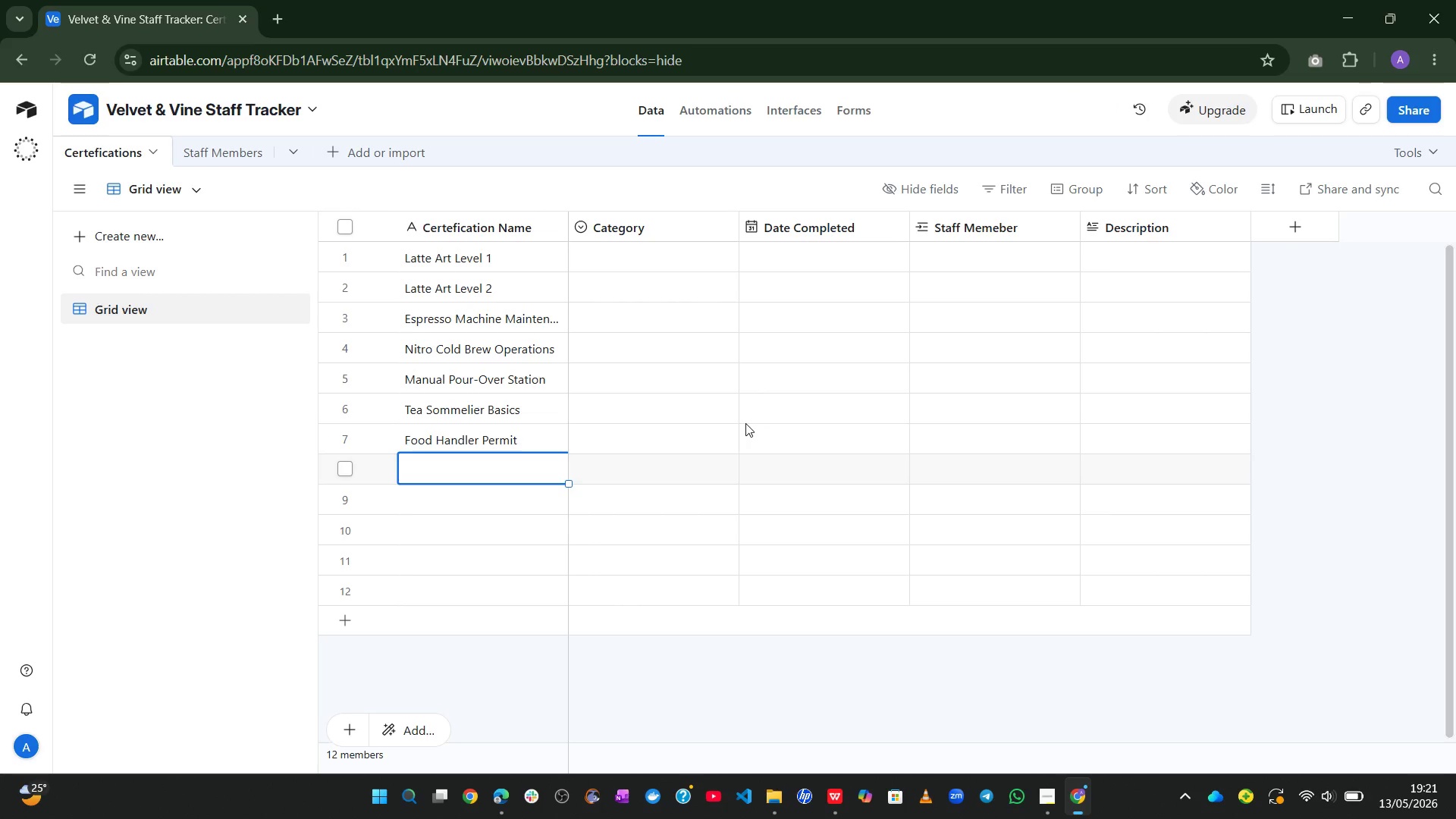 
wait(8.42)
 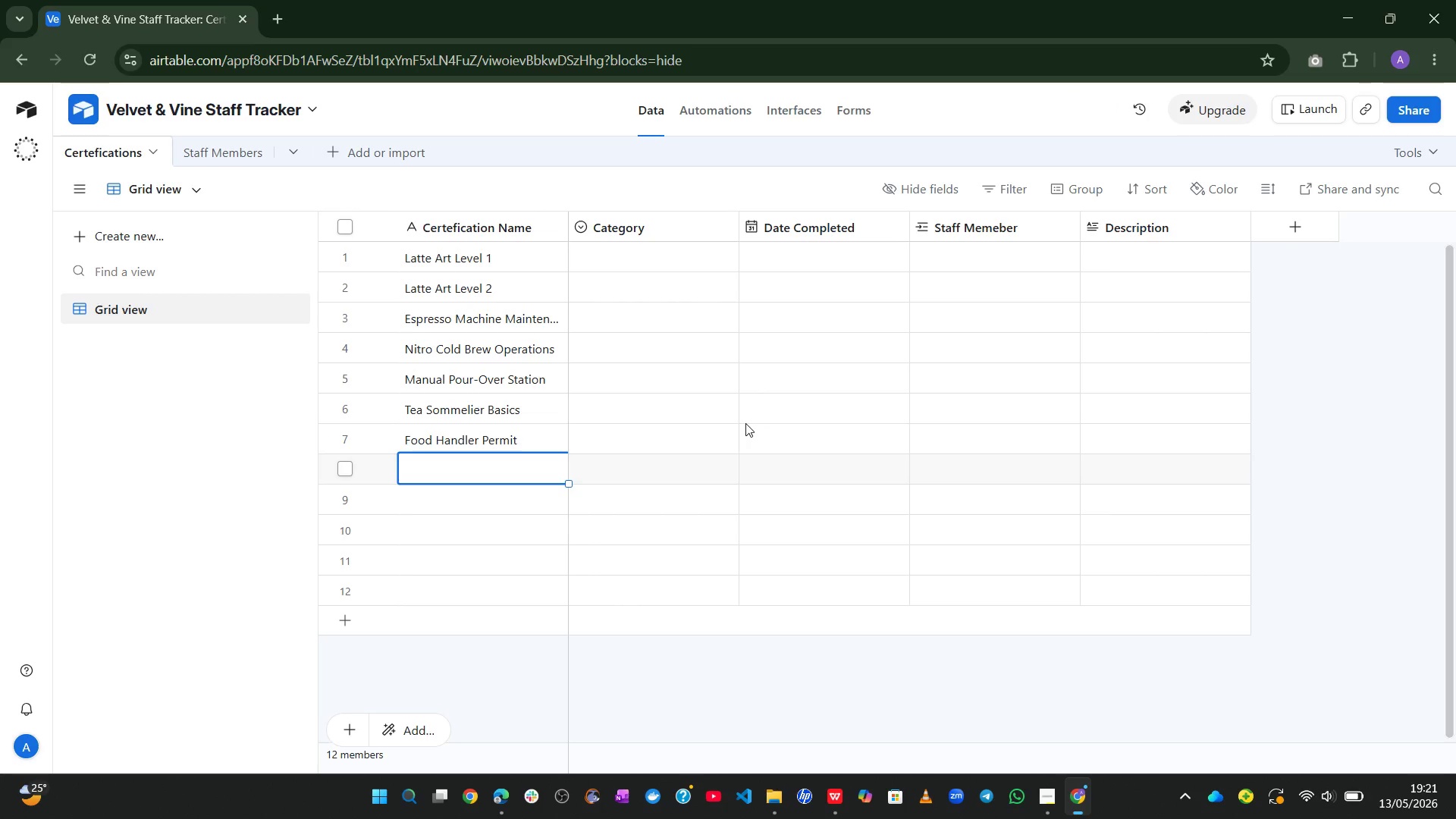 
type(Allergen Awareness)
 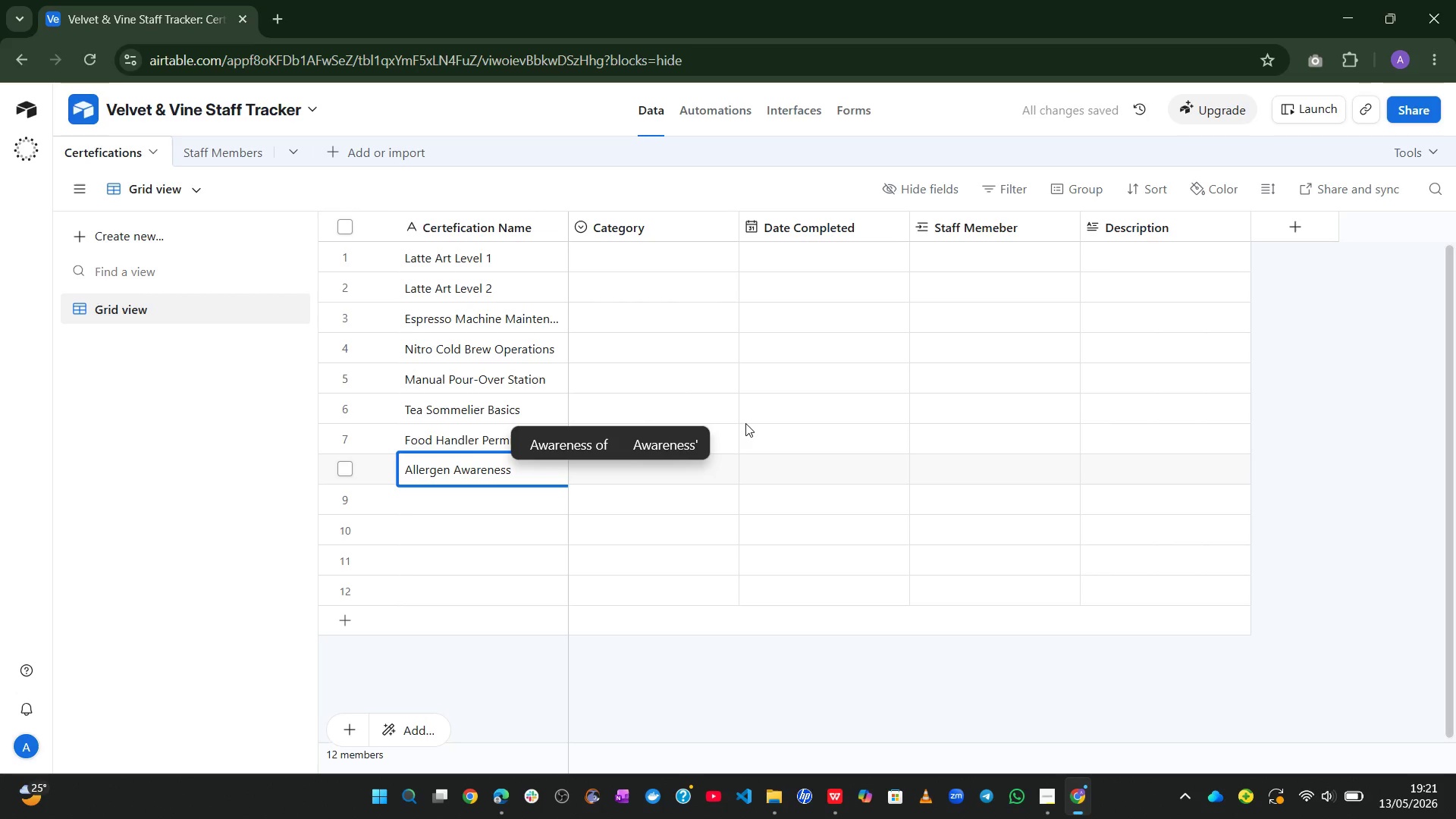 
key(Enter)
 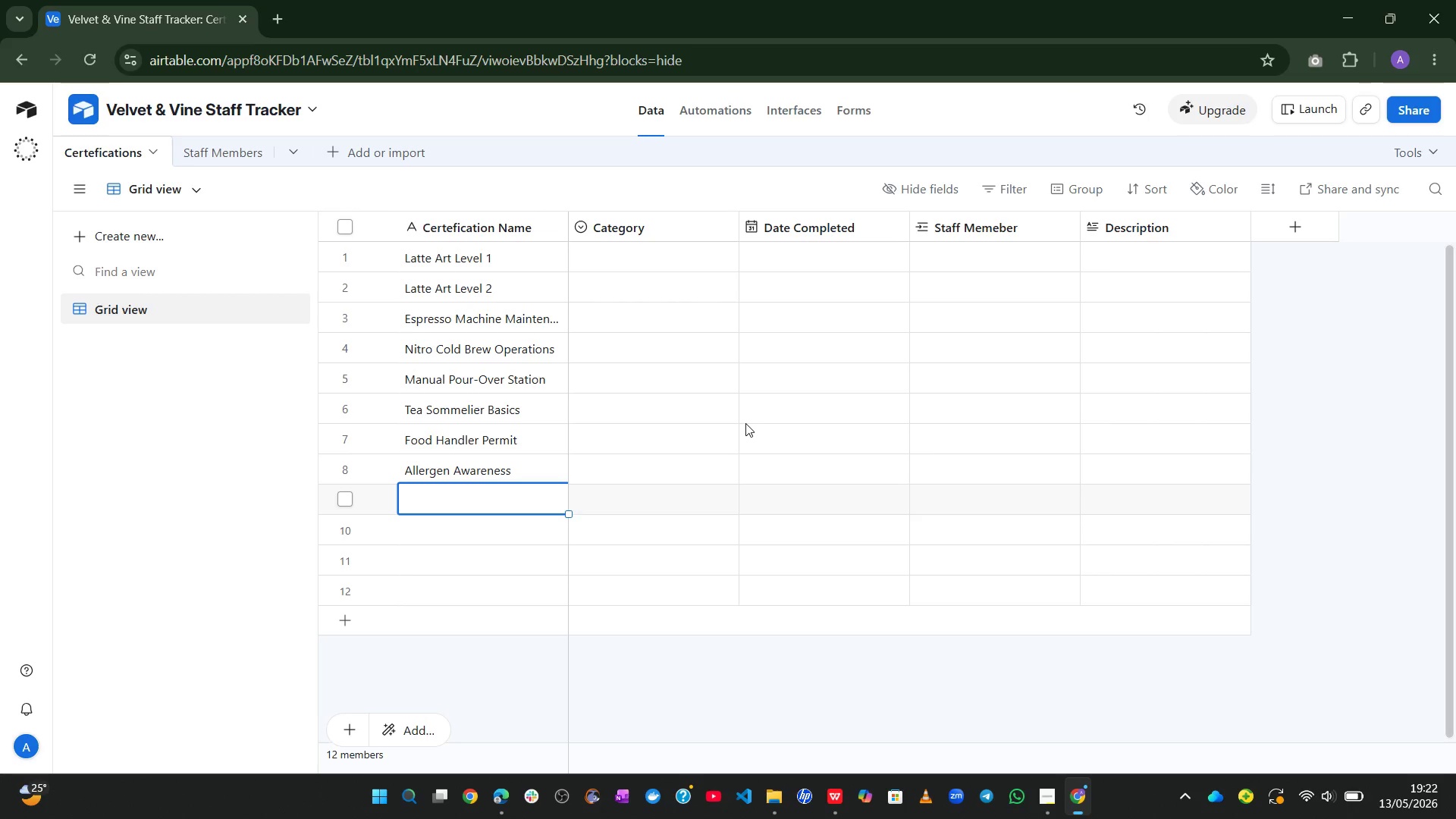 
type(Shift Lead Fundamentals)
 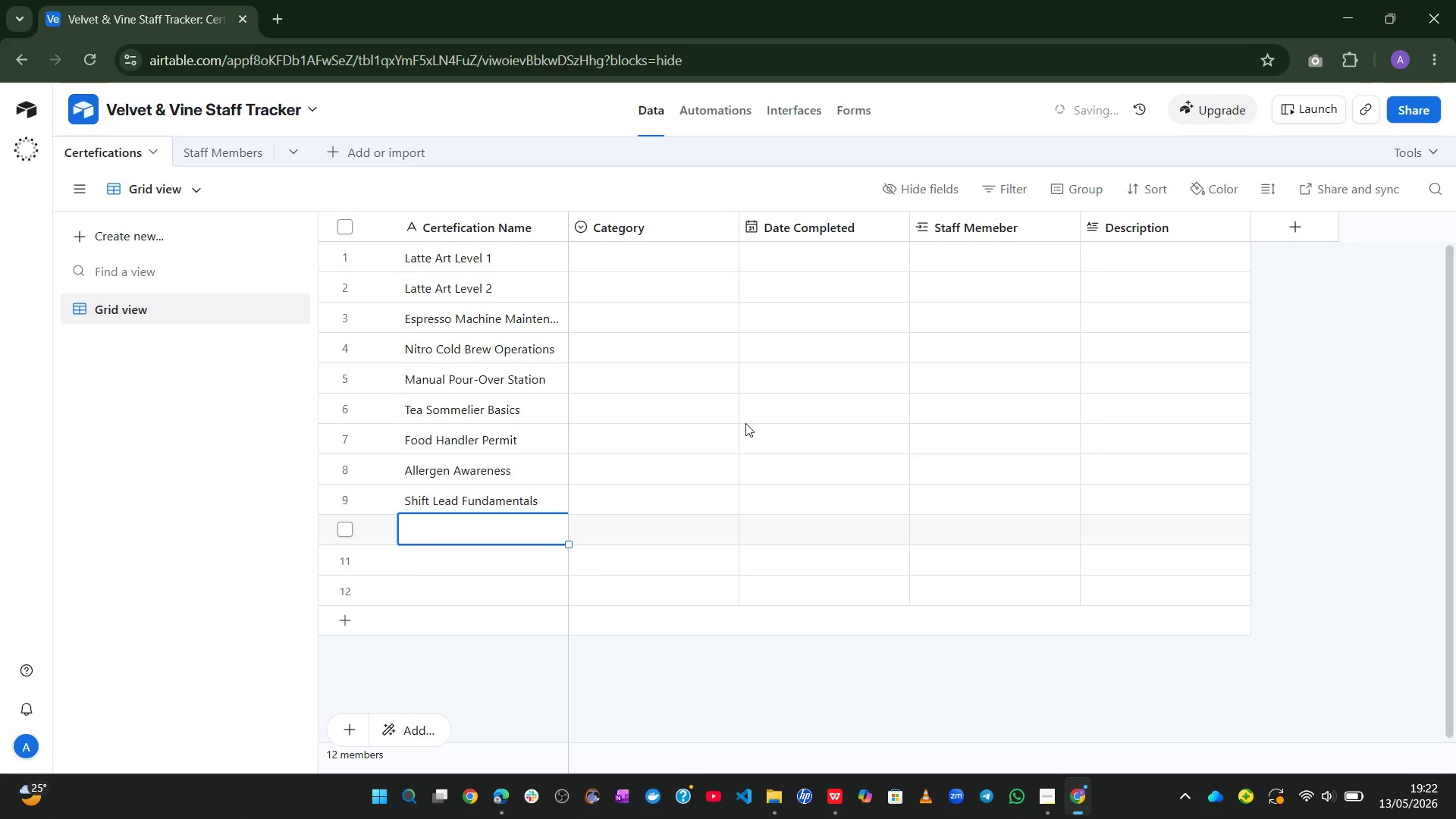 
 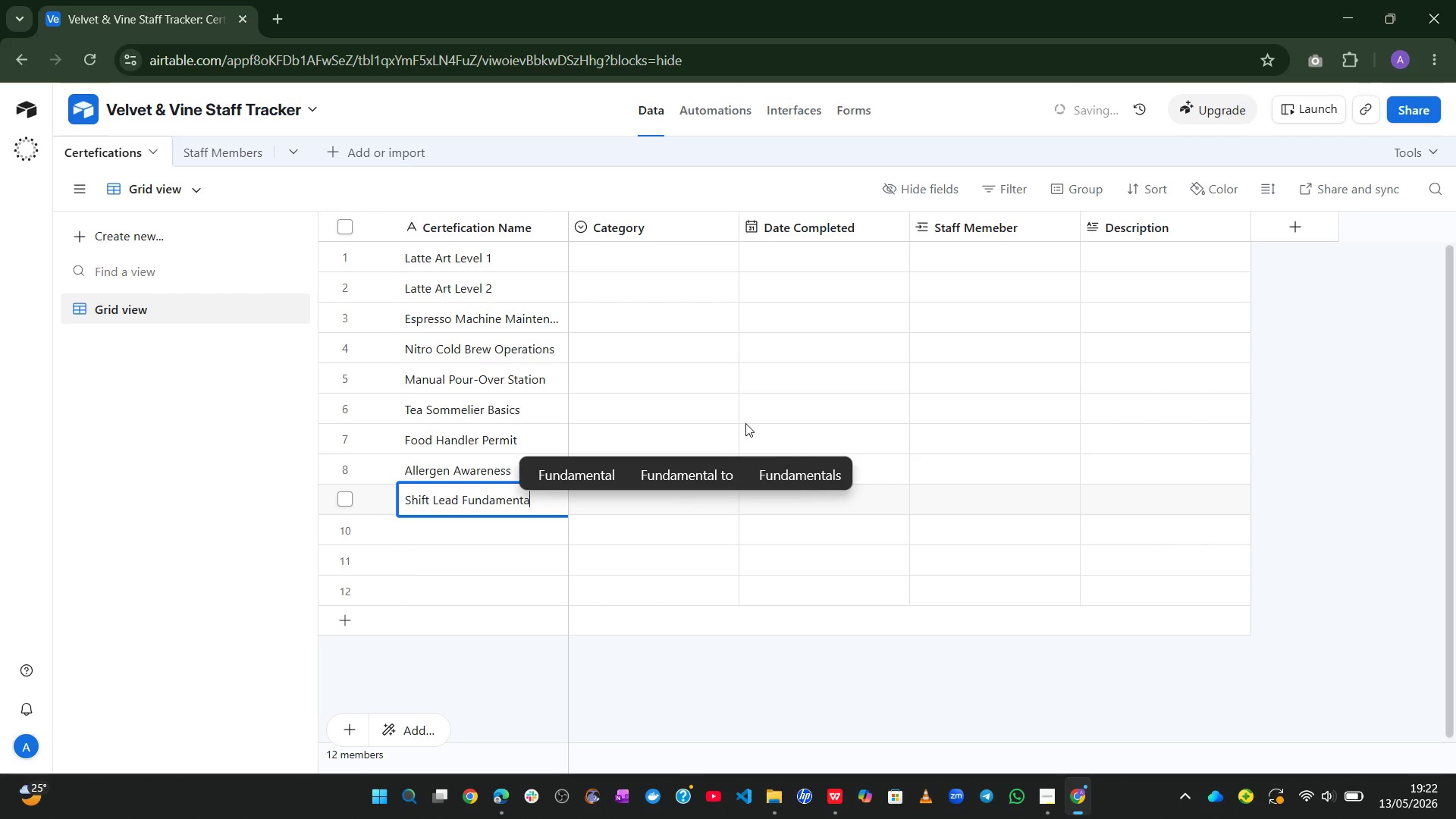 
key(Enter)
 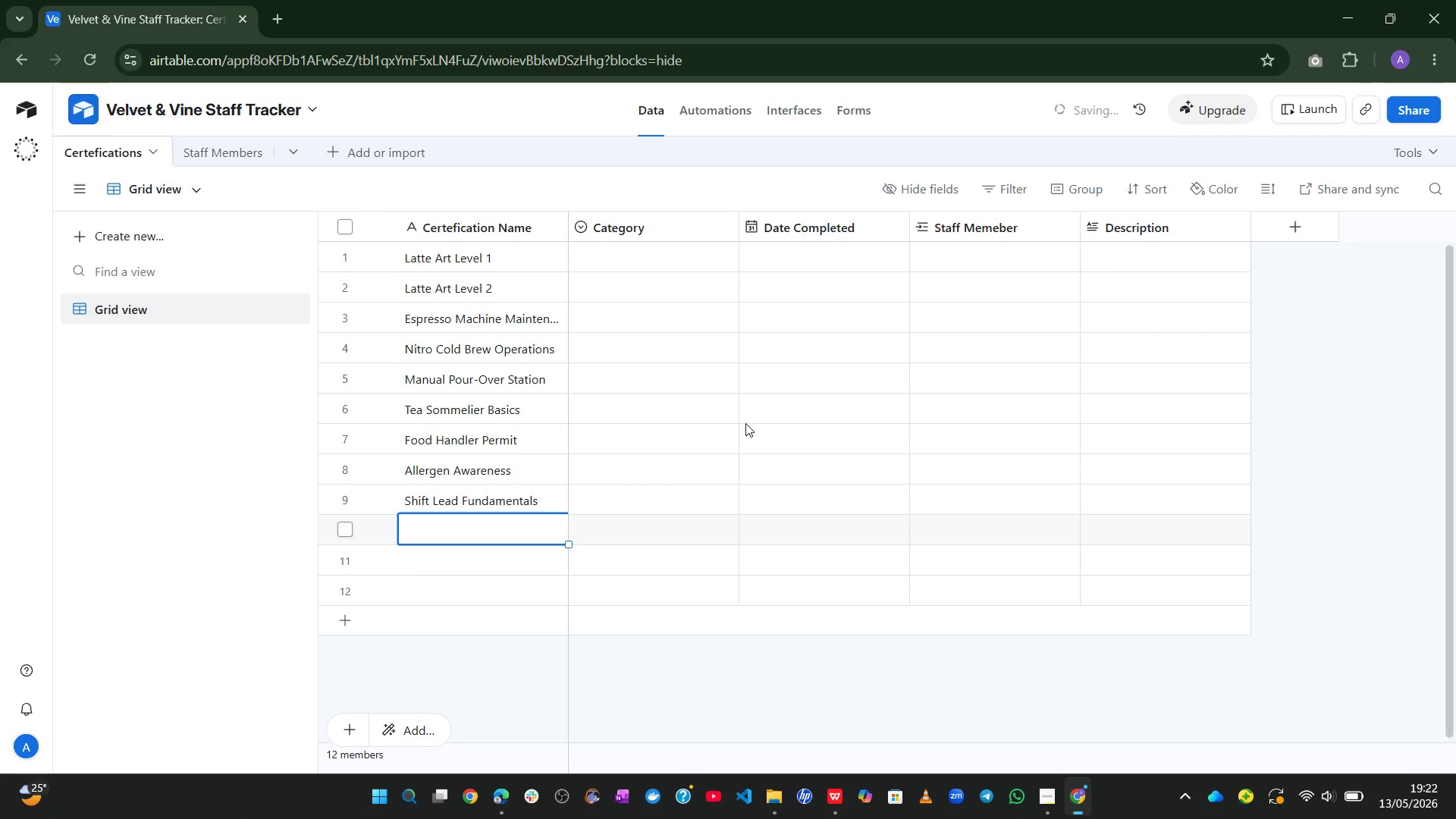 
type(Conflict Resolution)
 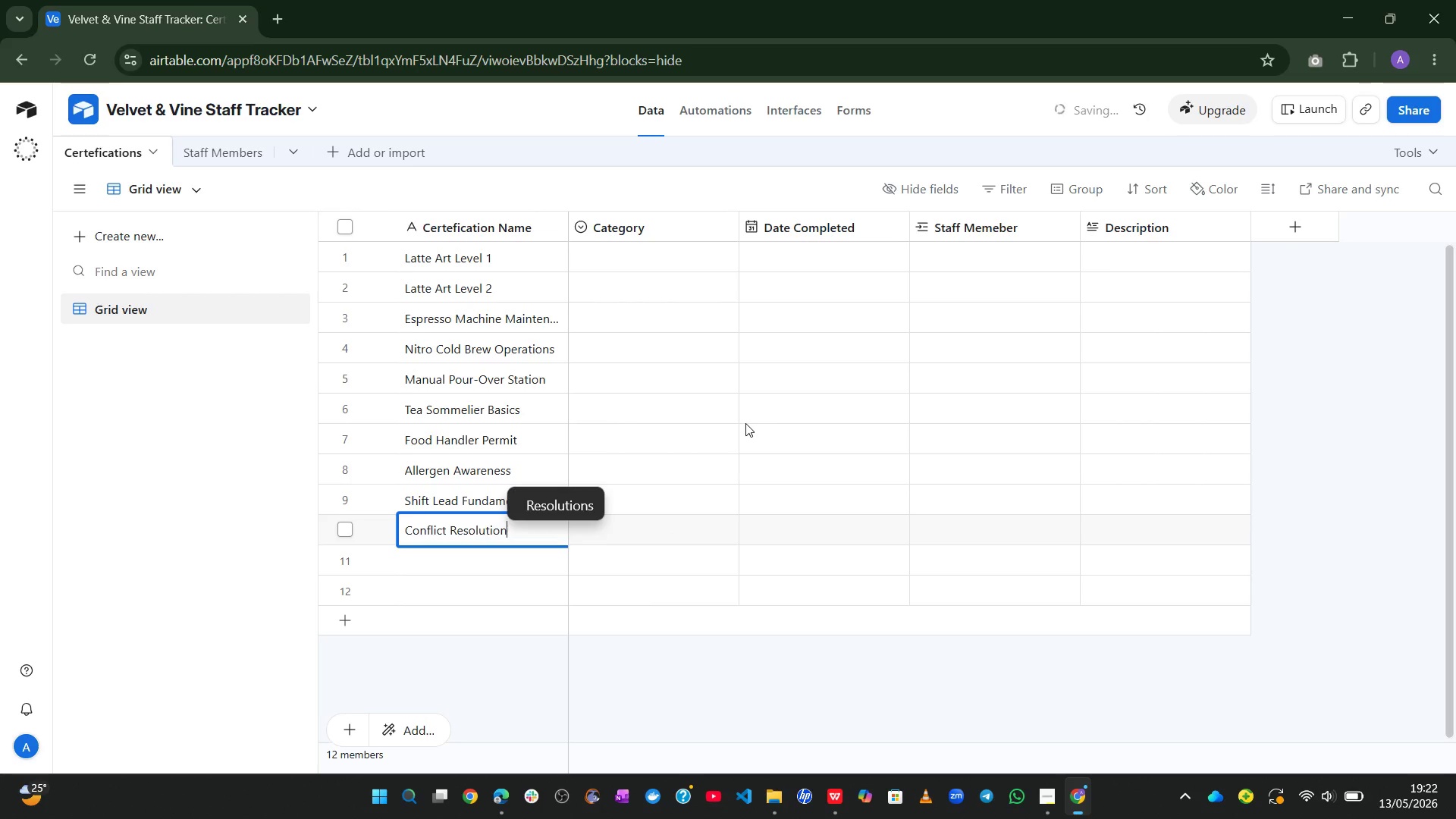 
 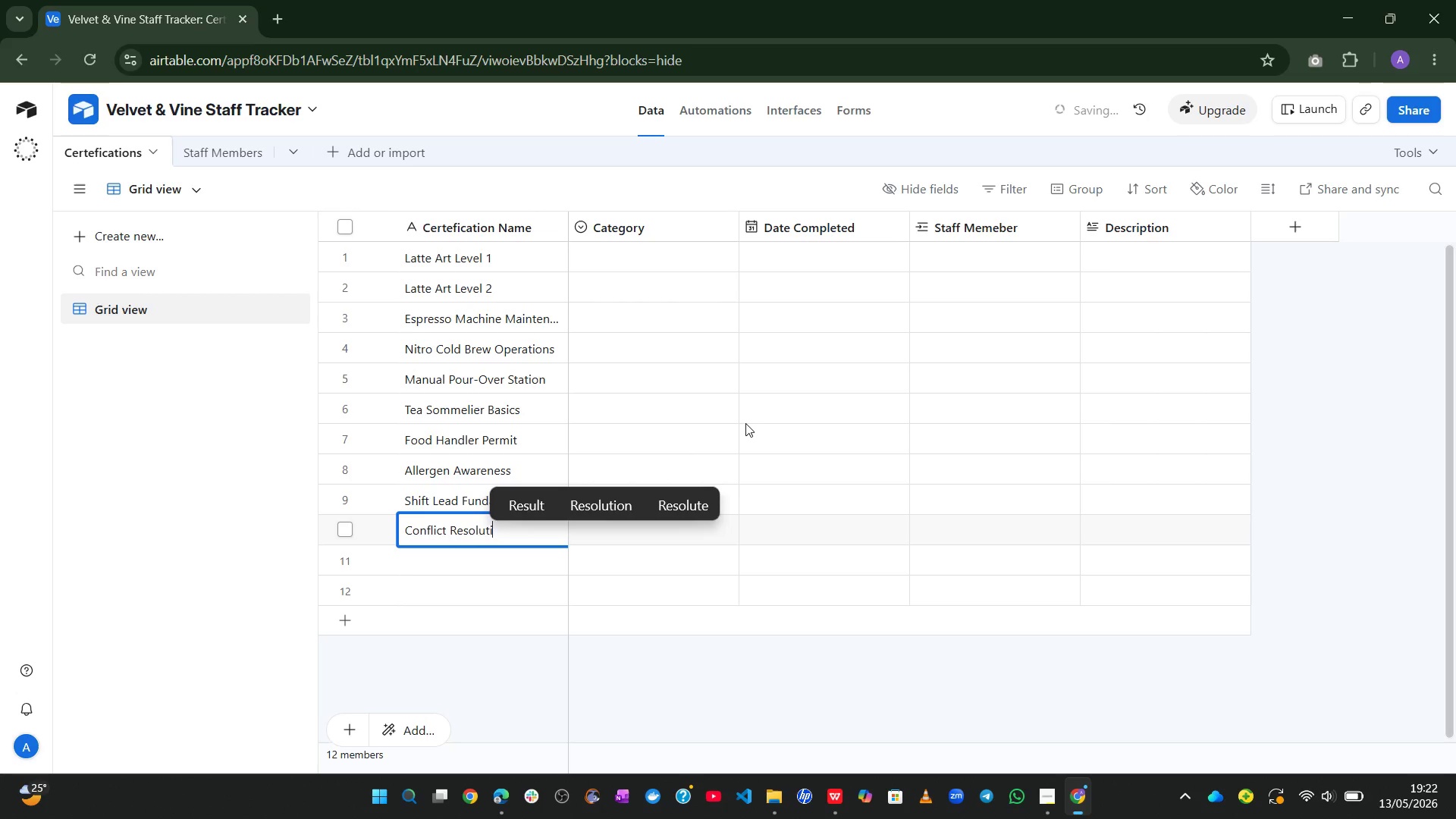 
key(Enter)
 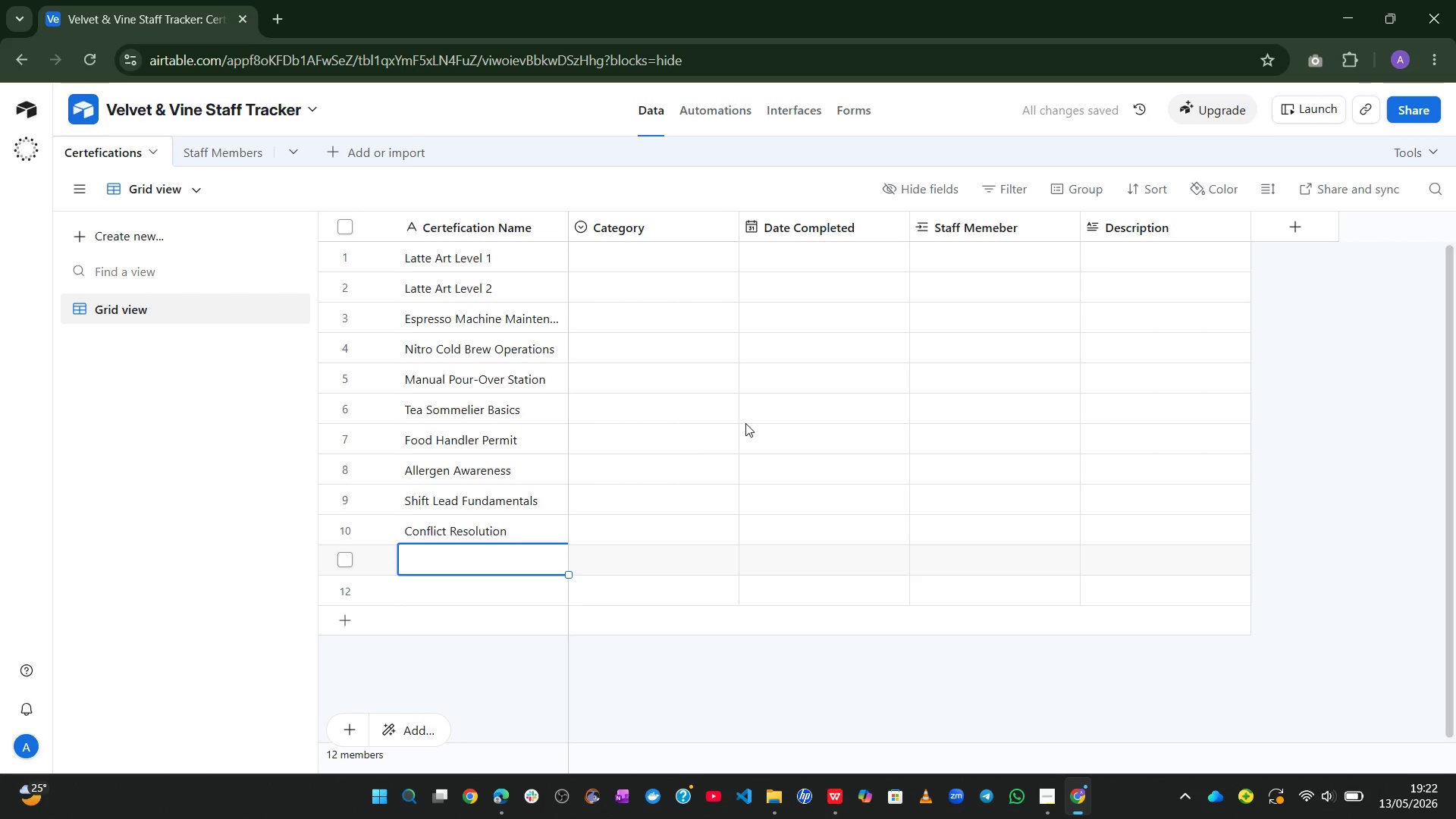 
wait(14.34)
 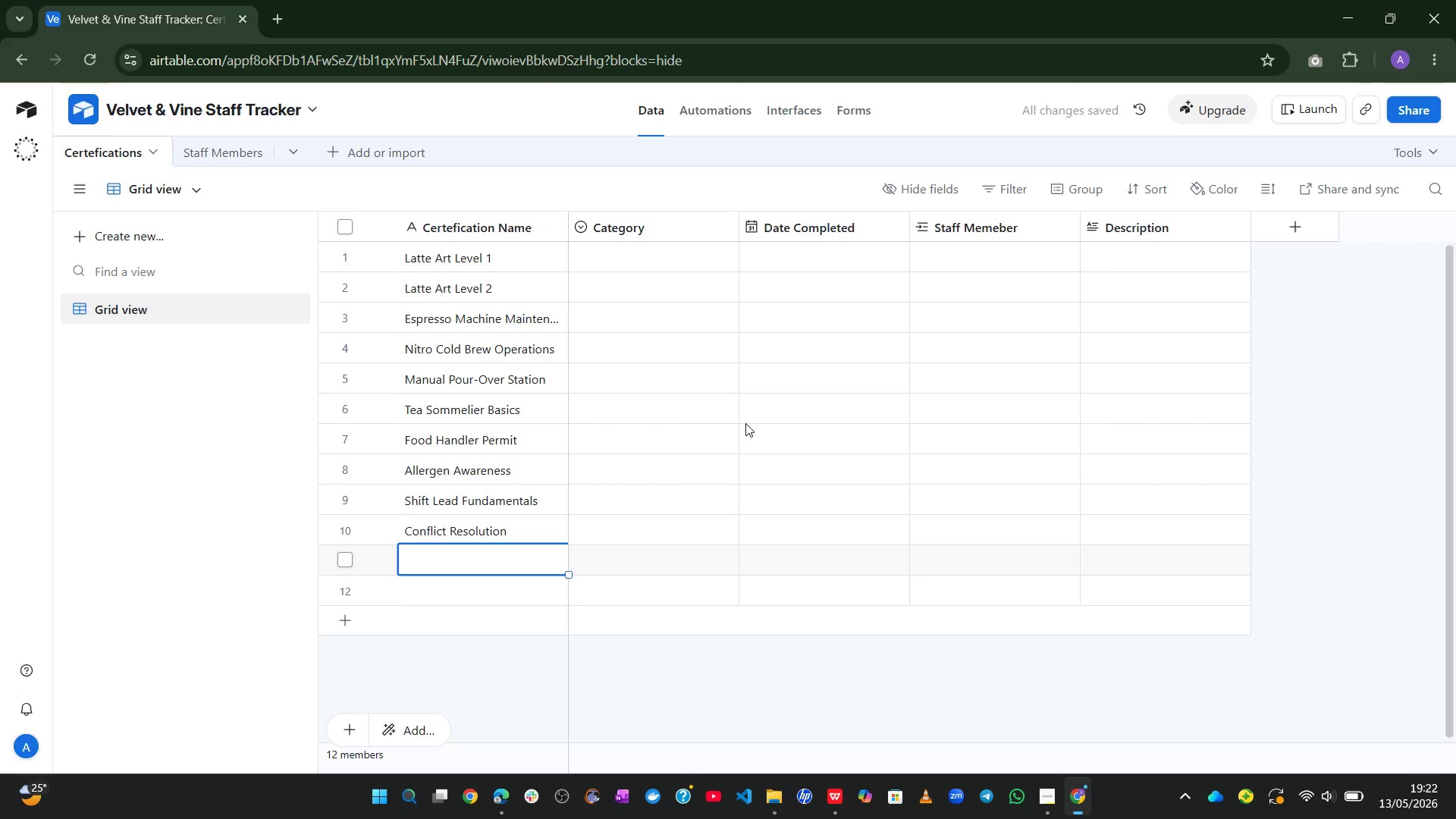 
type(Cold Brew )
 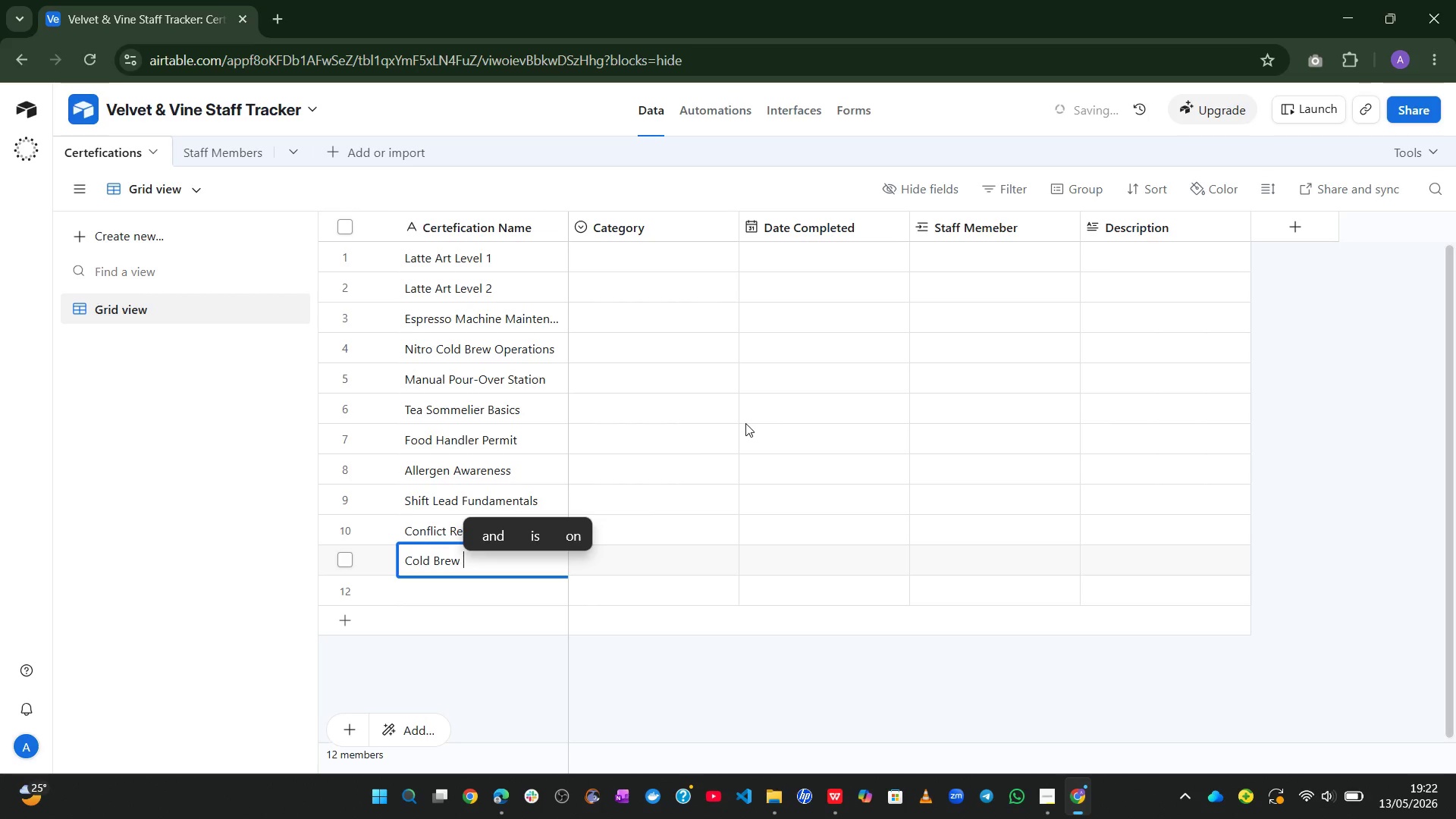 
type(Concen)
 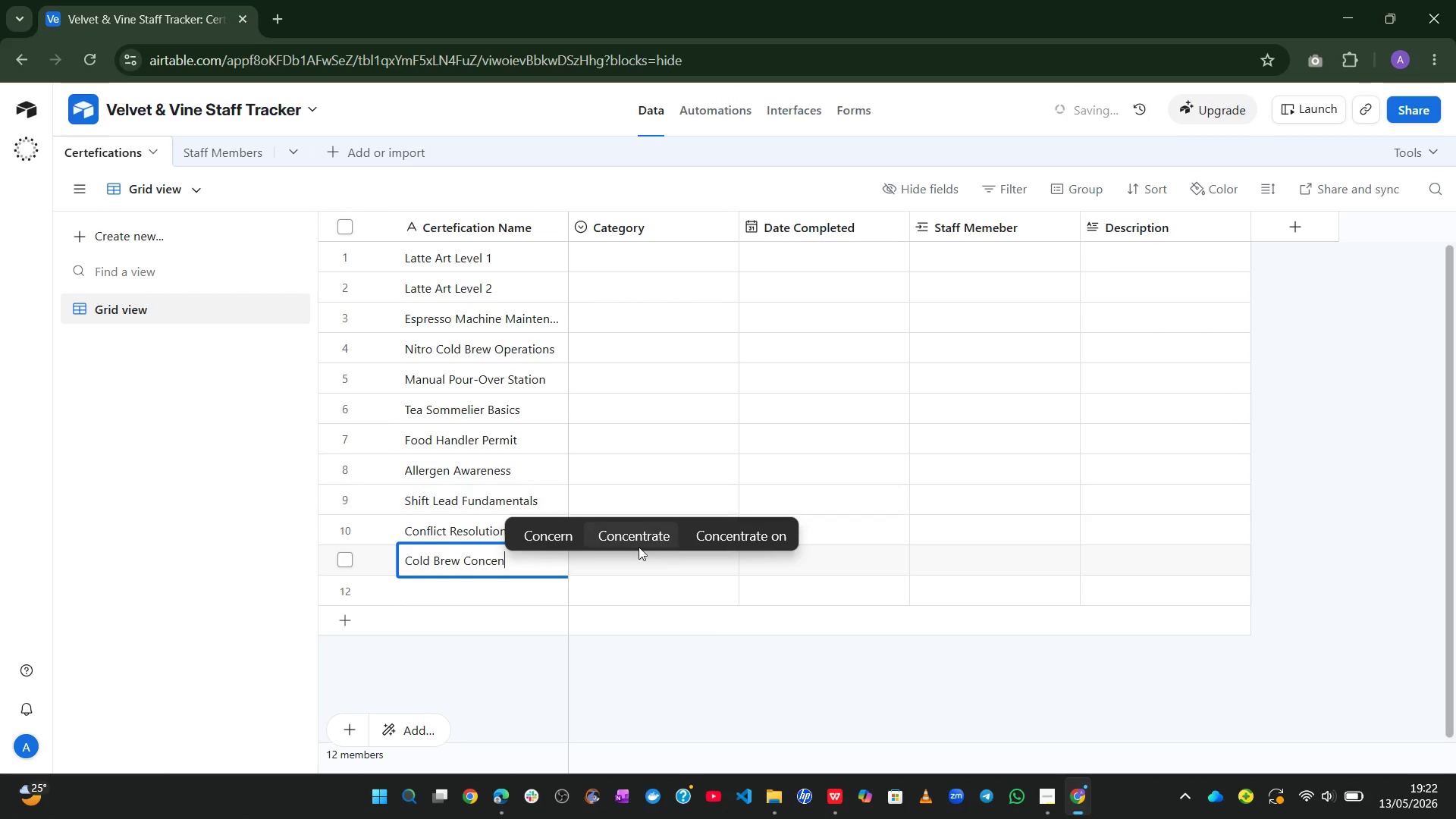 
left_click([656, 528])
 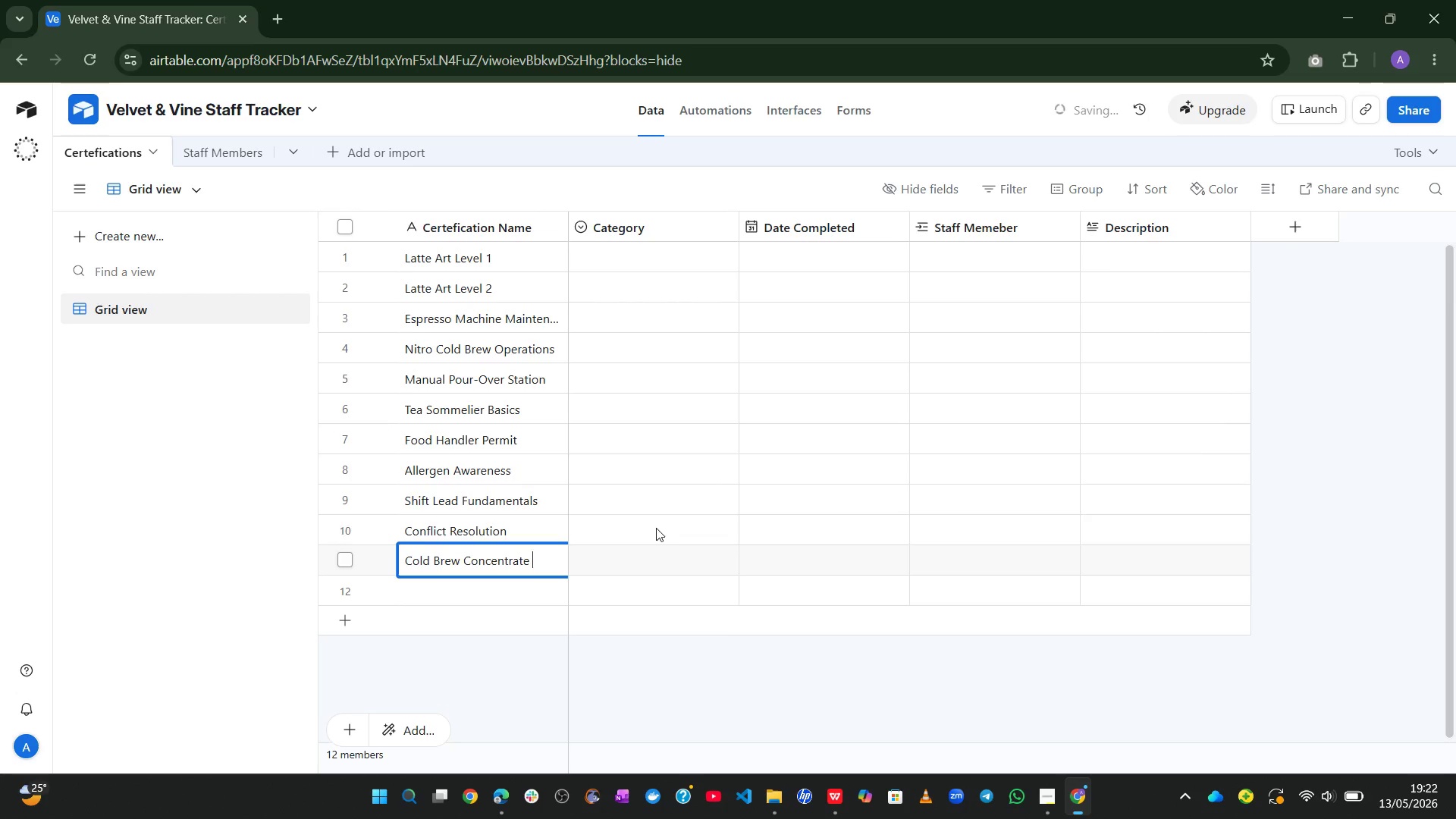 
key(Backspace)
 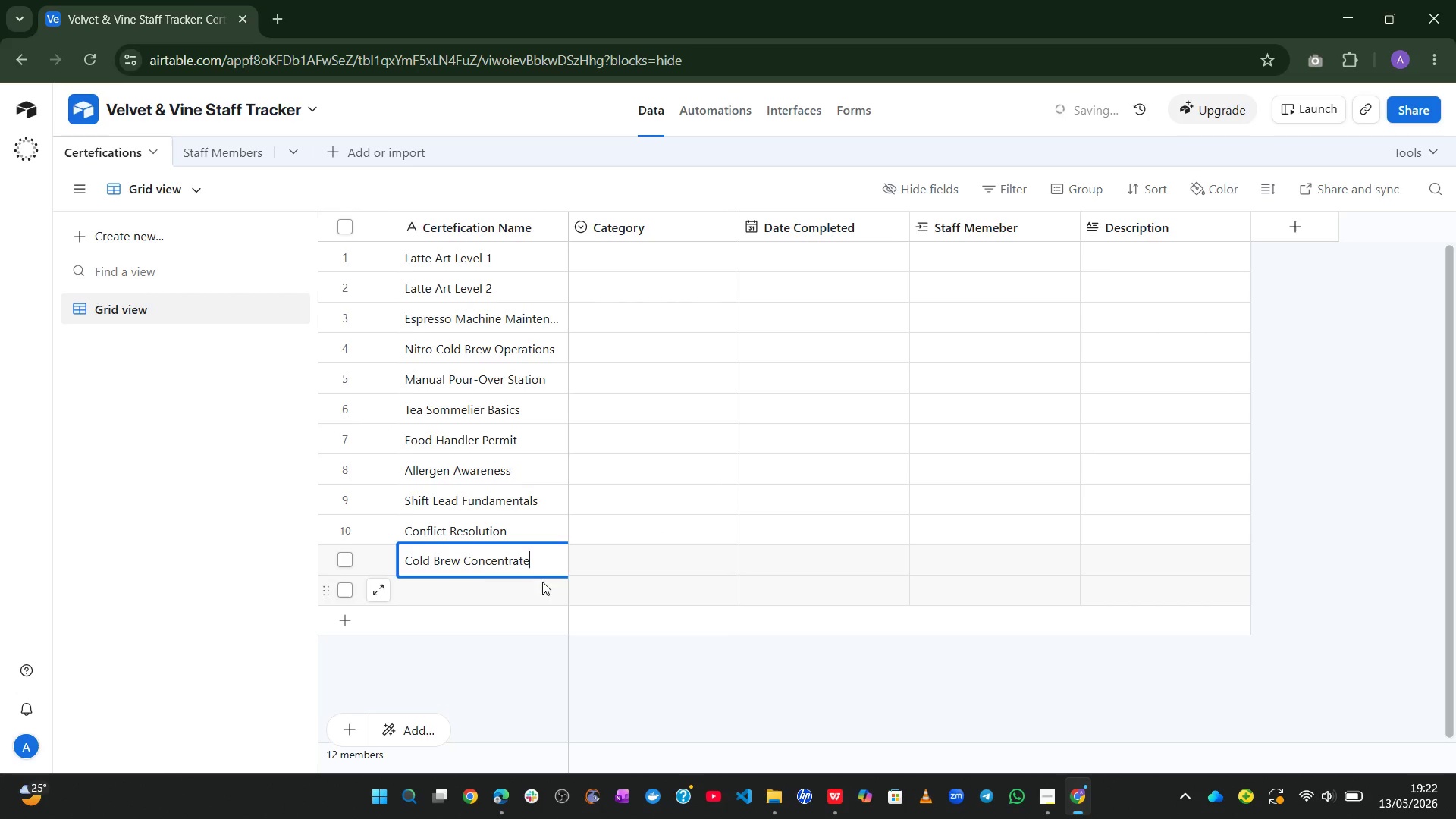 
left_click([513, 591])
 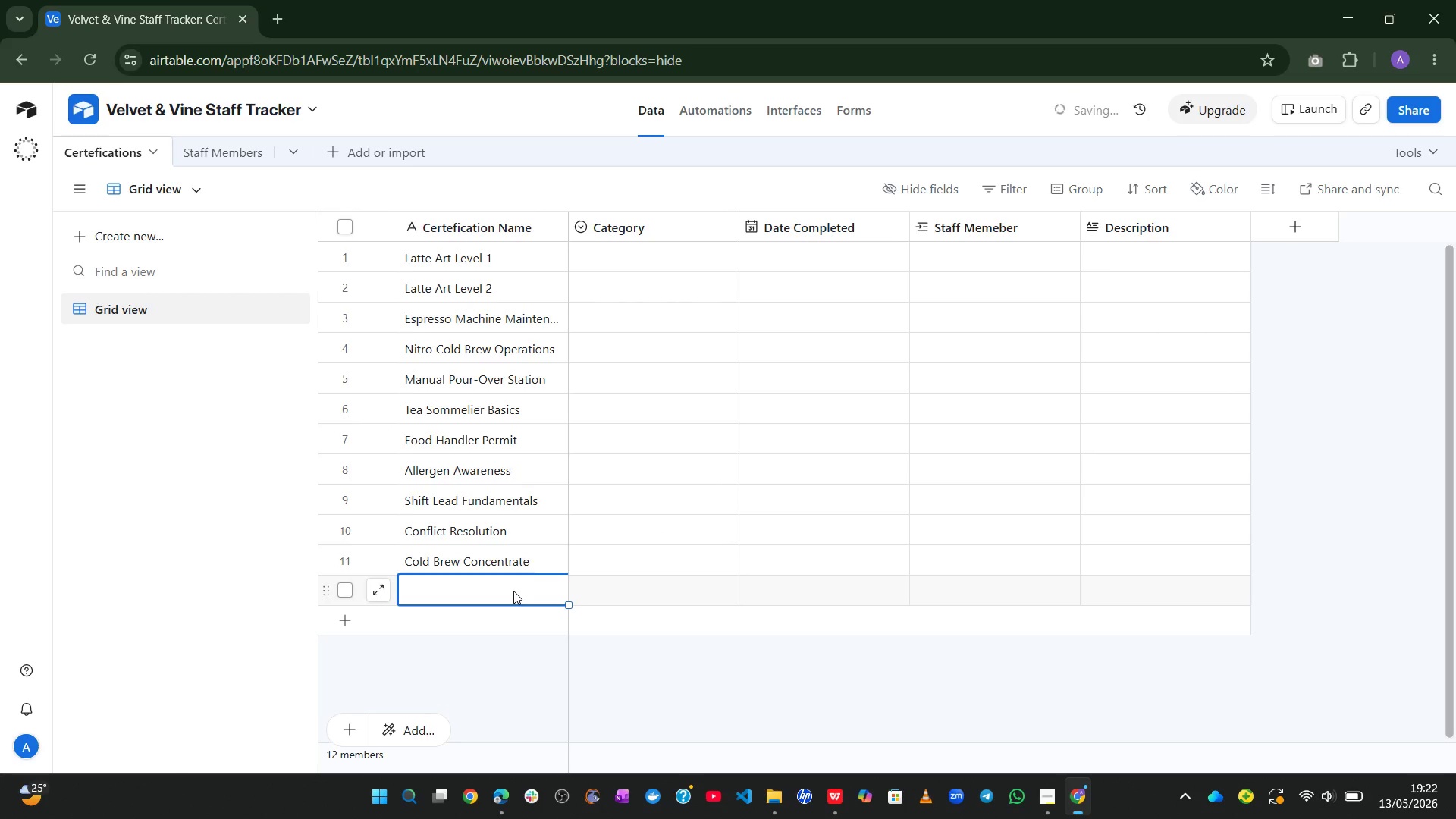 
type(Bar Setup & Breakdown)
 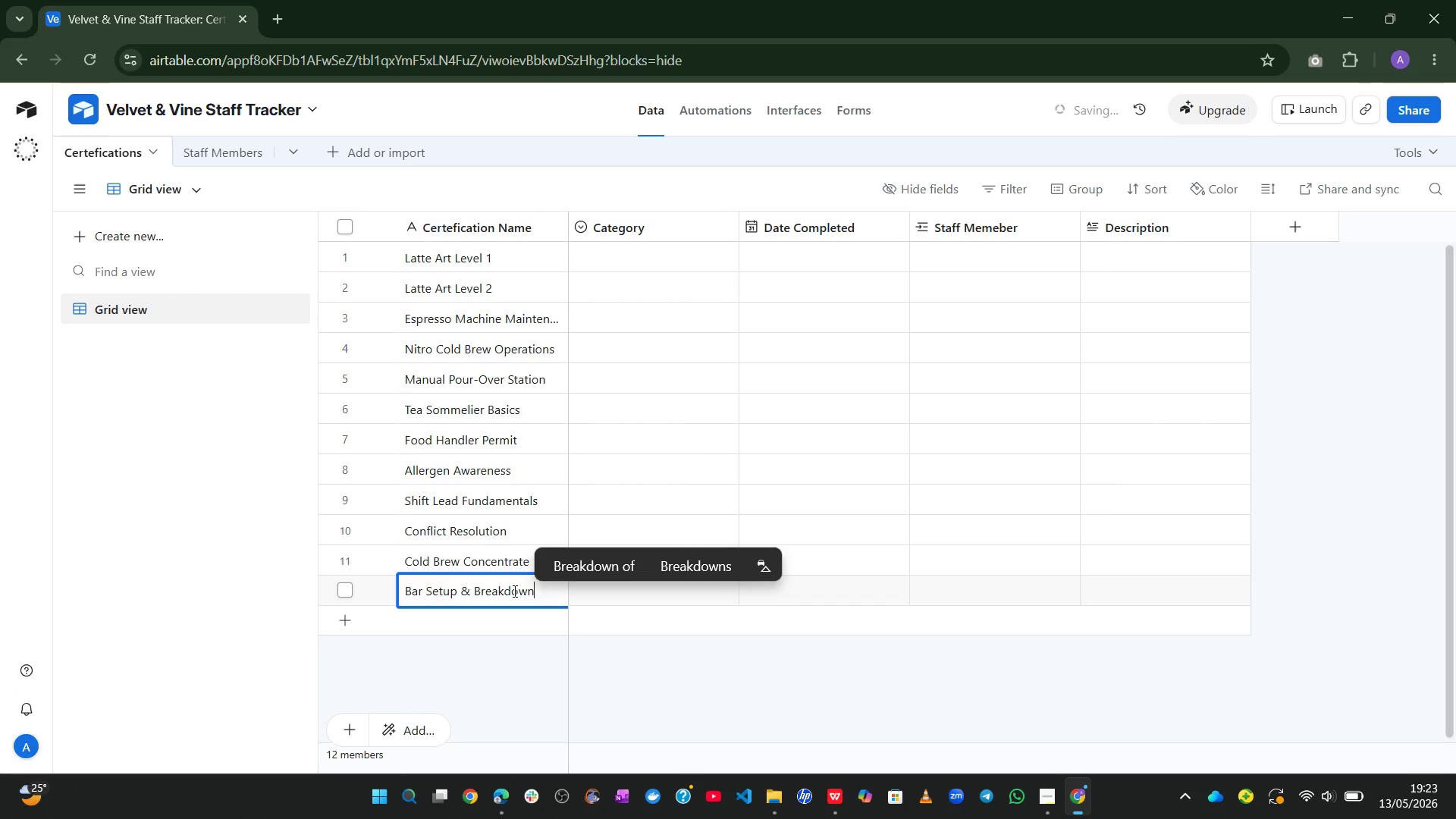 
left_click([705, 685])
 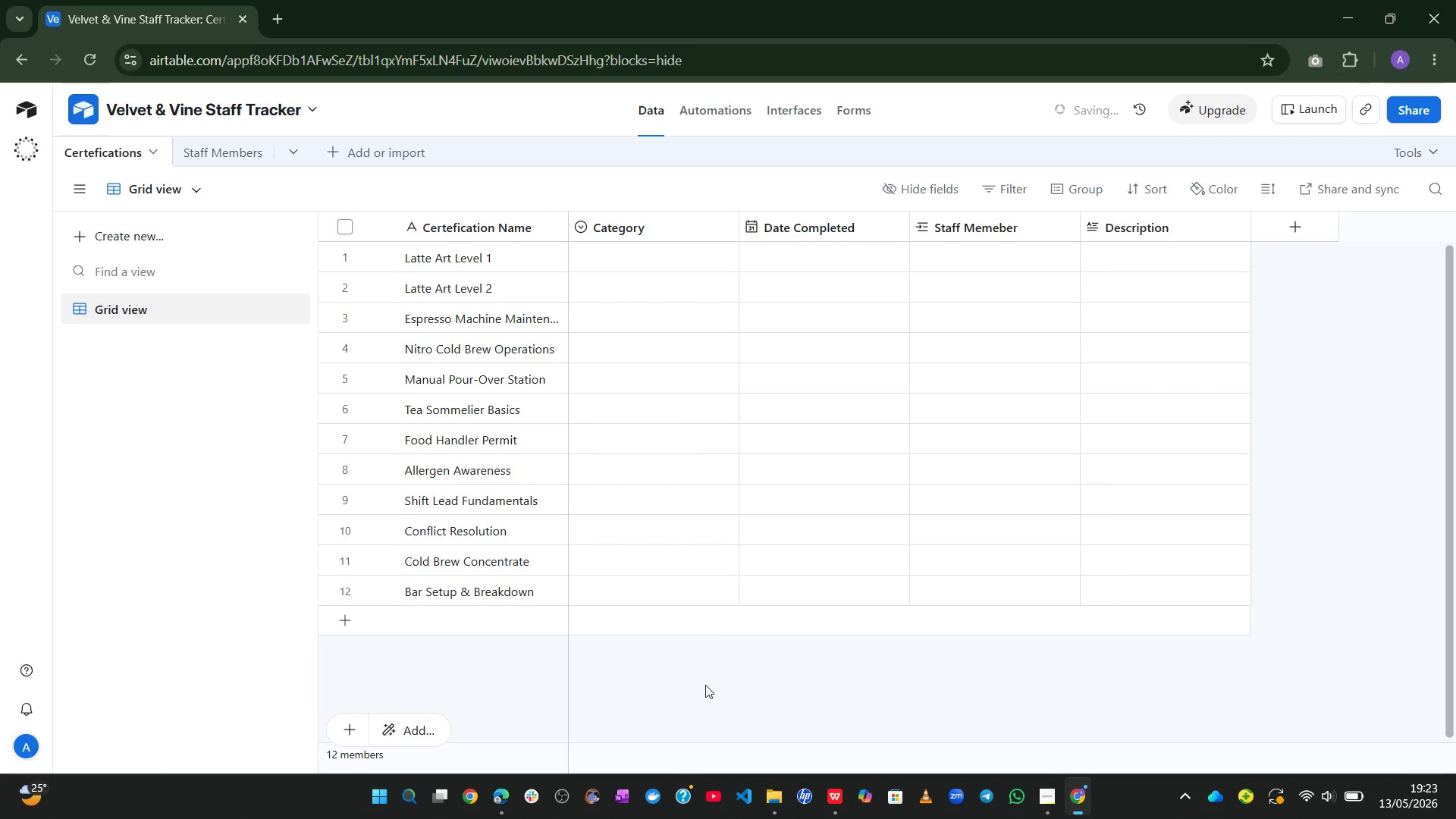 
wait(9.11)
 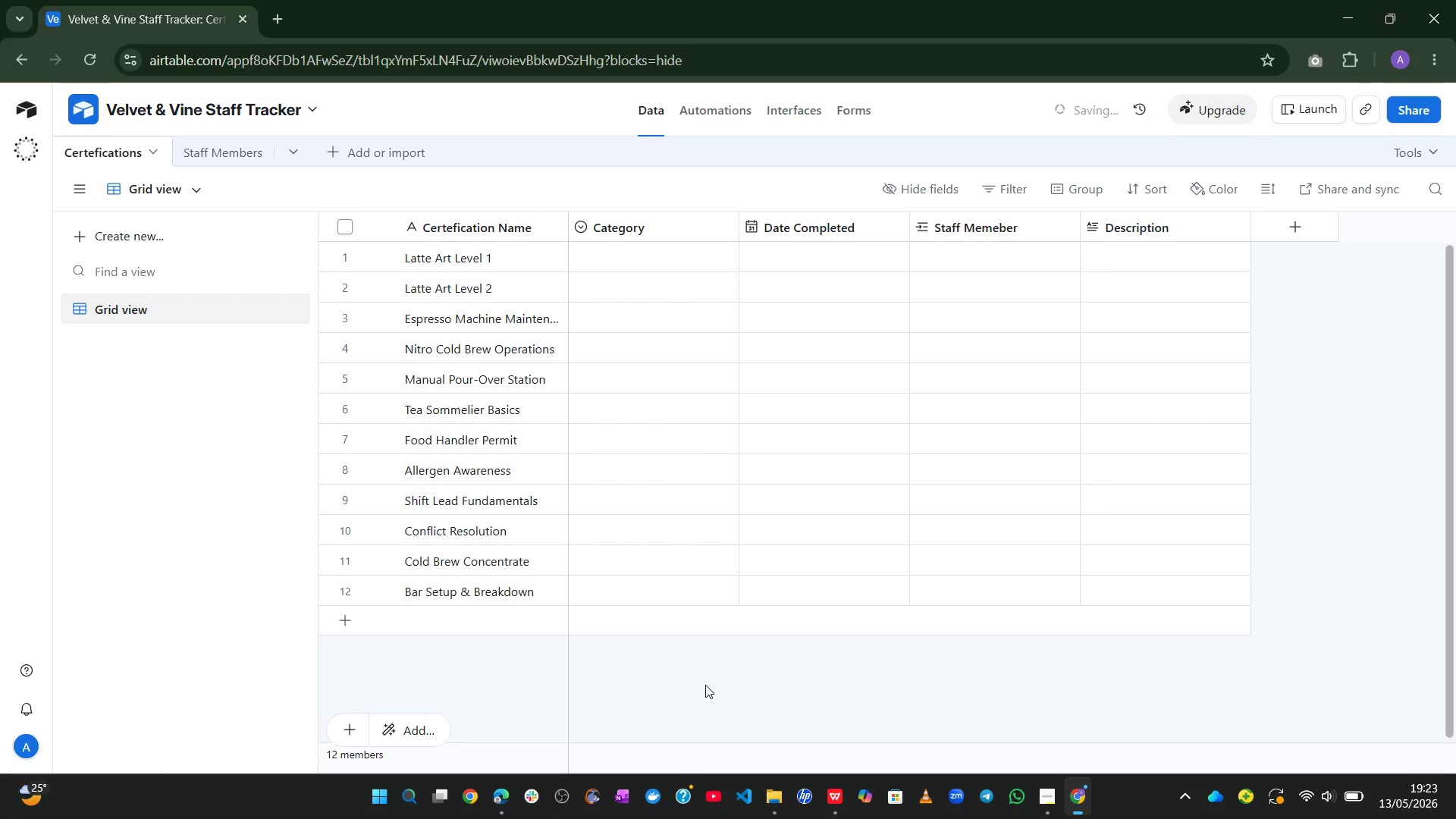 
left_click([623, 259])
 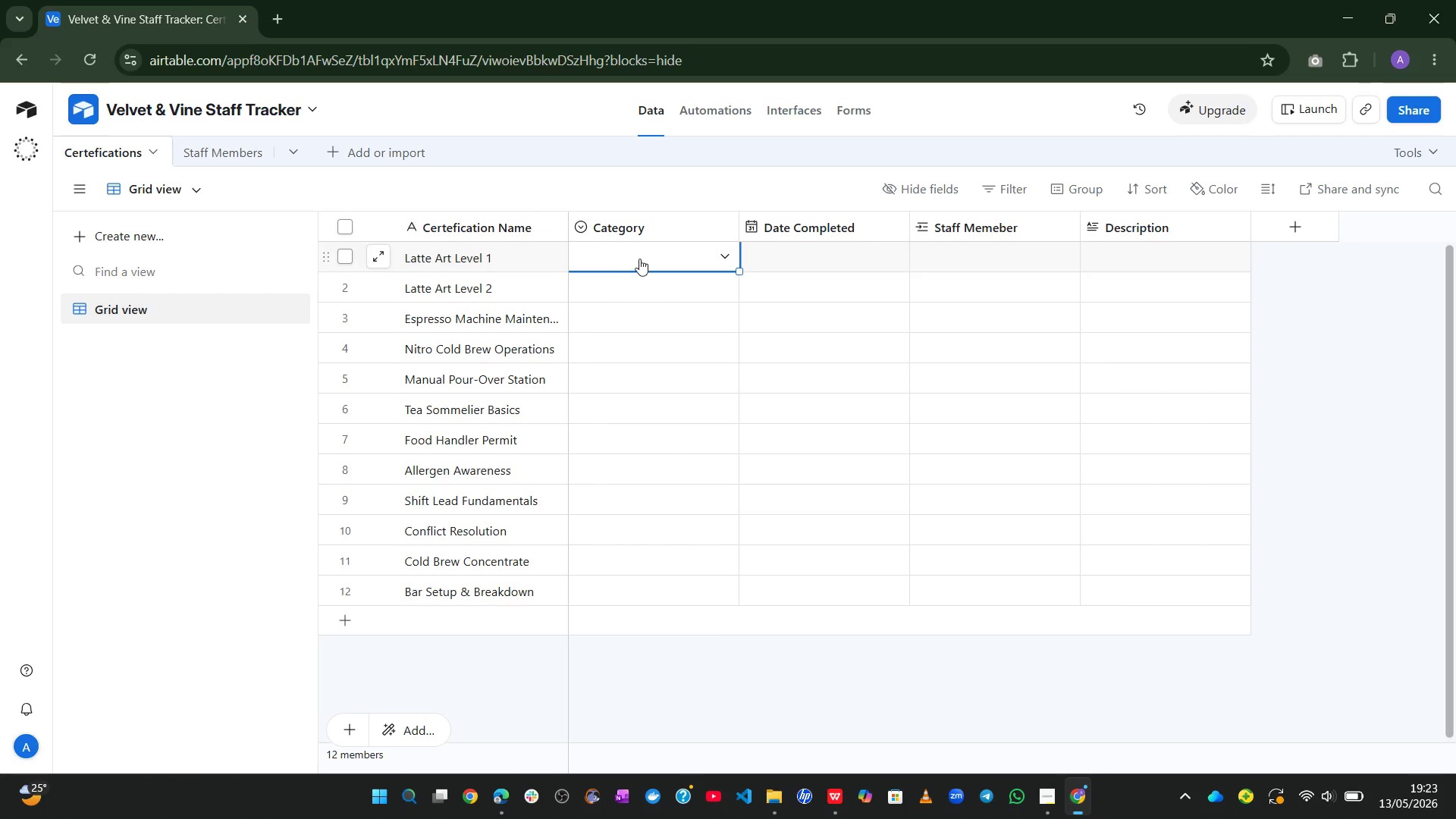 
left_click([648, 256])
 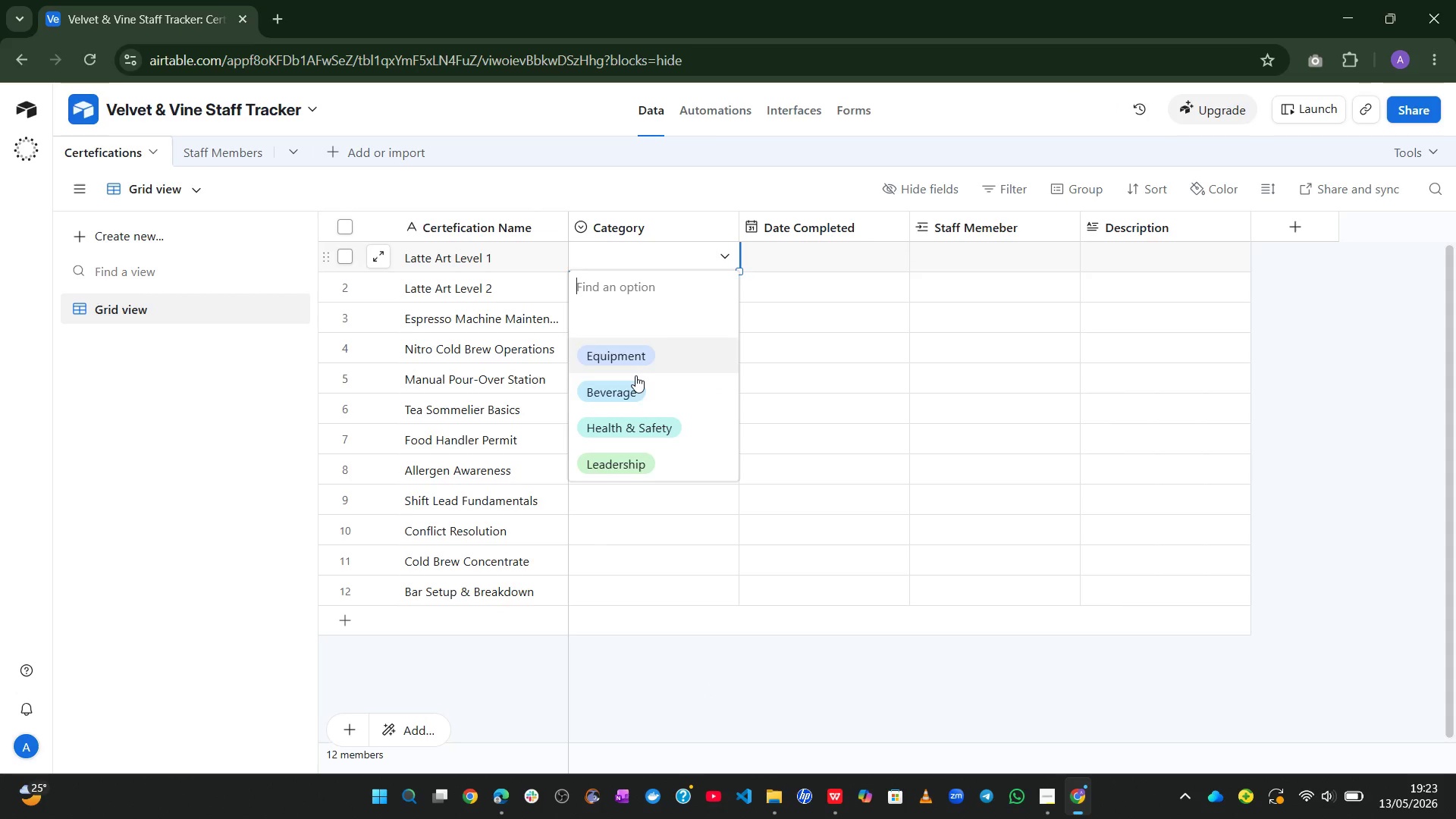 
left_click([631, 388])
 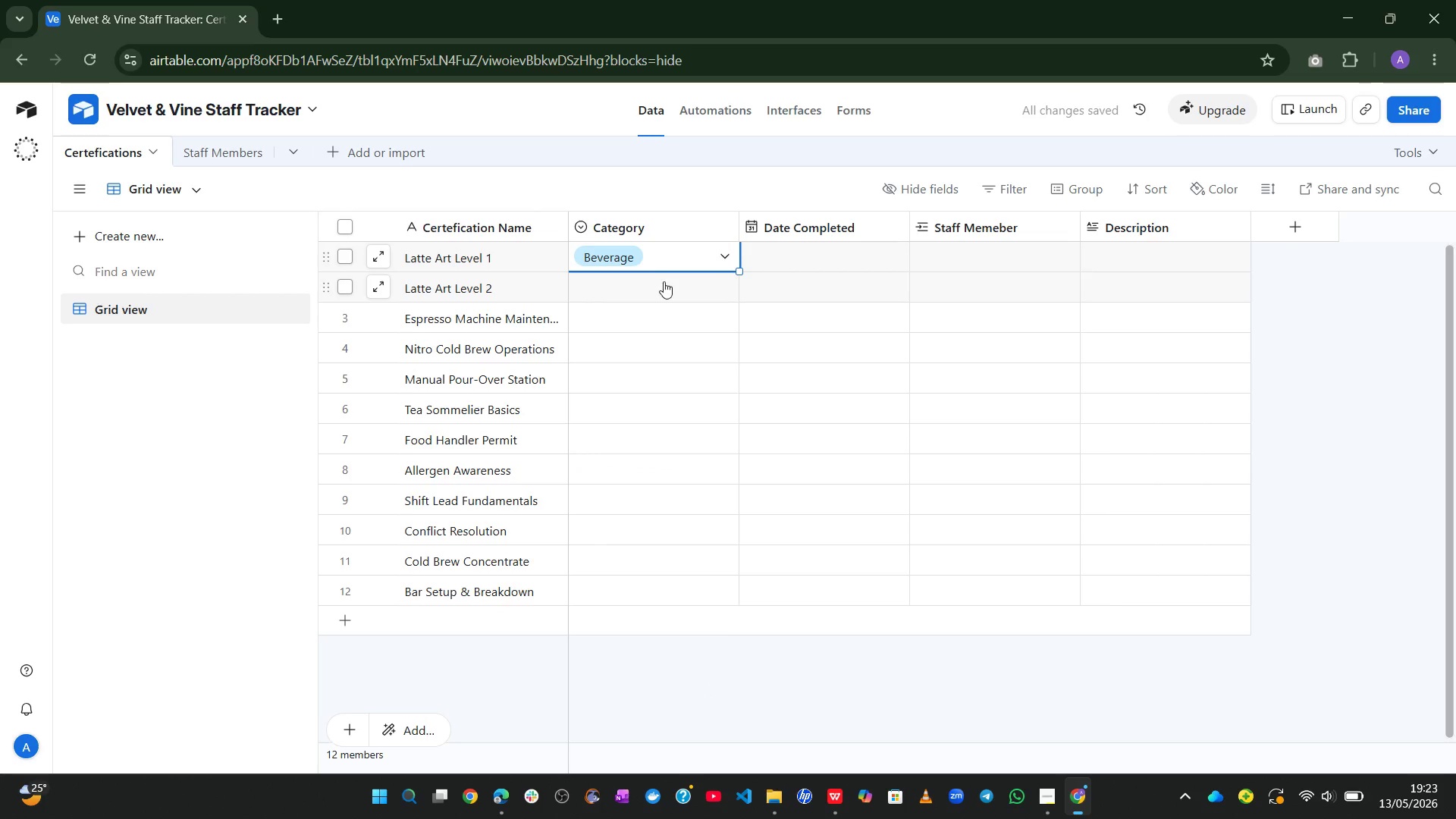 
double_click([664, 281])
 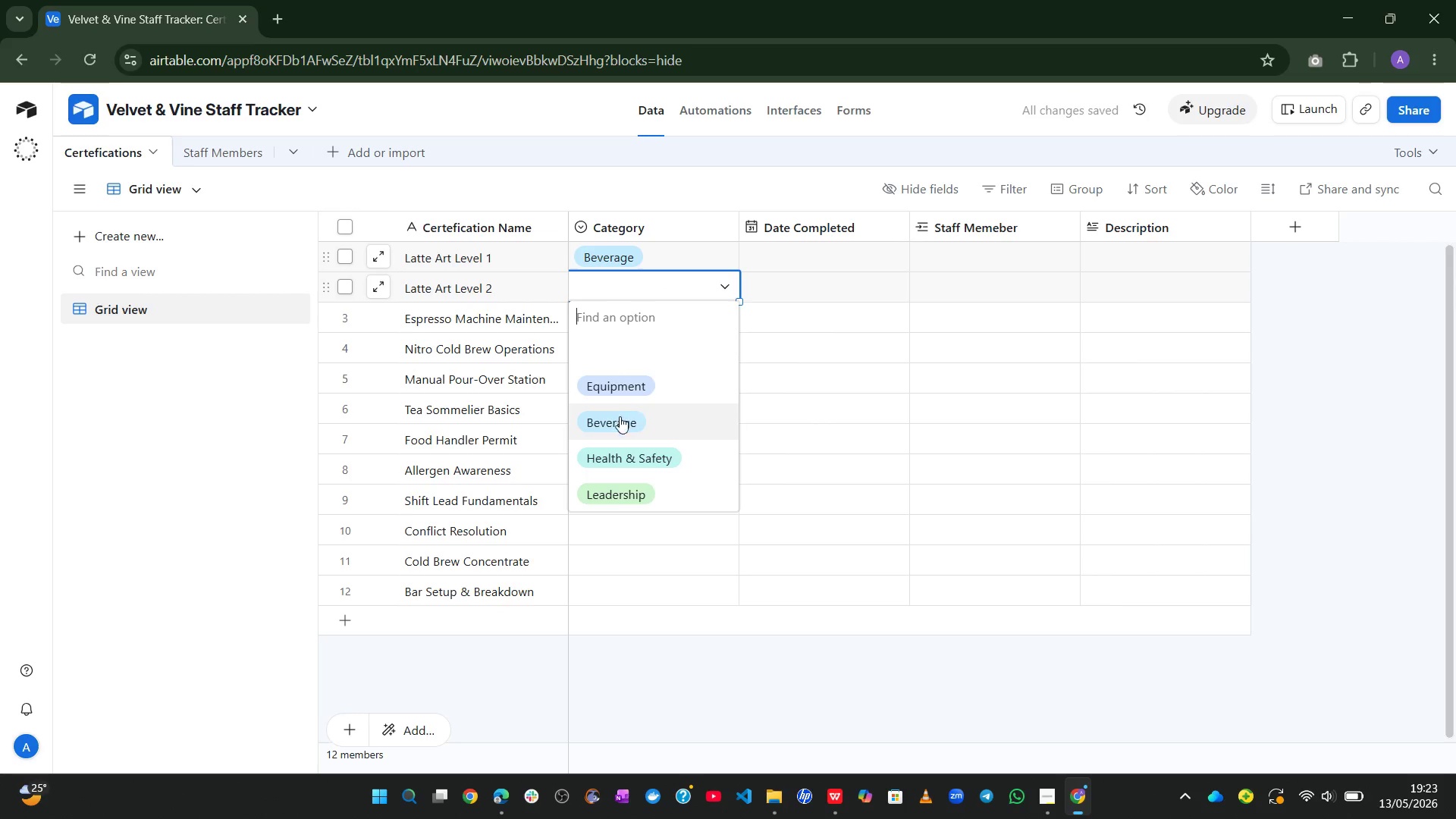 
left_click([619, 418])
 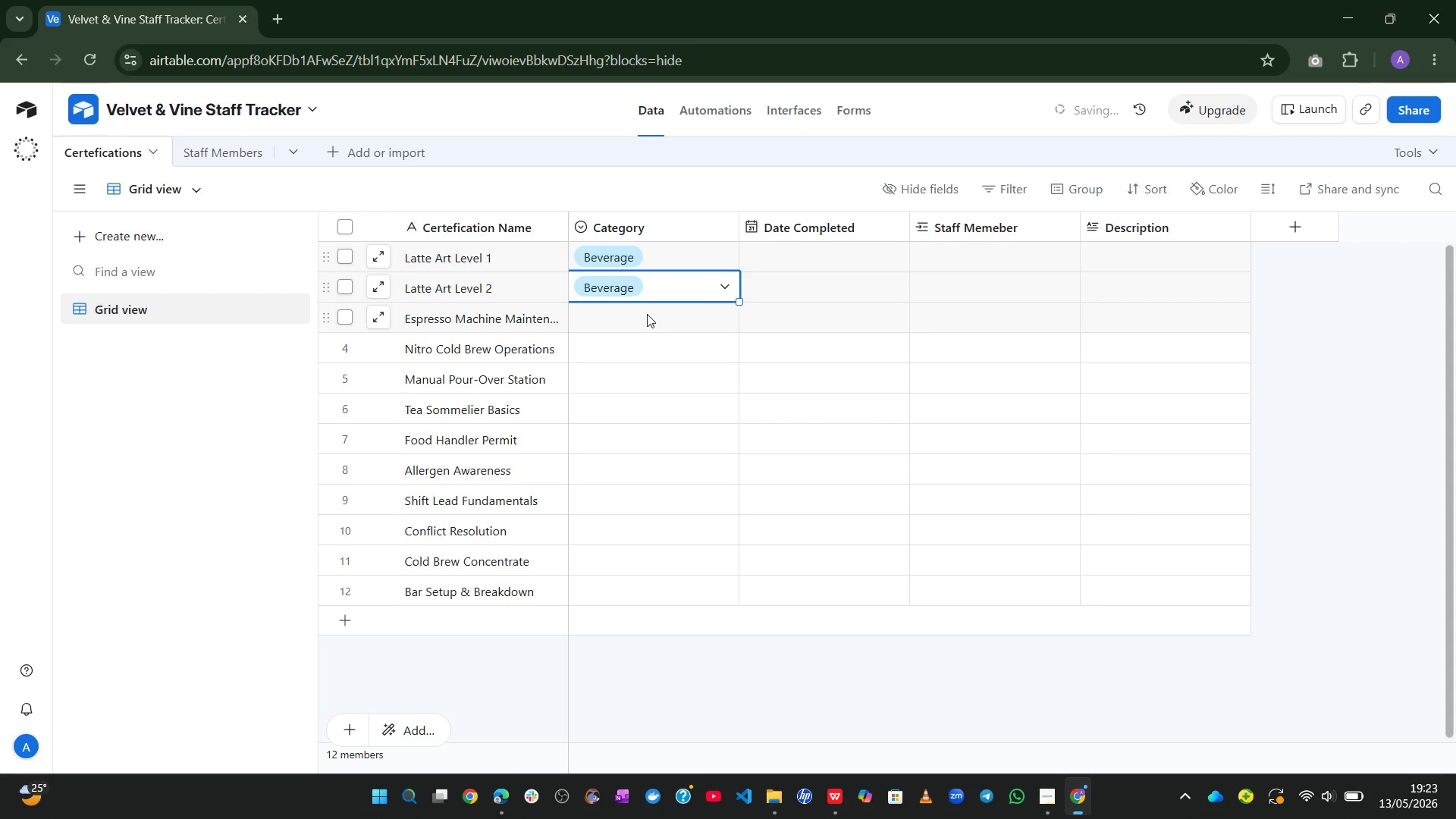 
left_click([647, 314])
 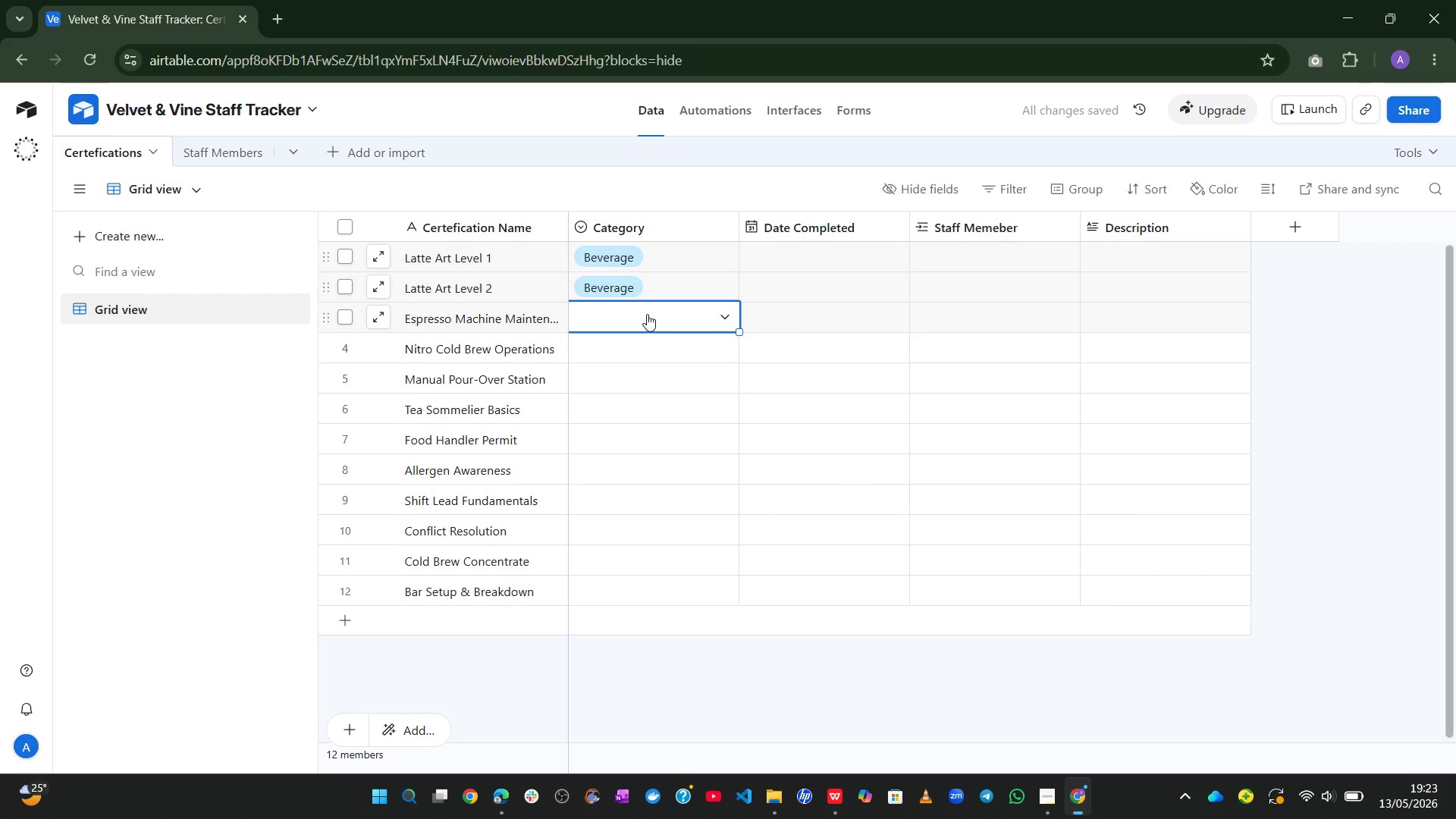 
left_click([647, 314])
 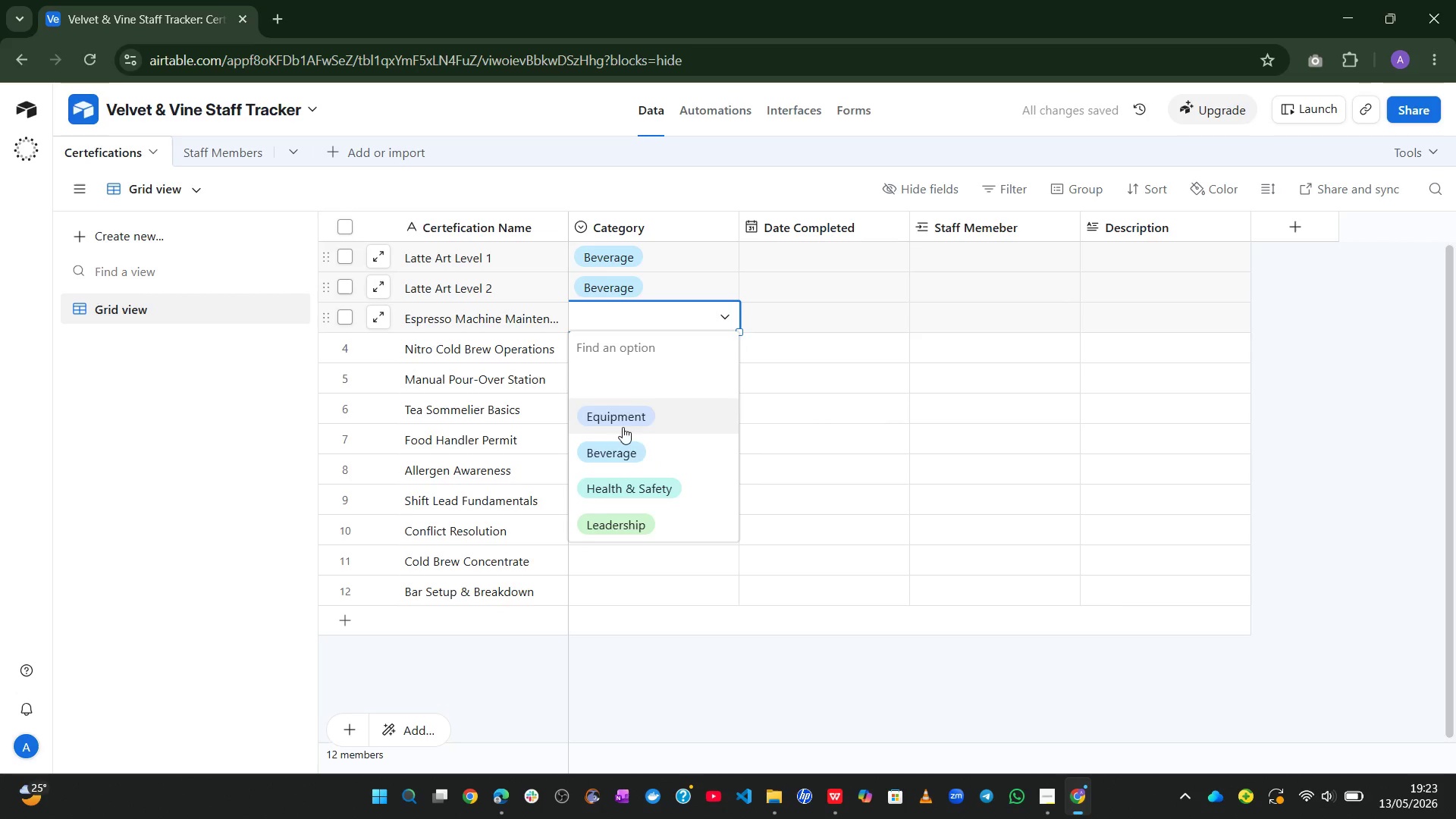 
left_click([629, 413])
 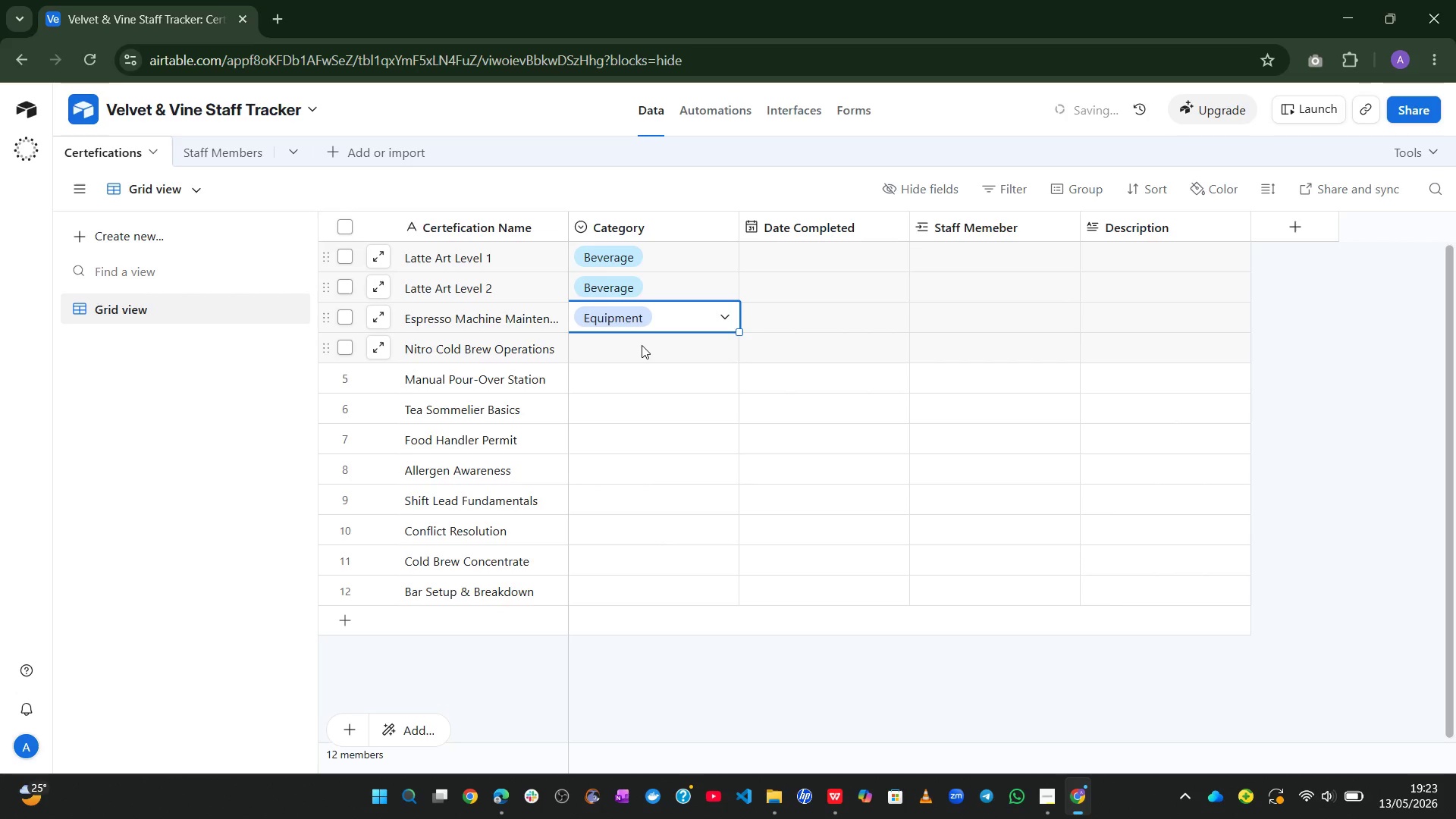 
left_click([642, 345])
 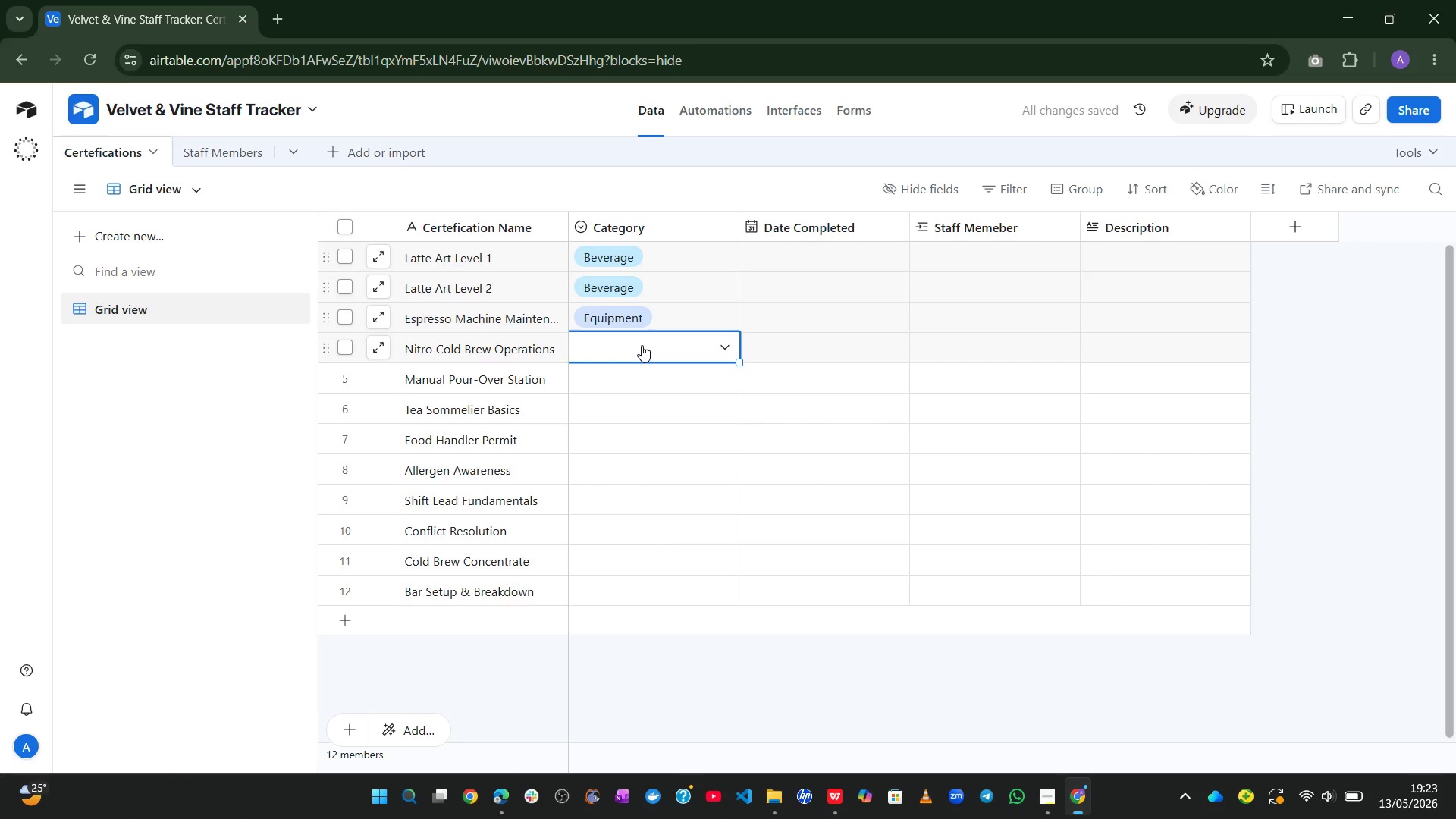 
left_click([642, 345])
 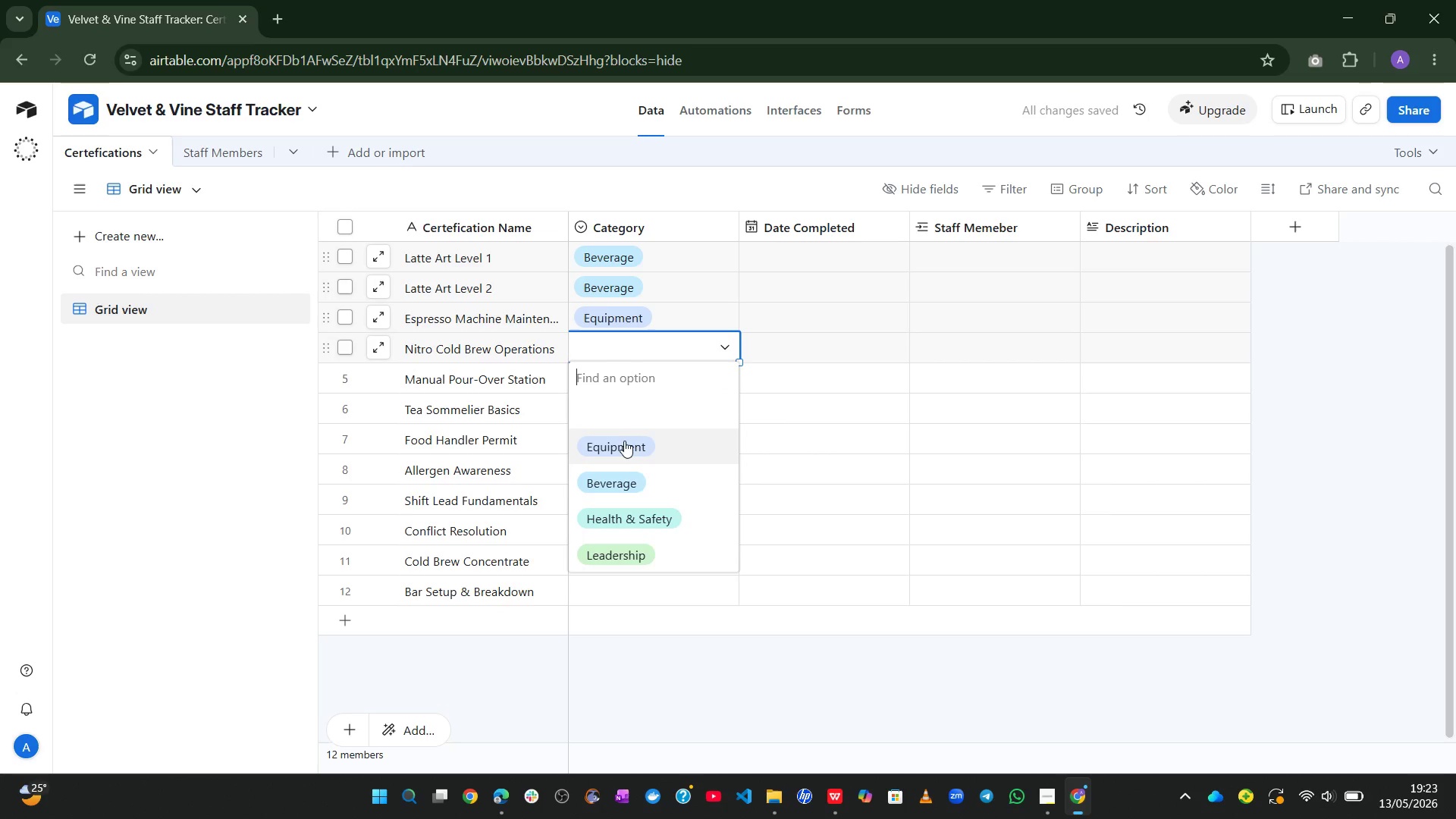 
left_click([623, 441])
 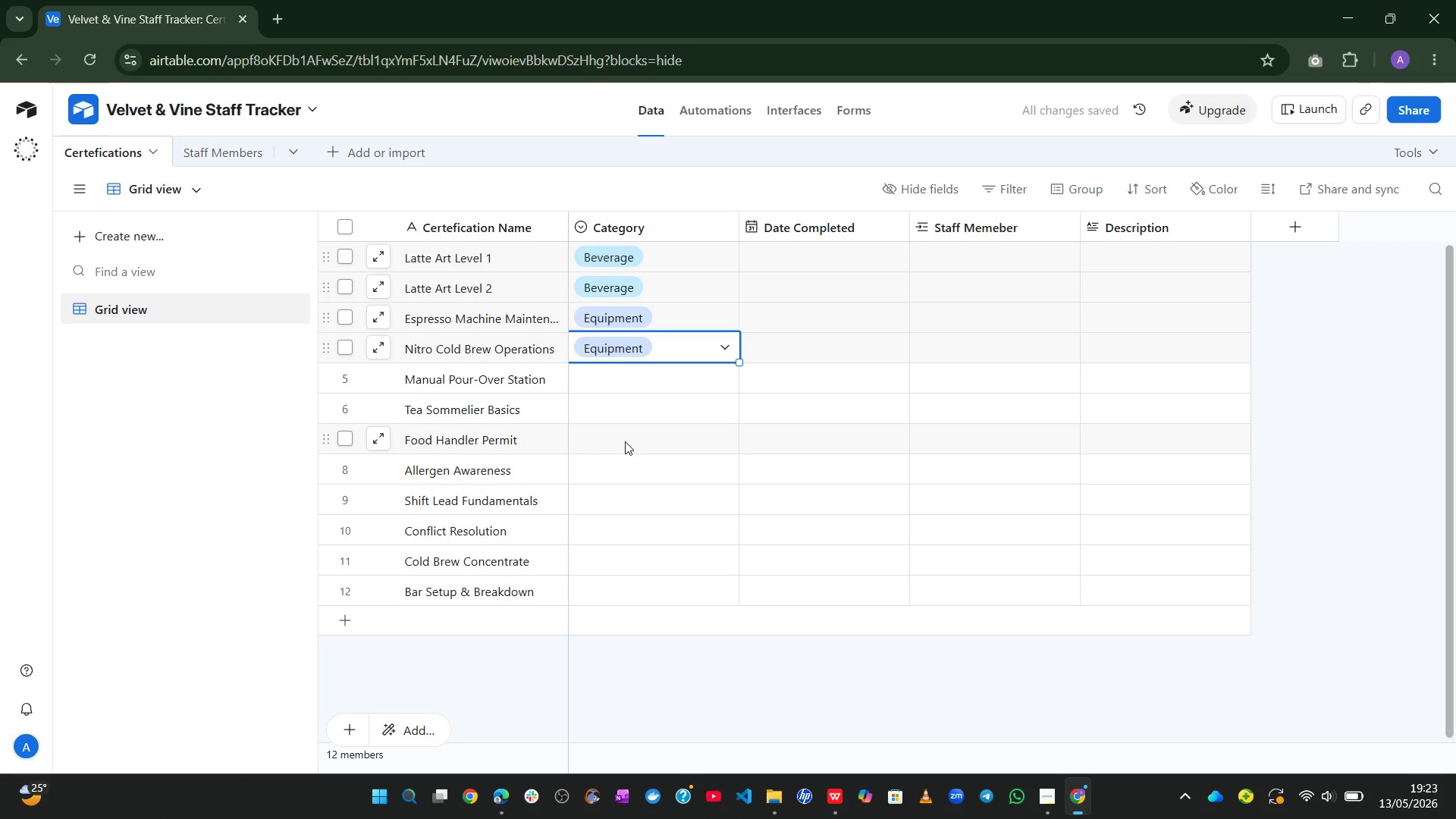 
double_click([652, 388])
 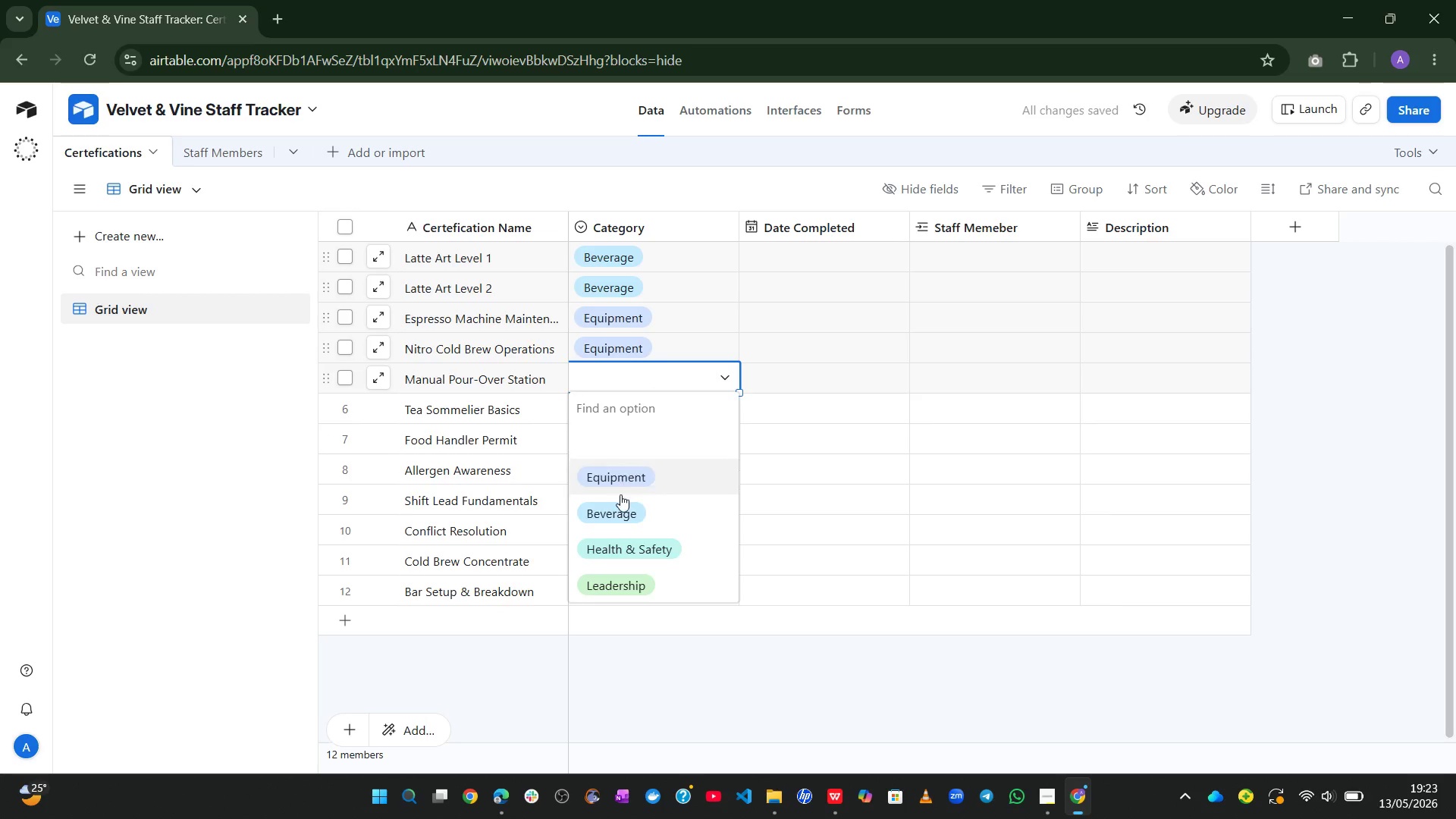 
left_click([618, 509])
 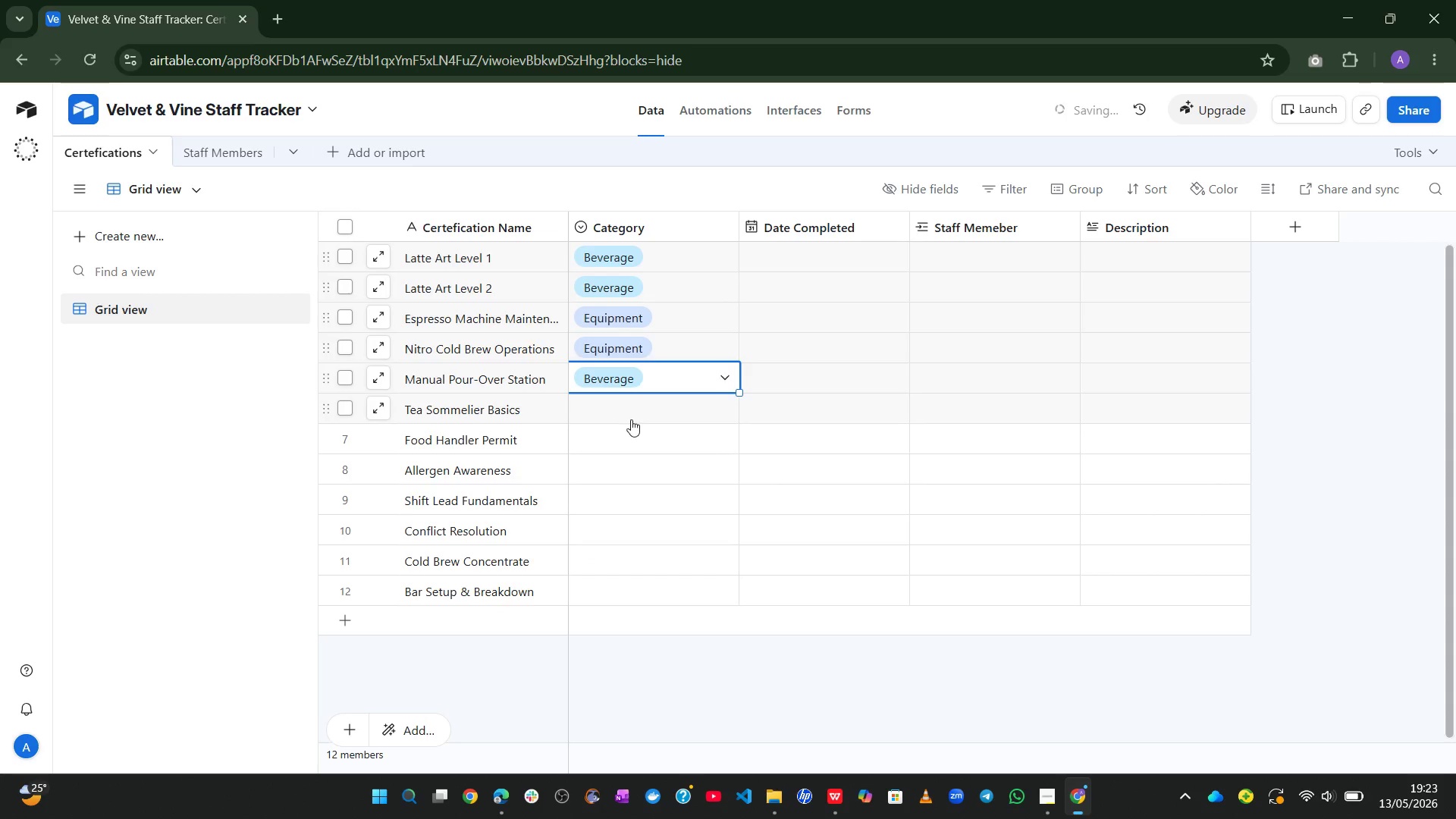 
double_click([631, 419])
 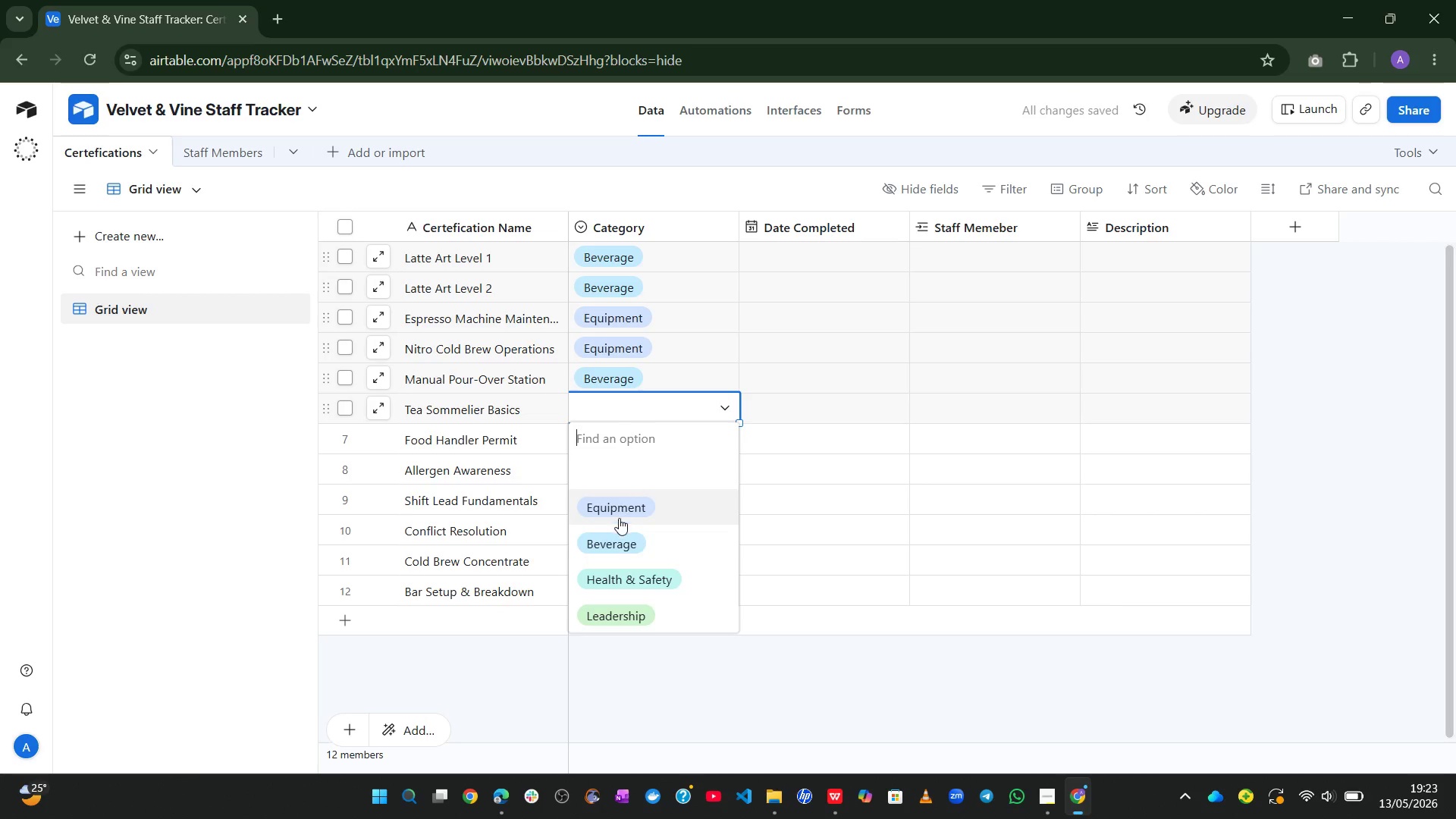 
left_click([615, 539])
 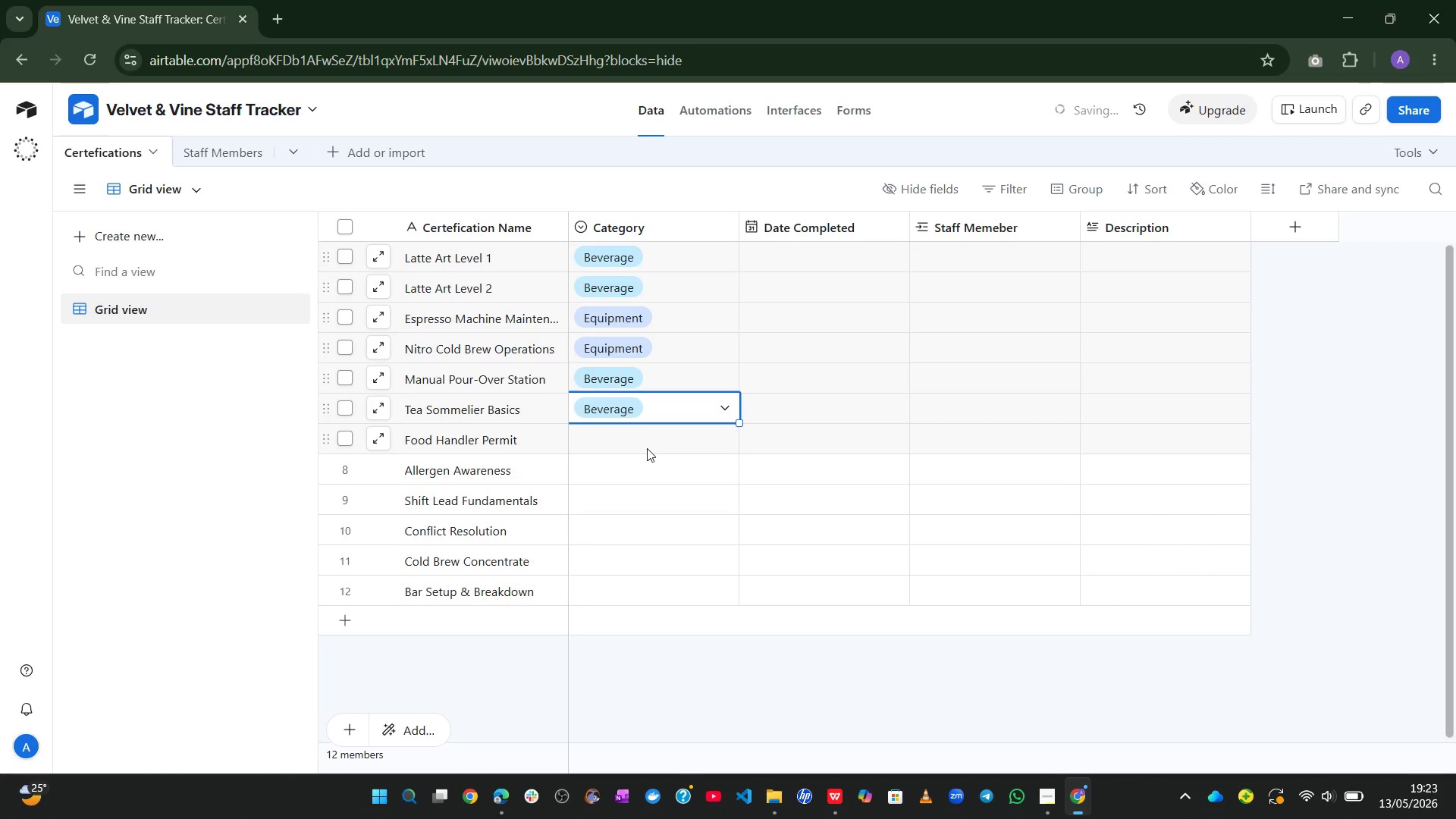 
left_click([647, 448])
 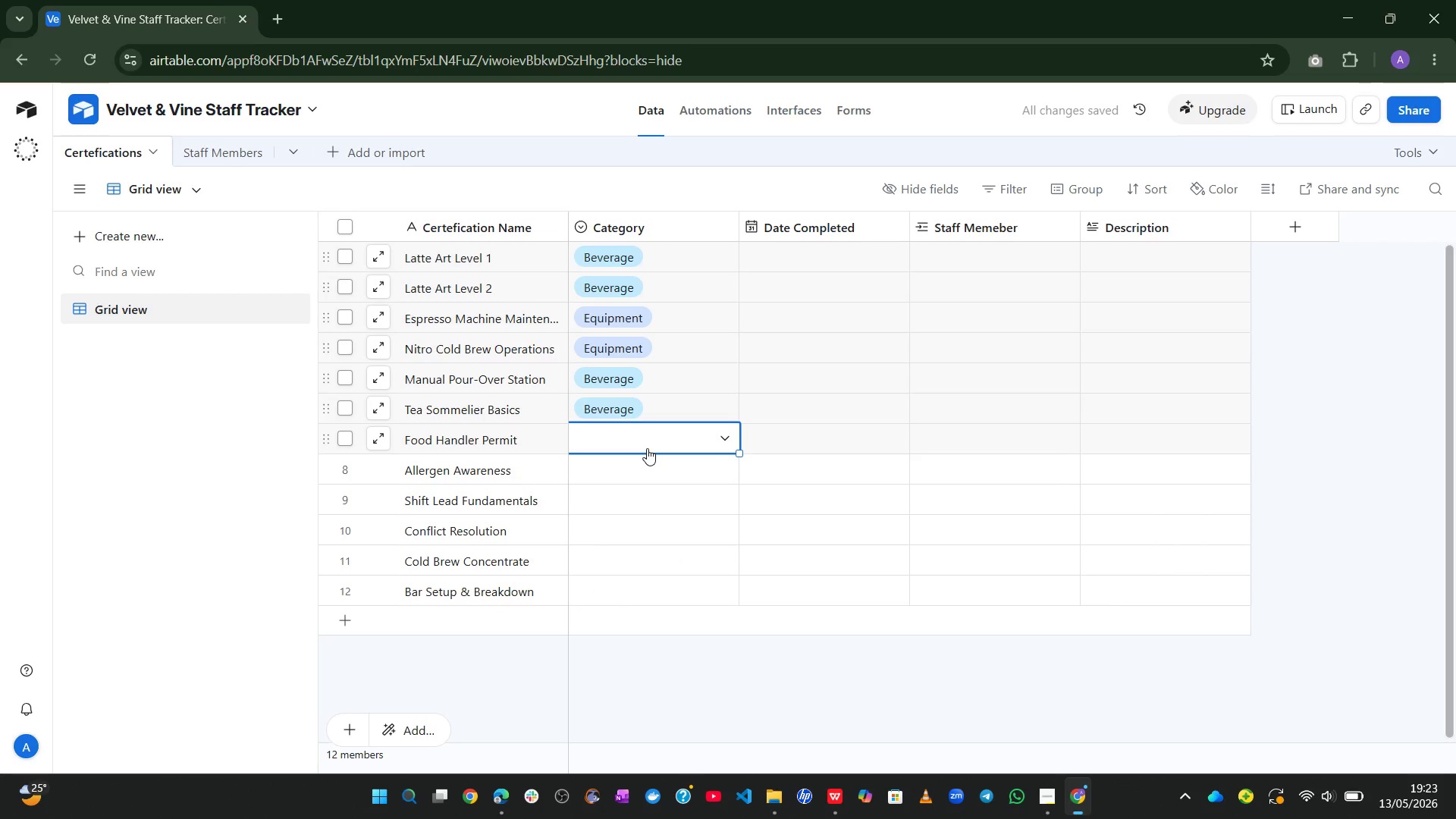 
left_click([664, 438])
 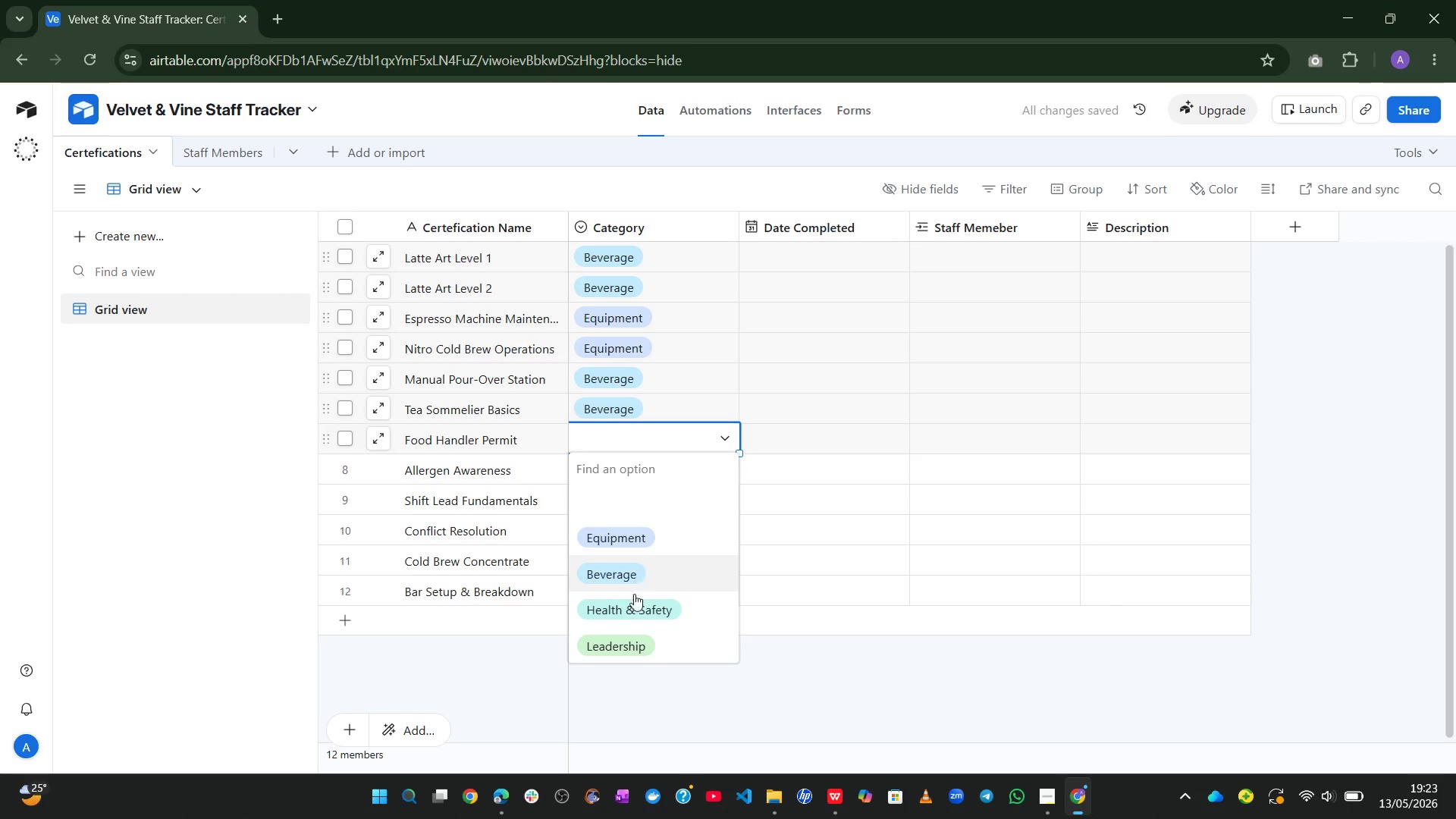 
left_click([632, 605])
 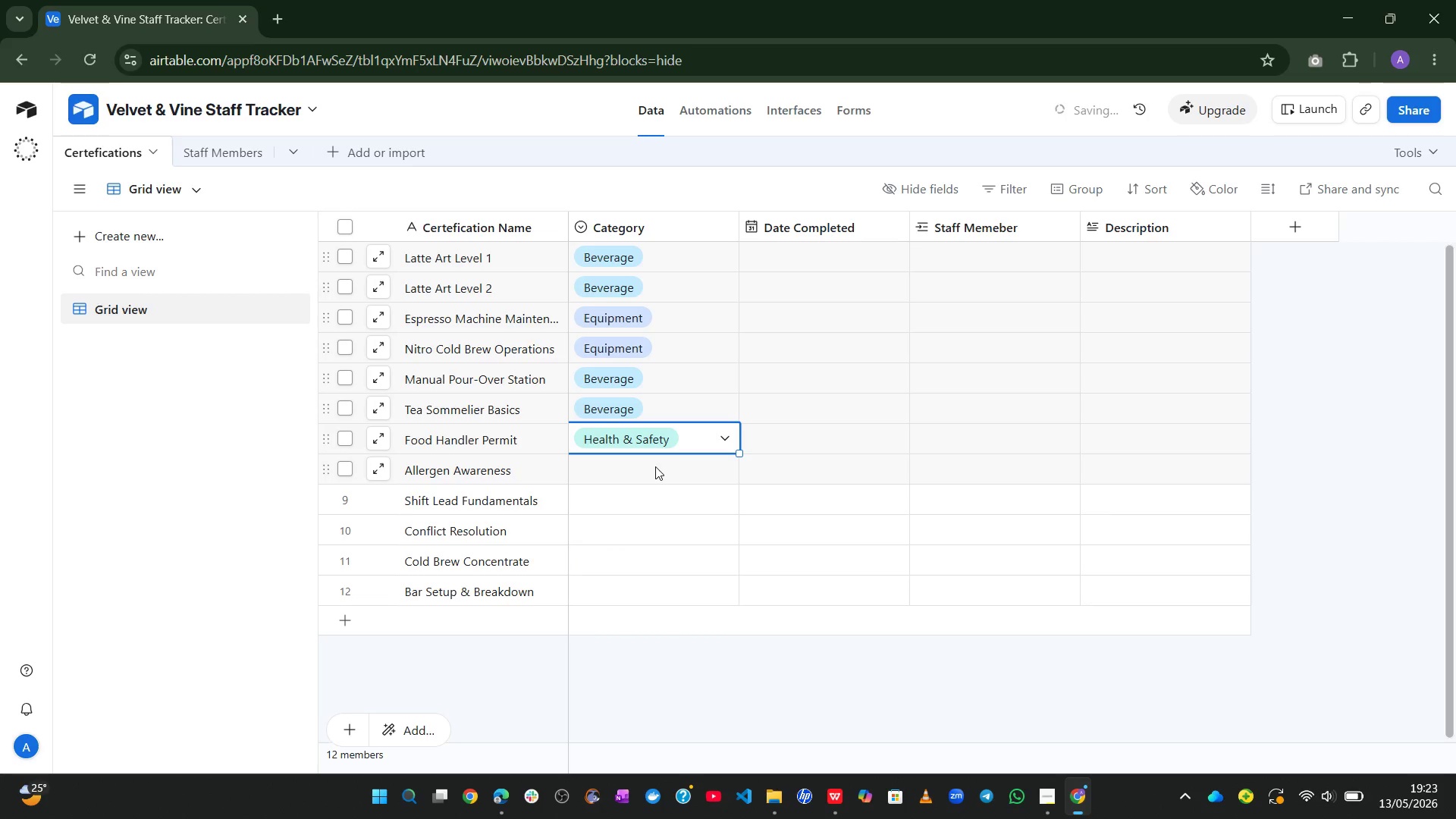 
double_click([655, 466])
 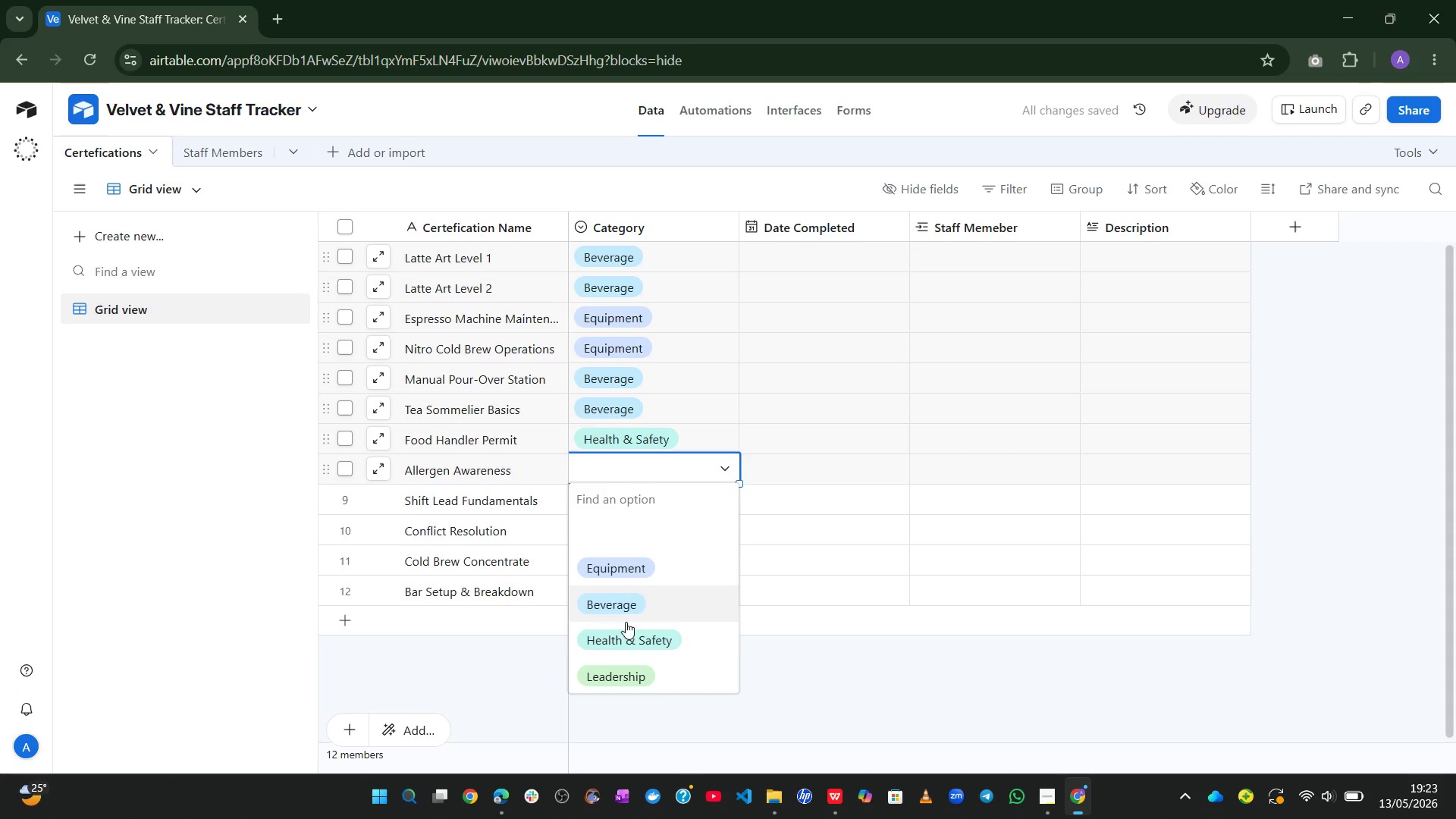 
left_click([623, 632])
 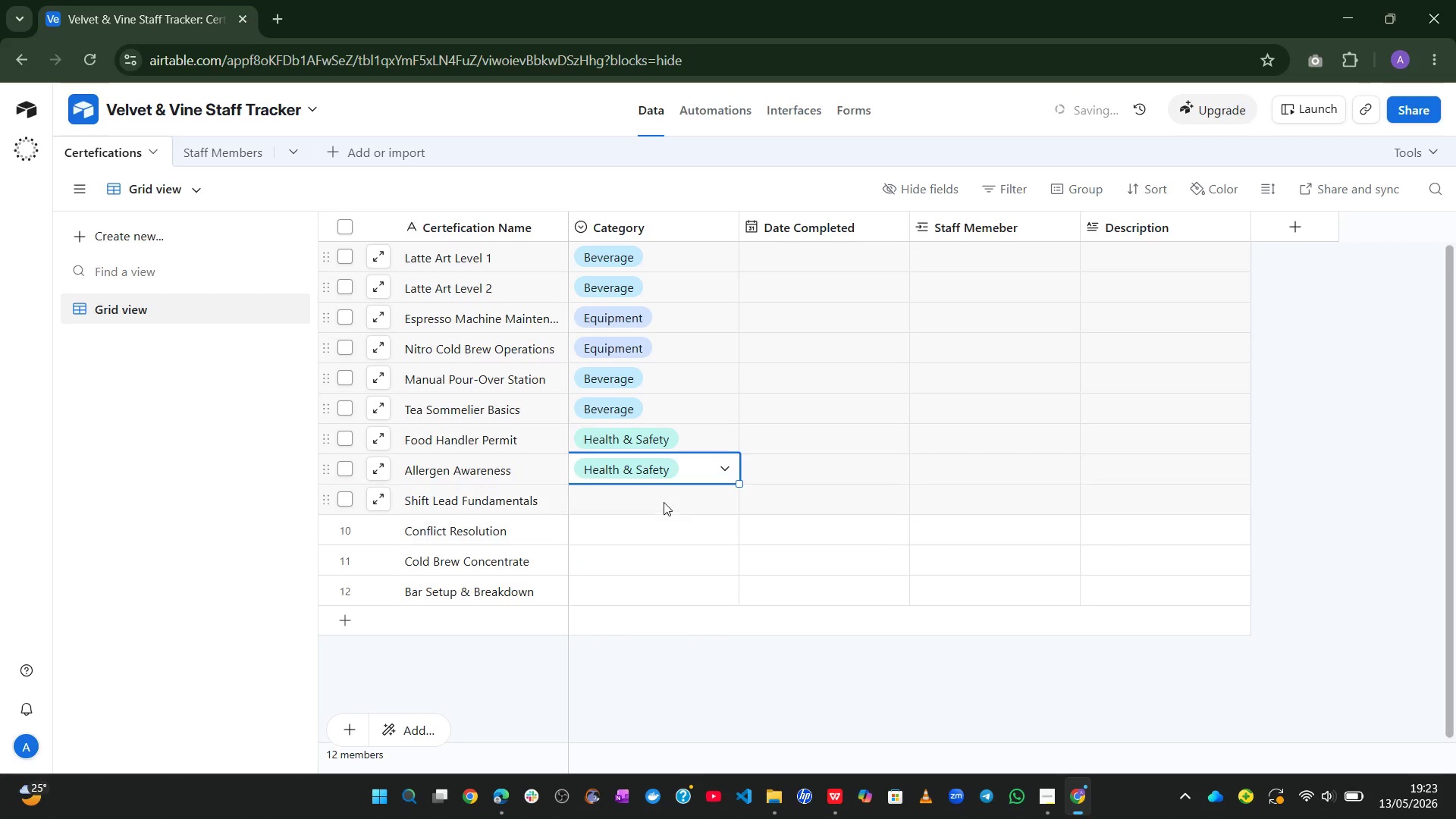 
left_click([664, 498])
 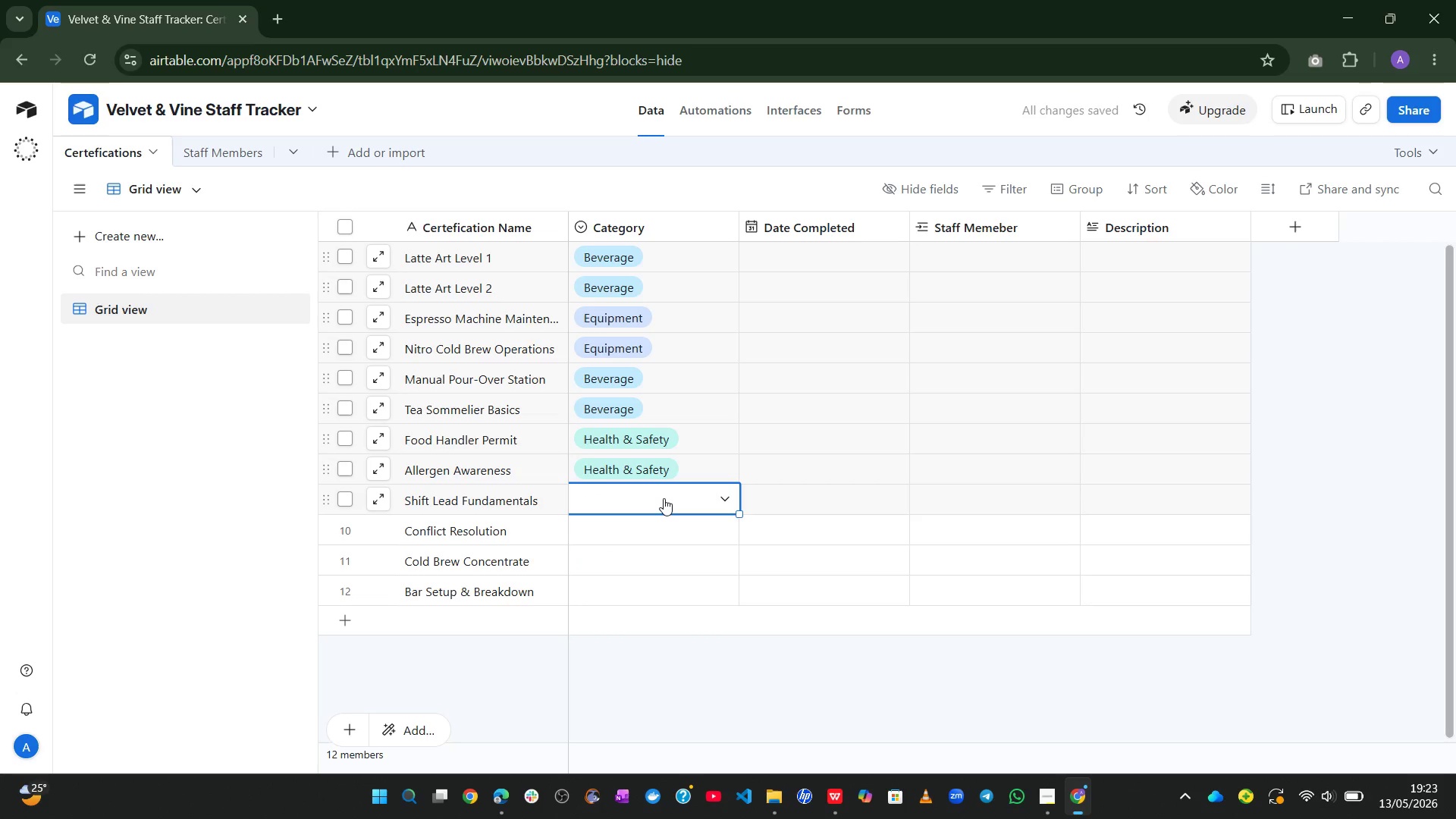 
left_click([664, 498])
 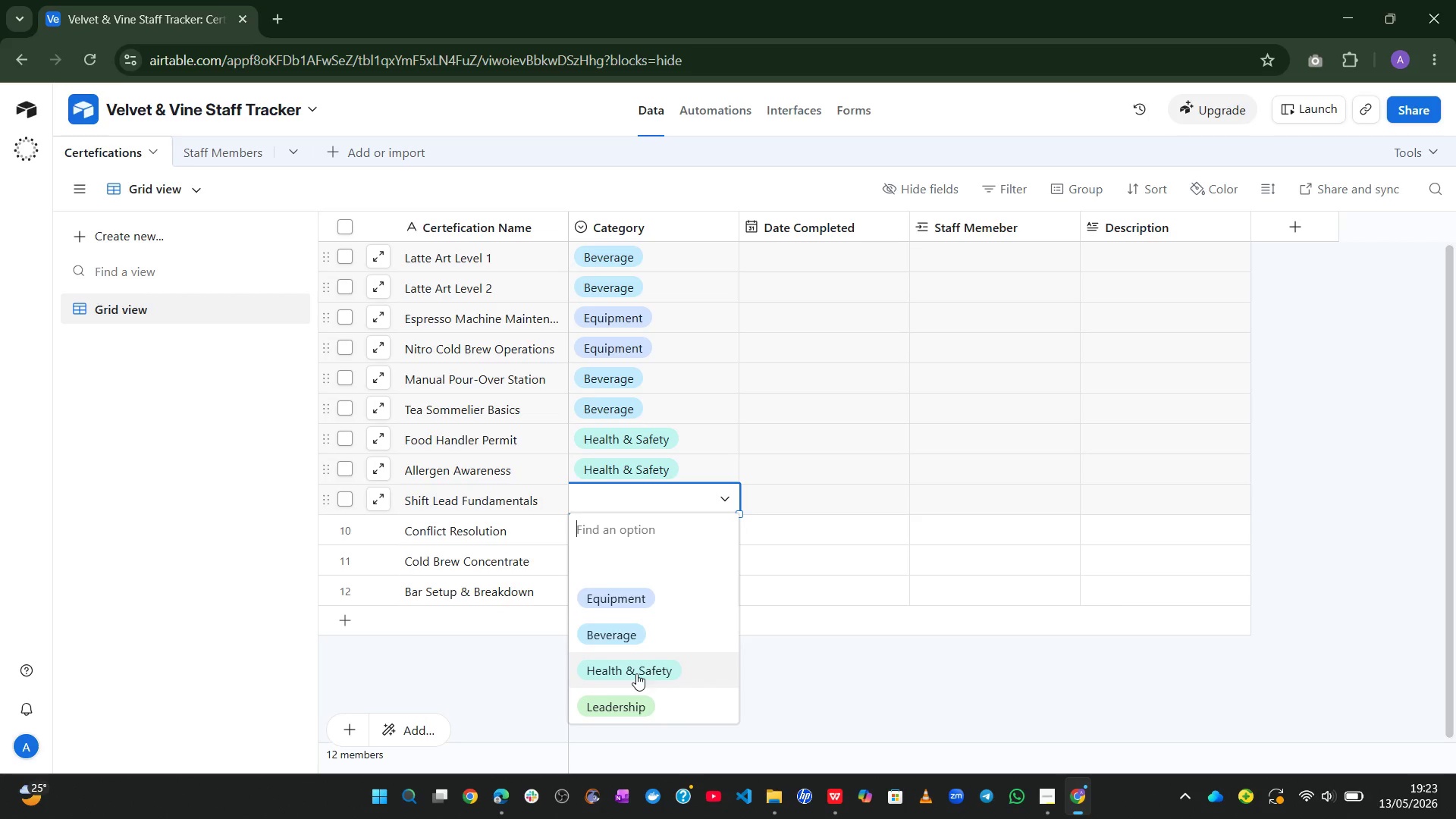 
left_click([624, 703])
 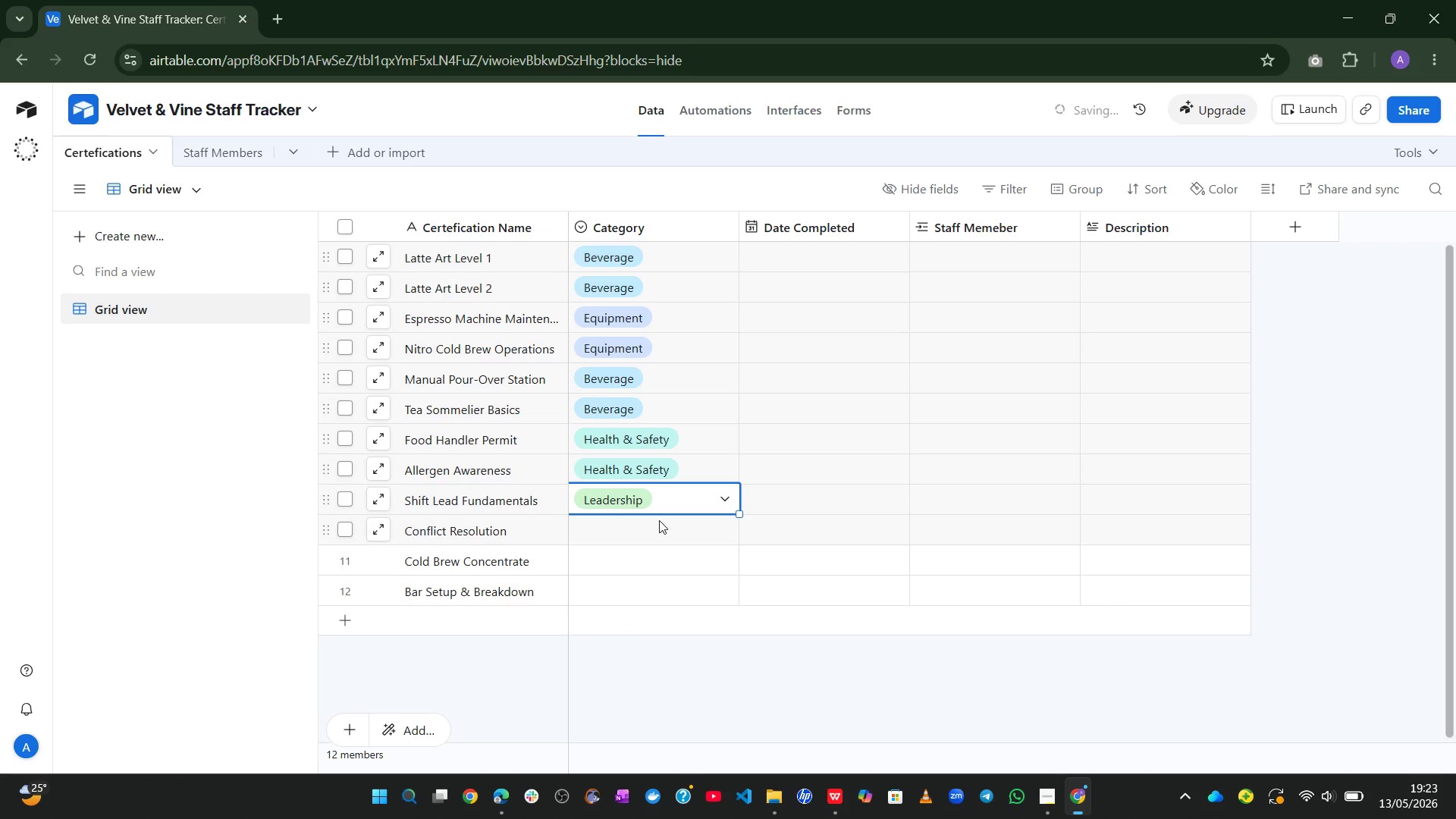 
left_click([658, 519])
 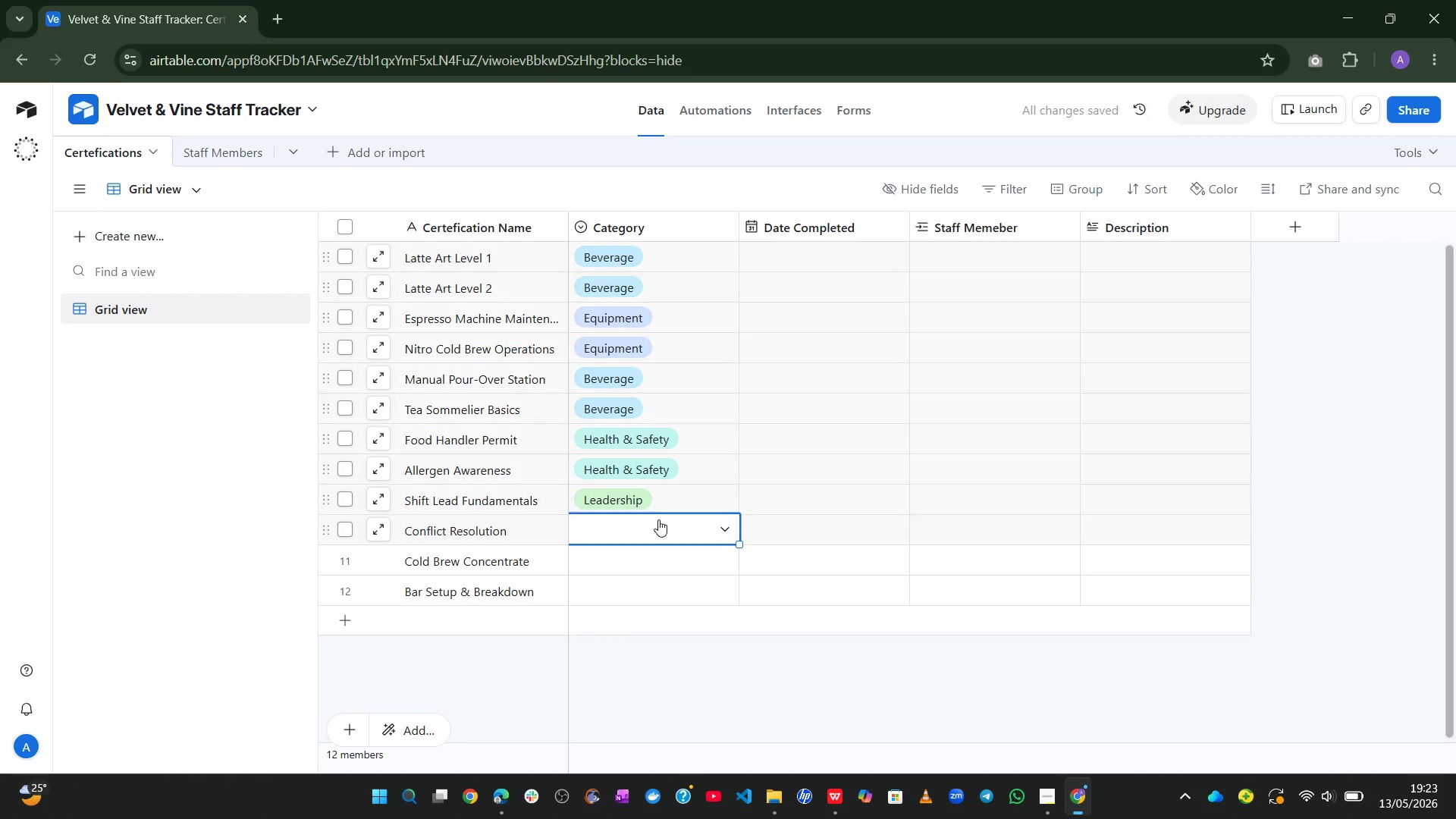 
left_click([658, 519])
 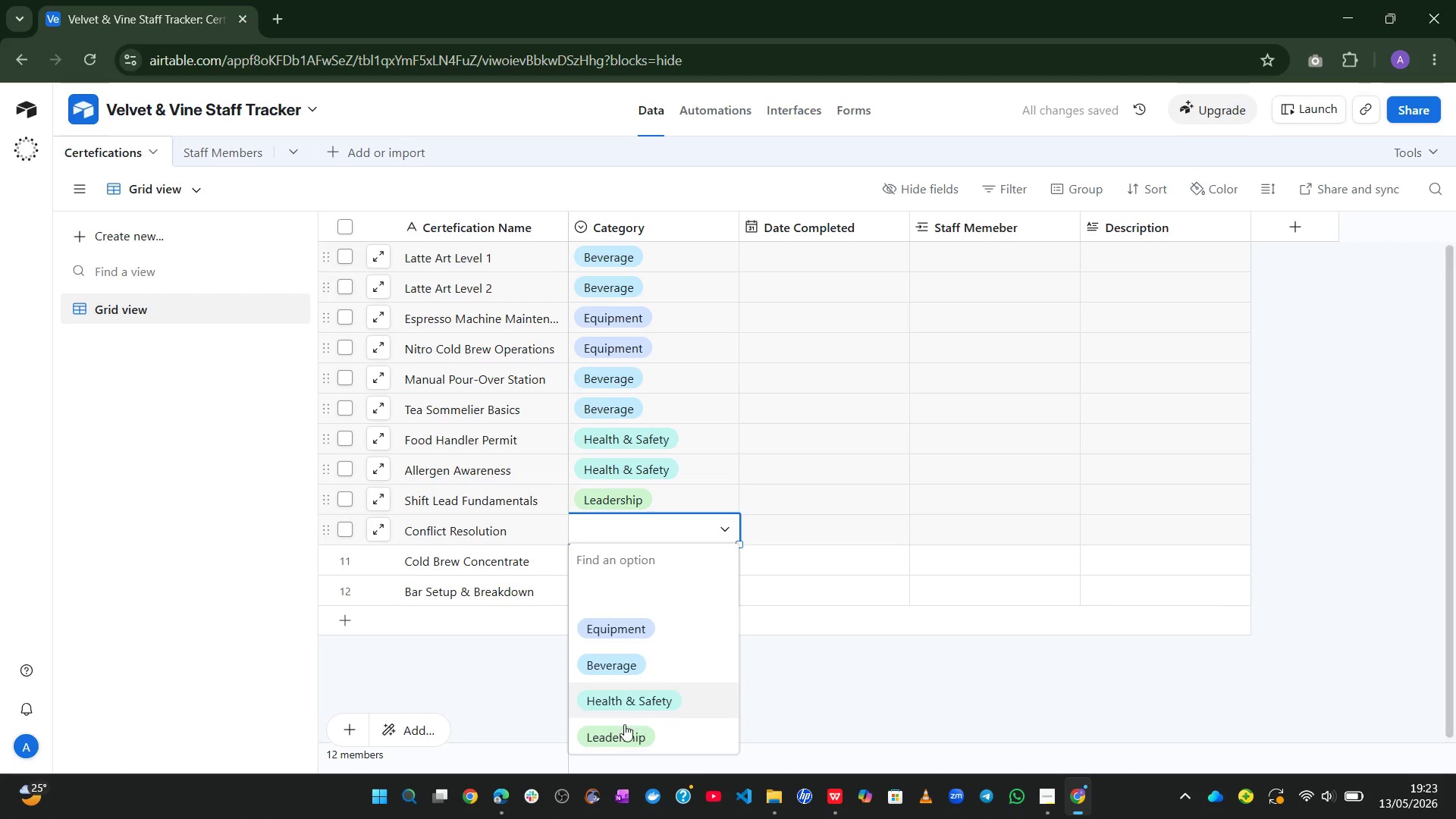 
left_click([618, 732])
 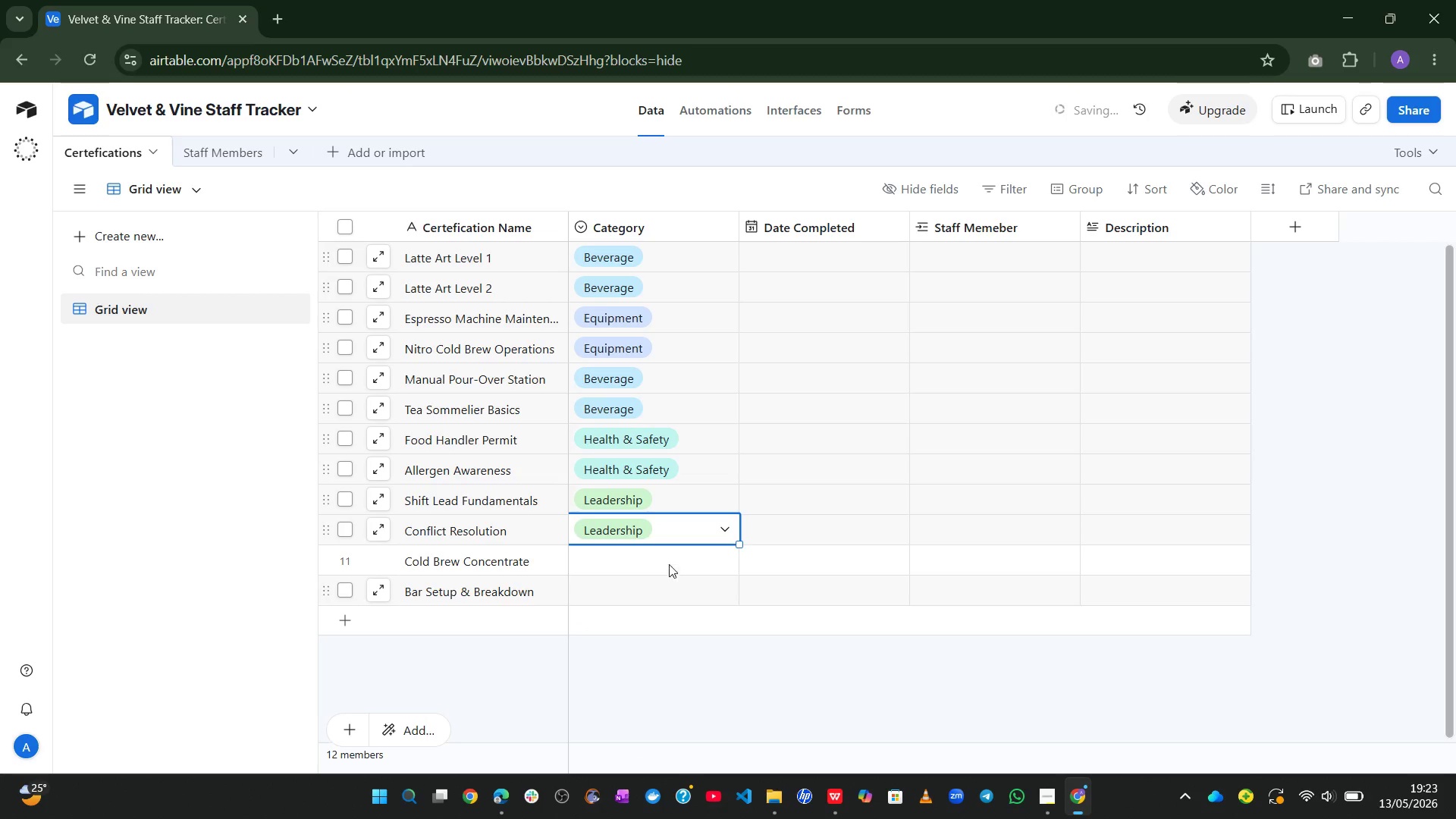 
left_click([667, 554])
 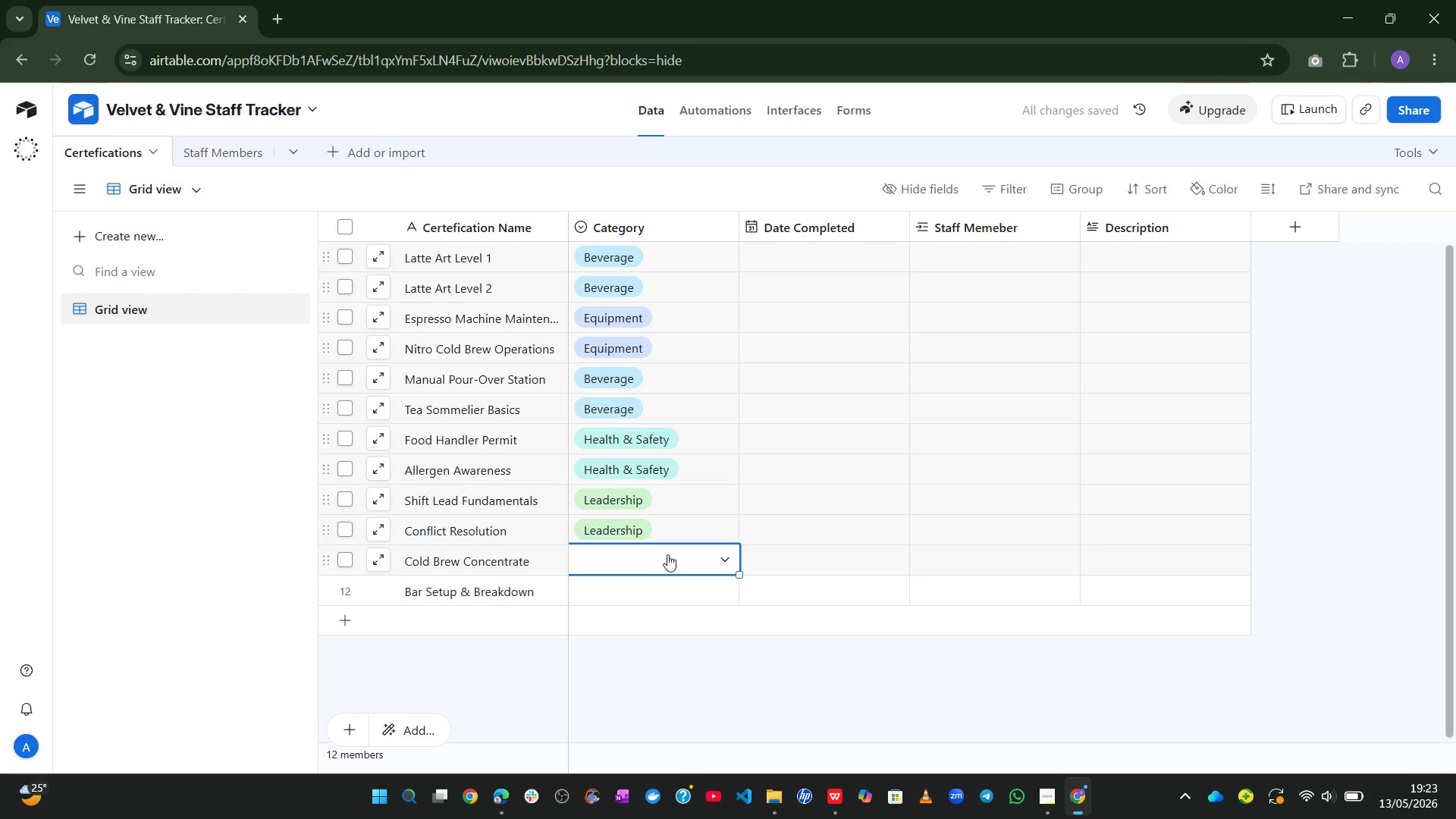 
left_click([667, 554])
 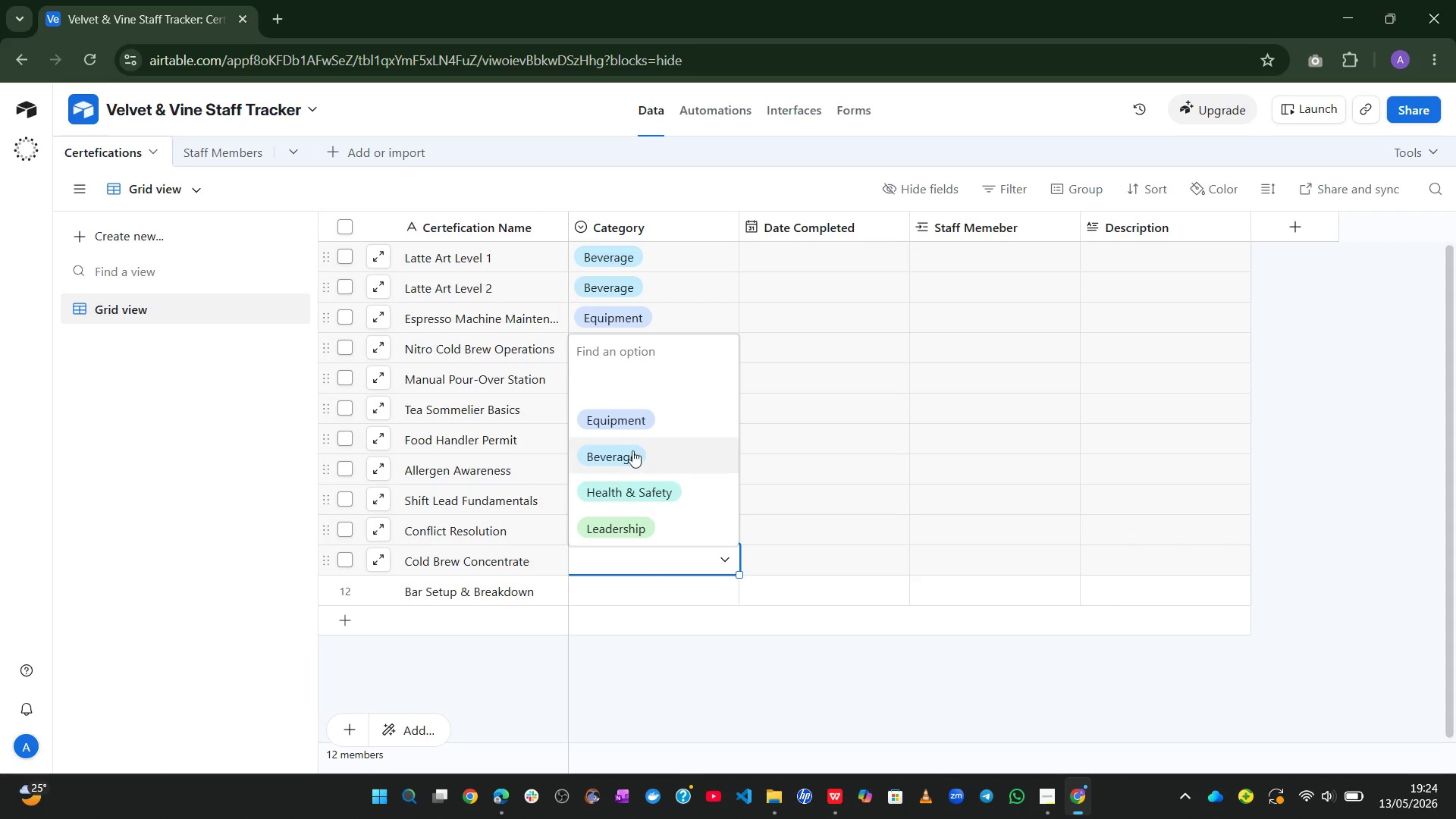 
left_click([630, 447])
 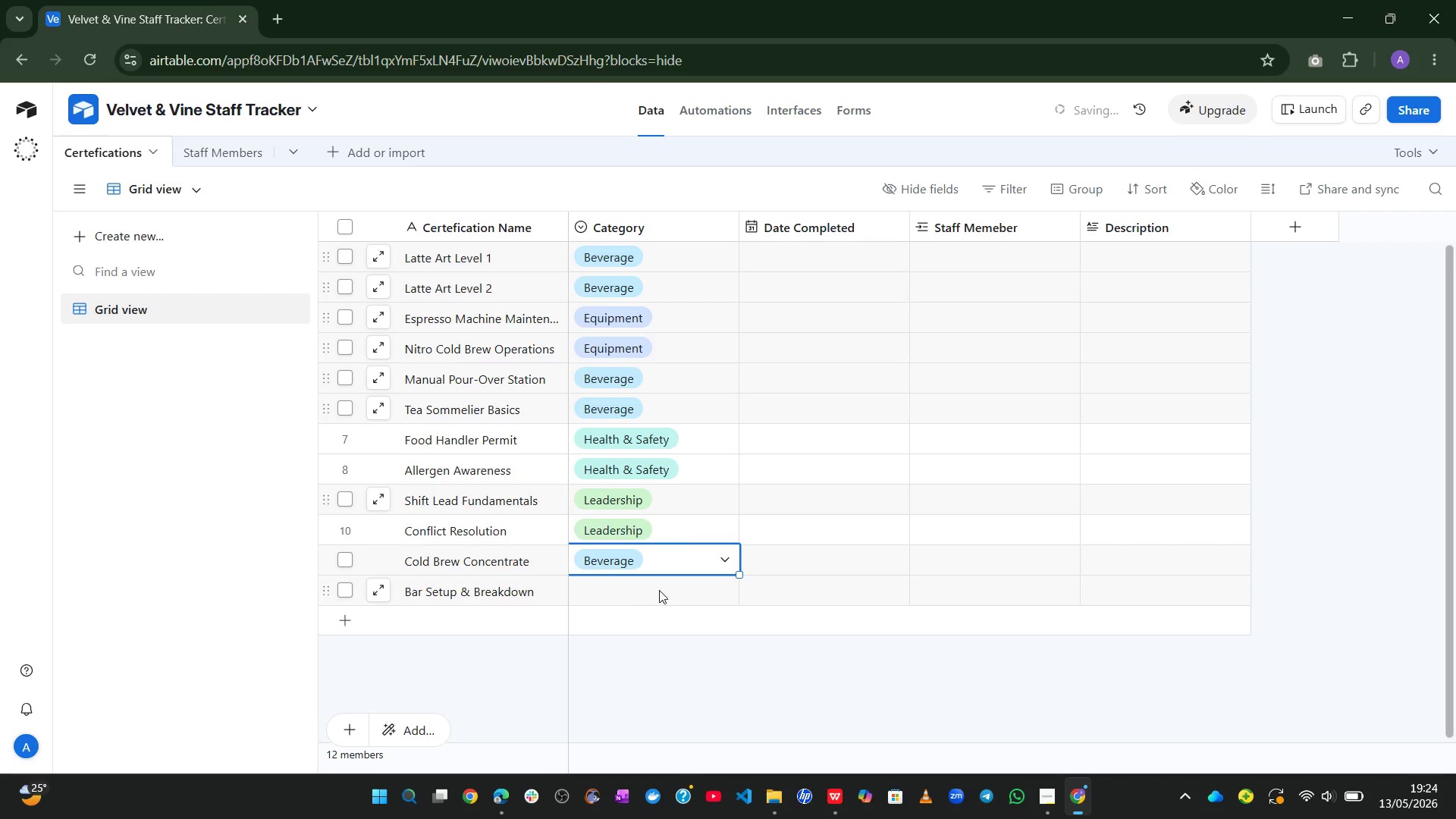 
double_click([659, 590])
 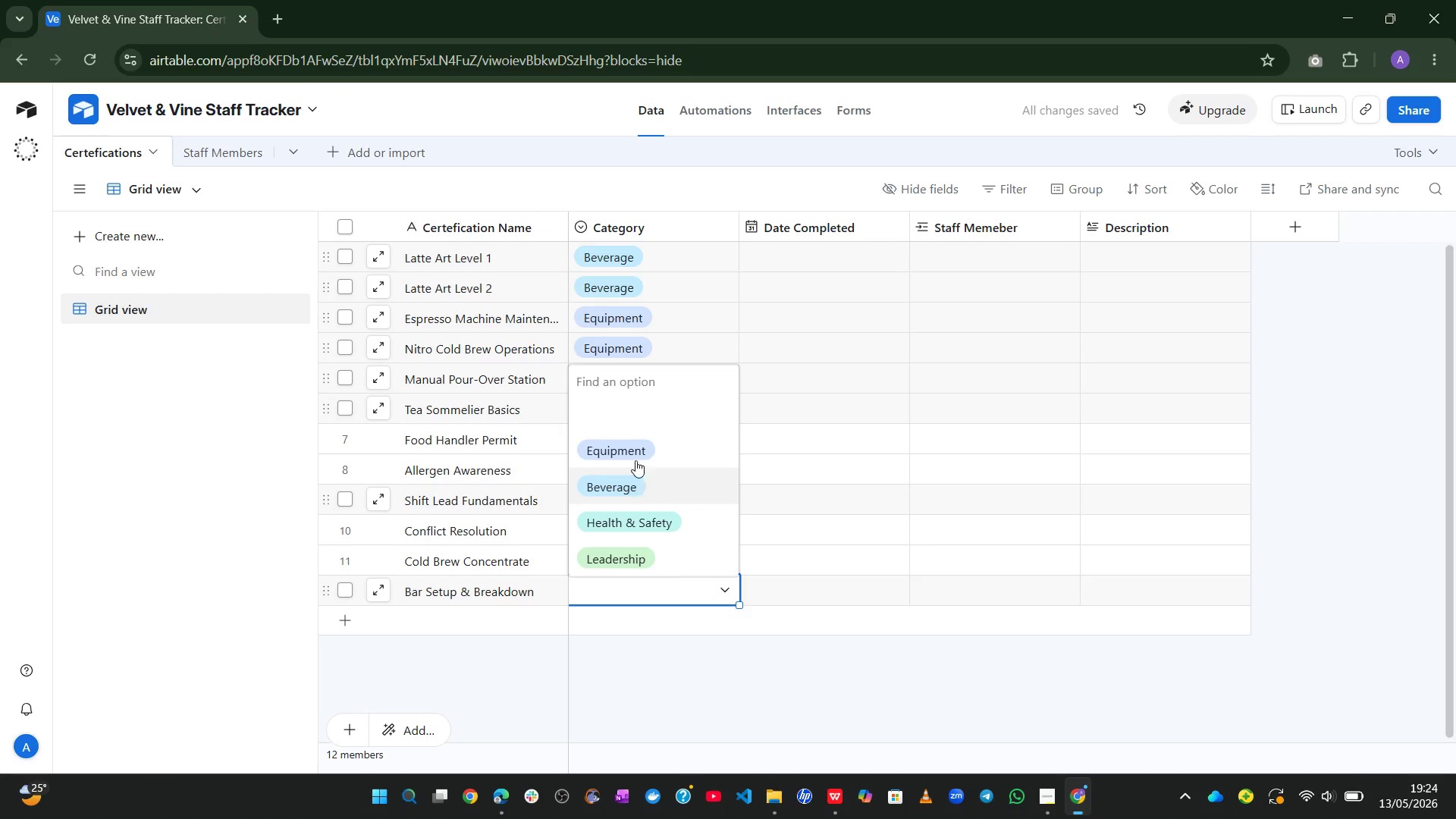 
left_click([629, 451])
 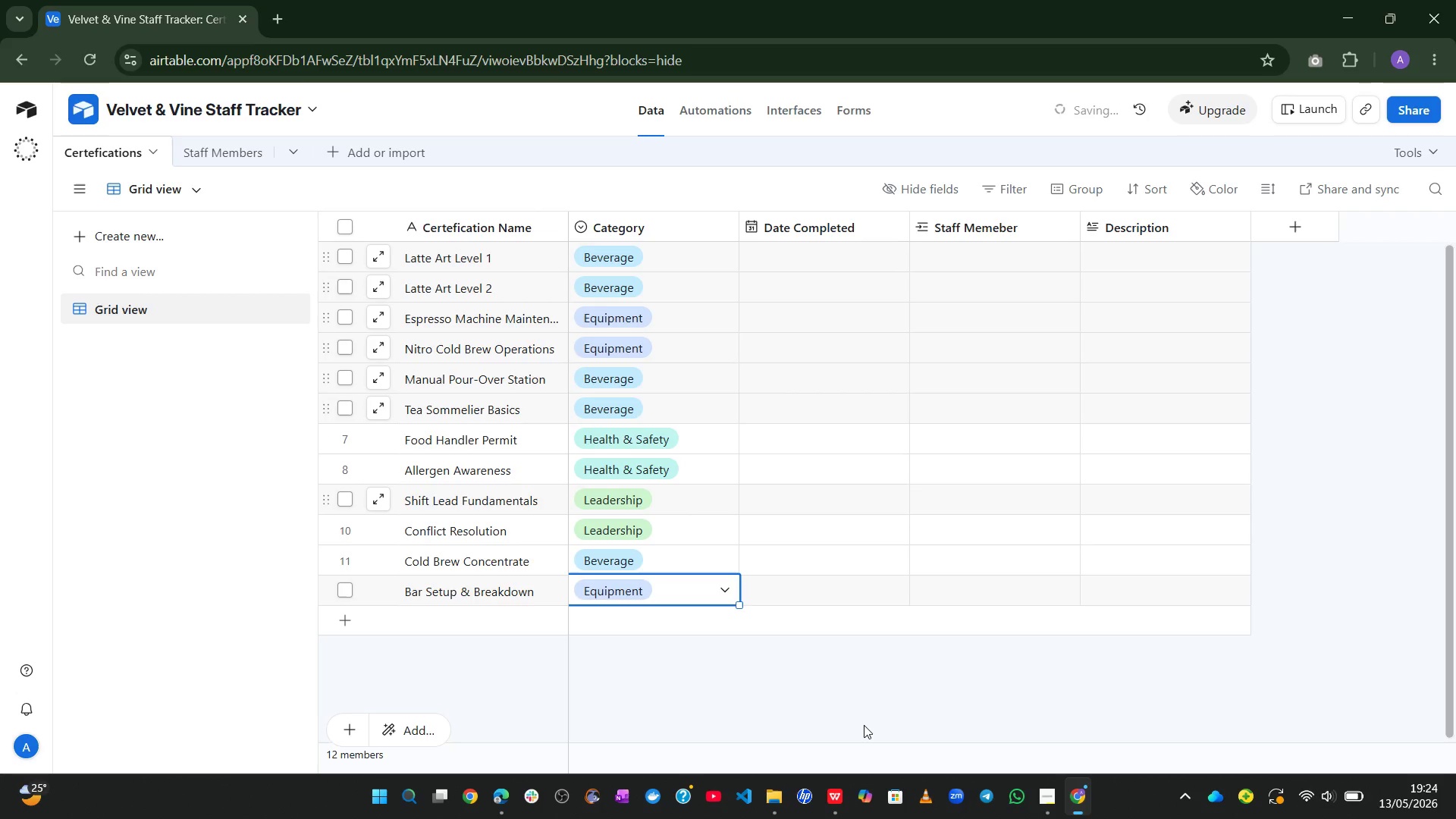 
left_click([863, 725])
 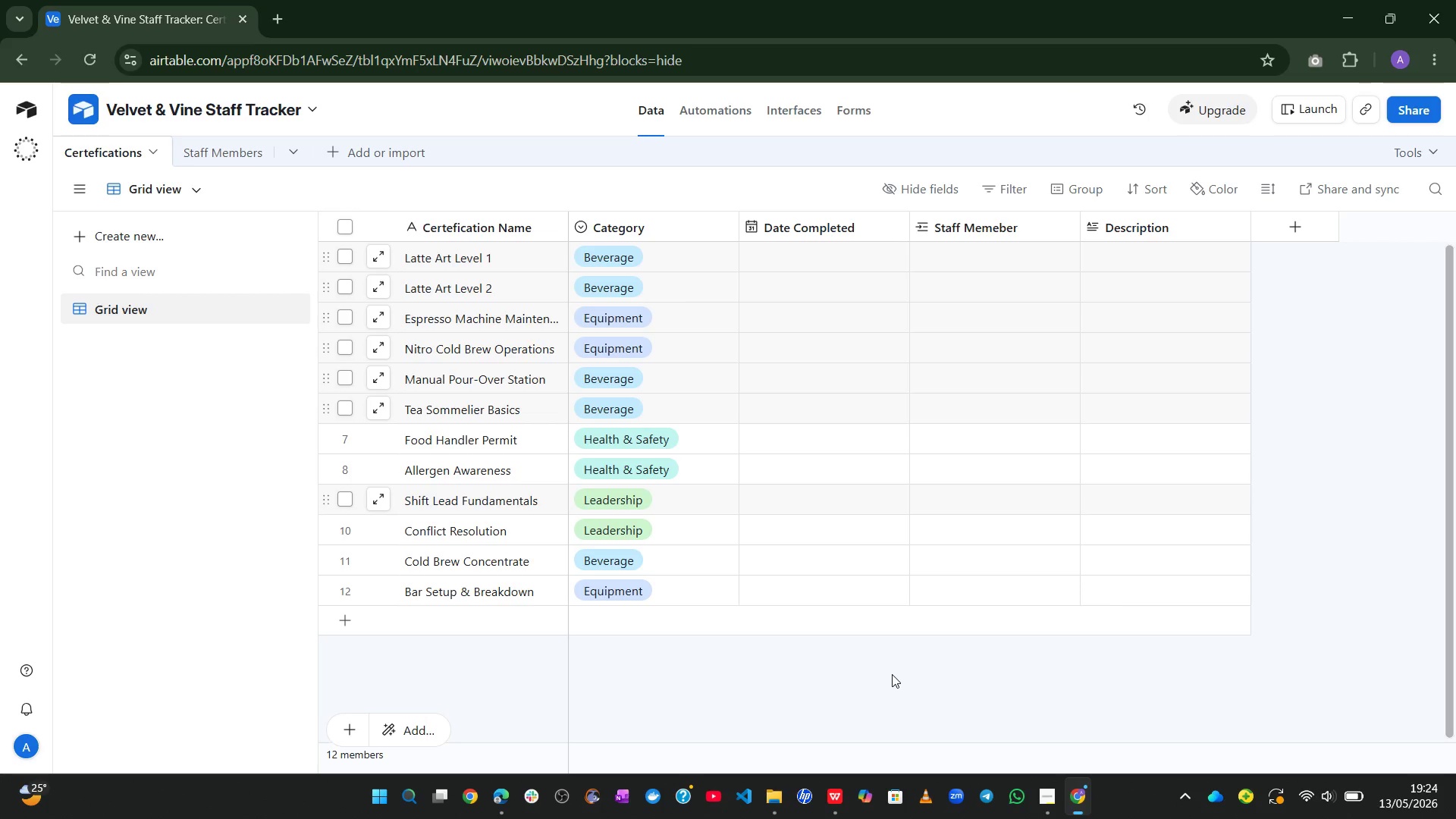 
wait(13.5)
 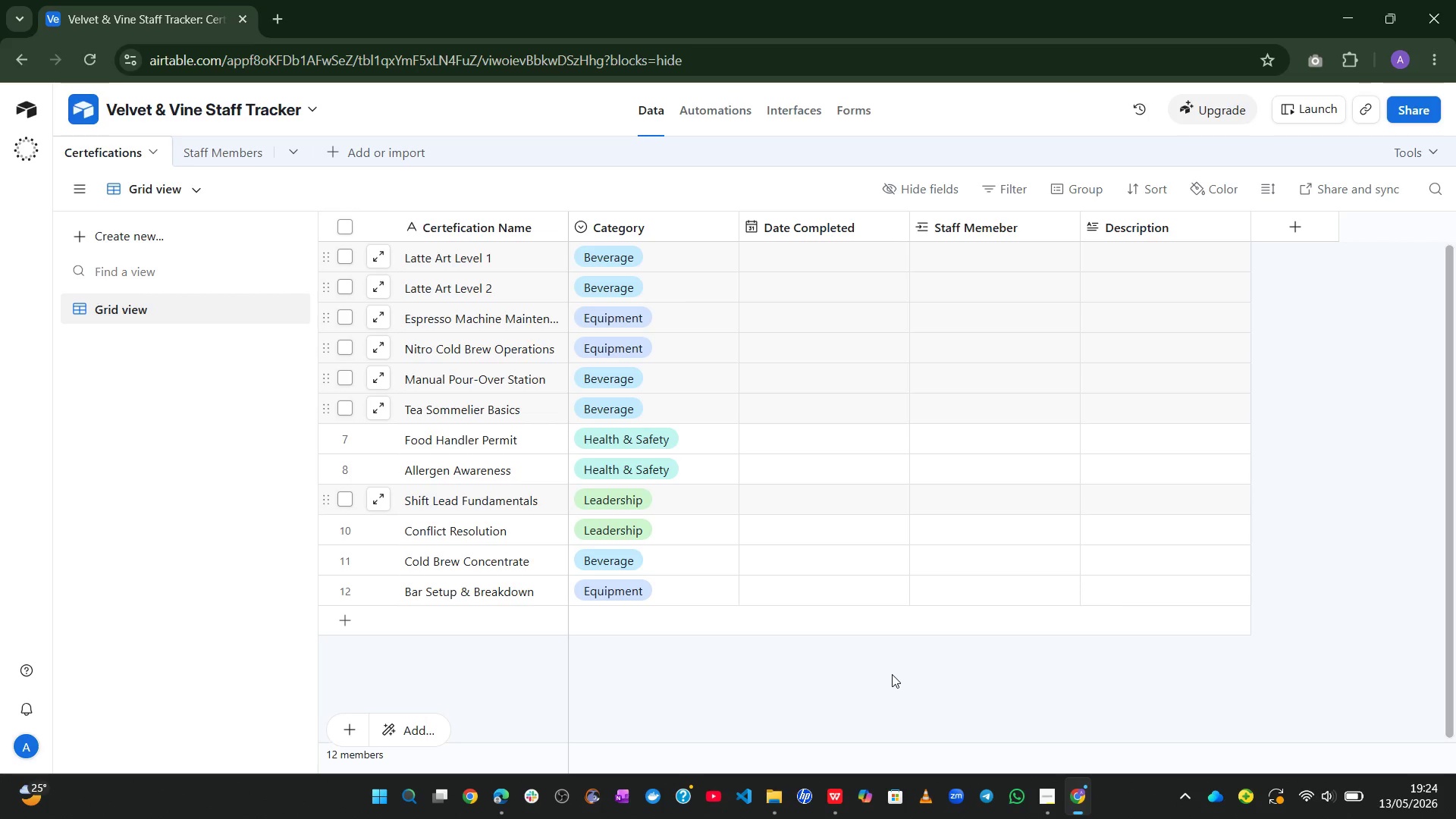 
left_click([1128, 263])
 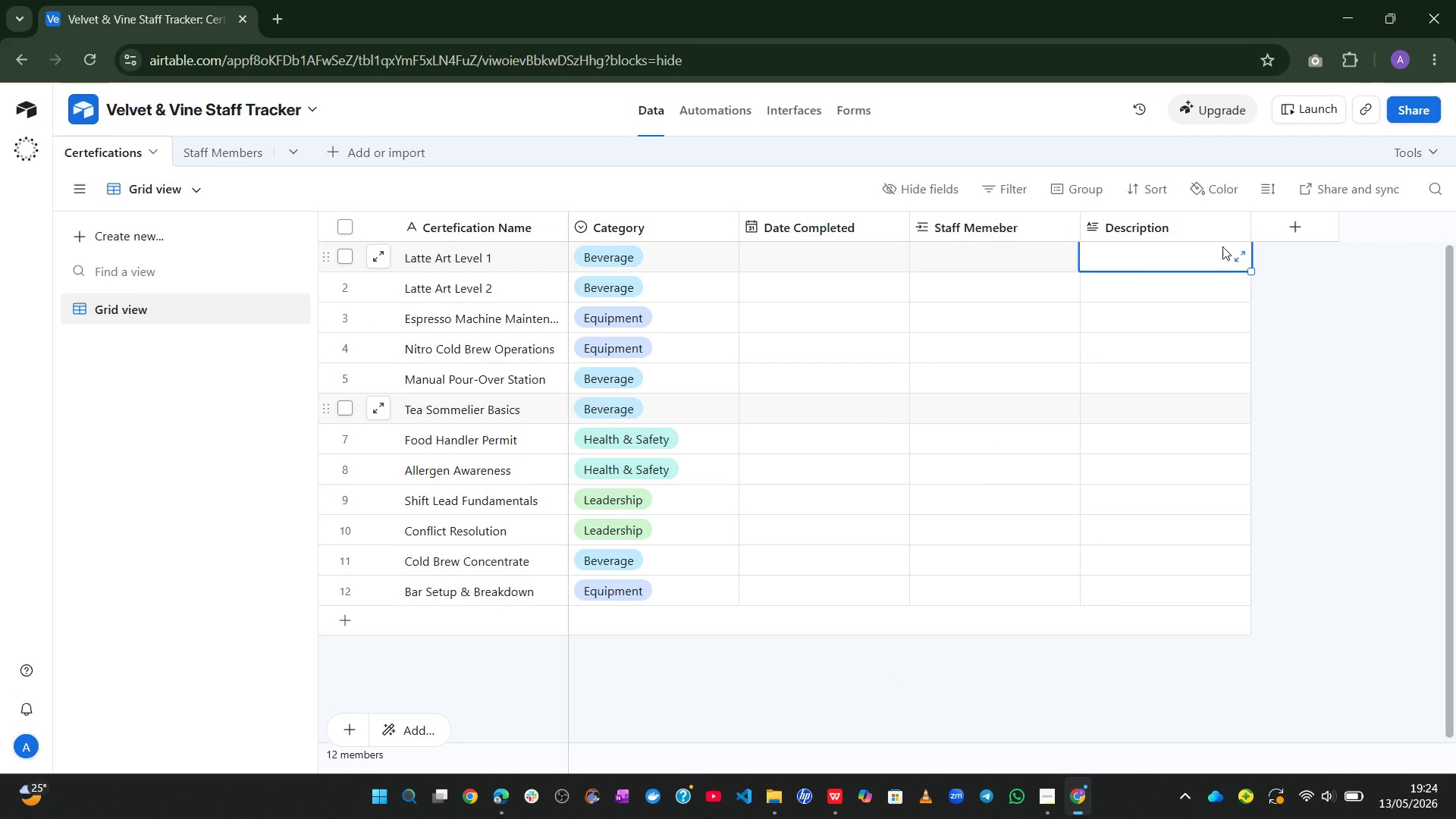 
left_click([1235, 246])
 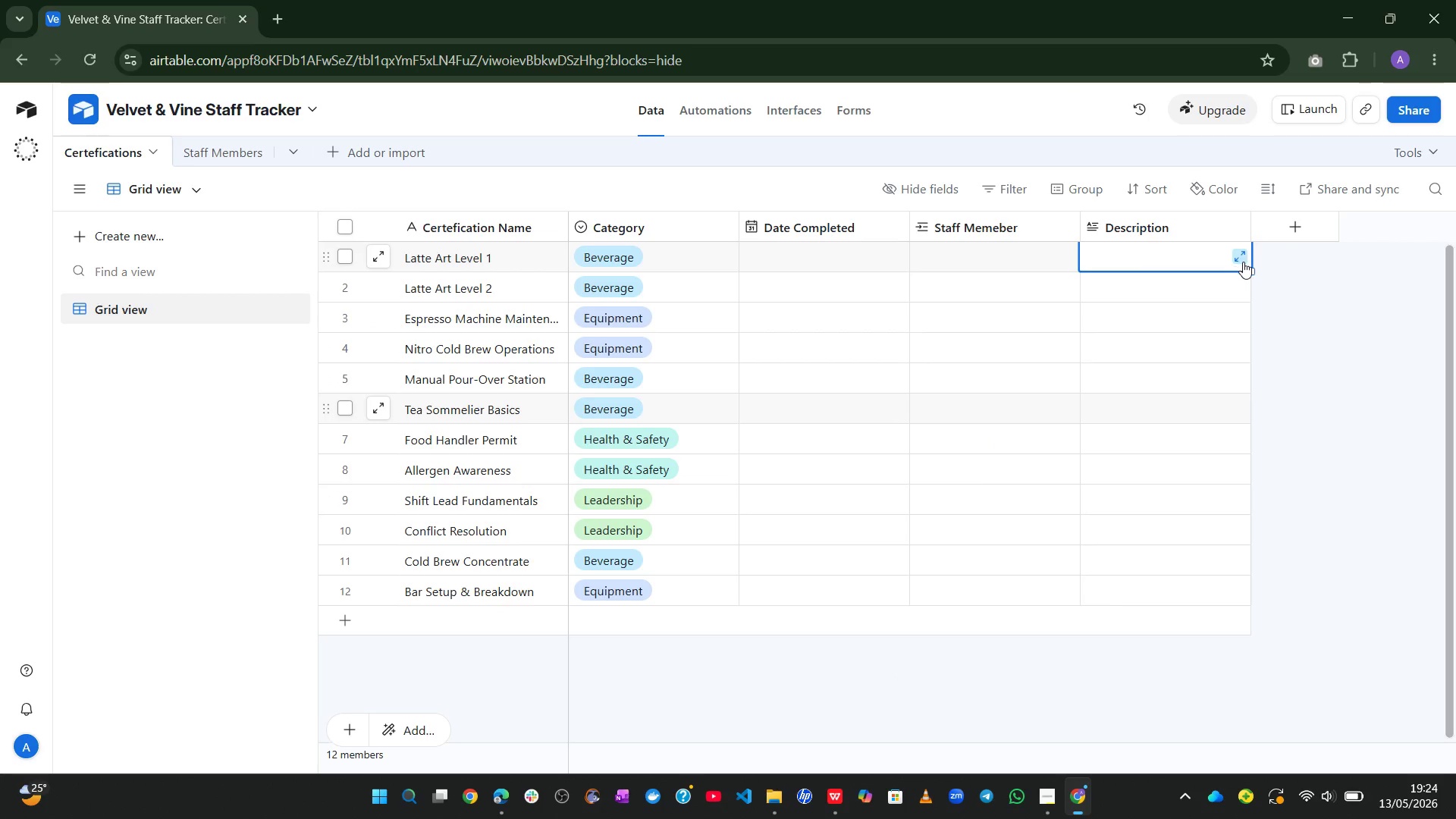 
left_click([1243, 262])
 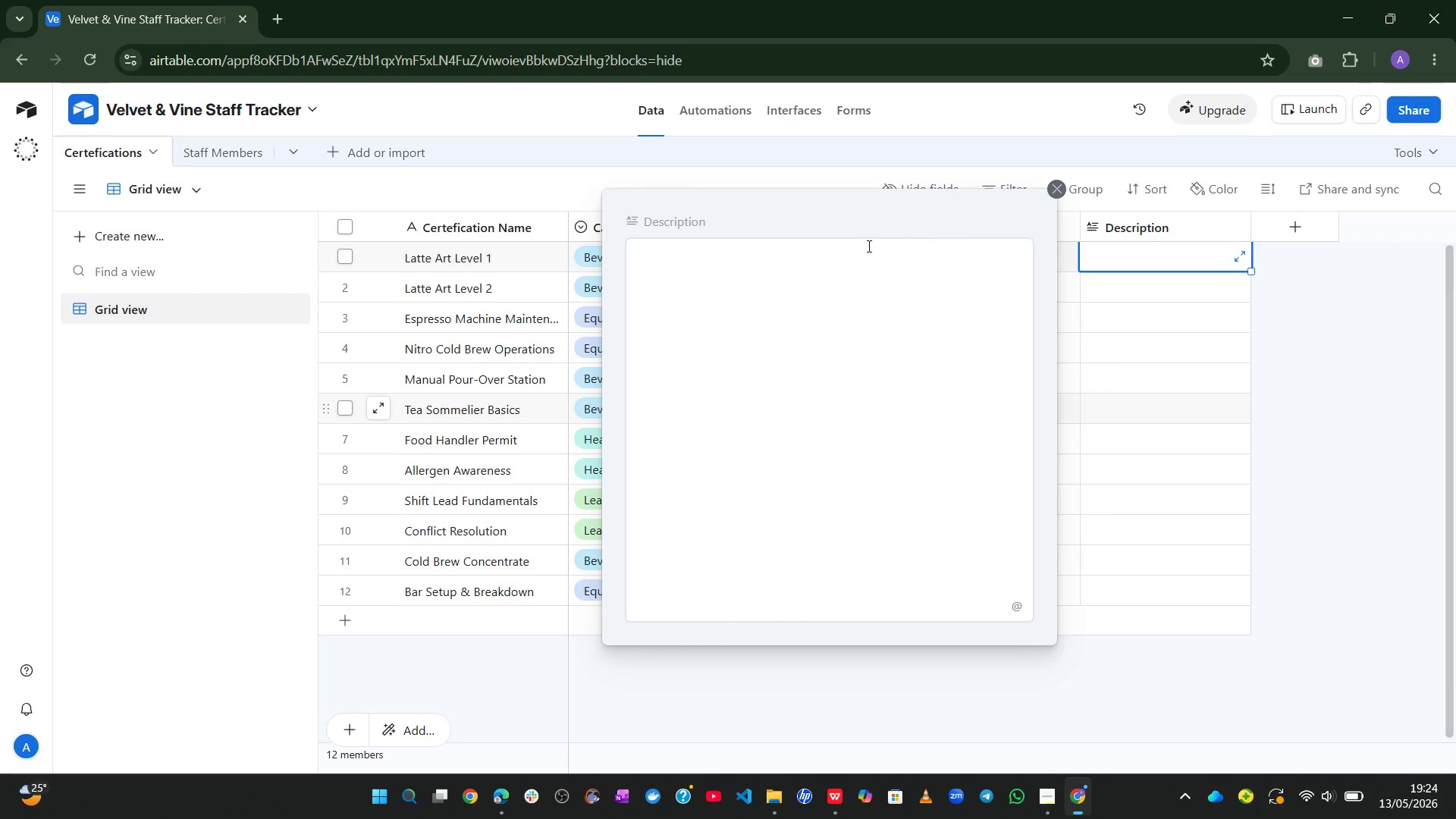 
left_click([799, 271])
 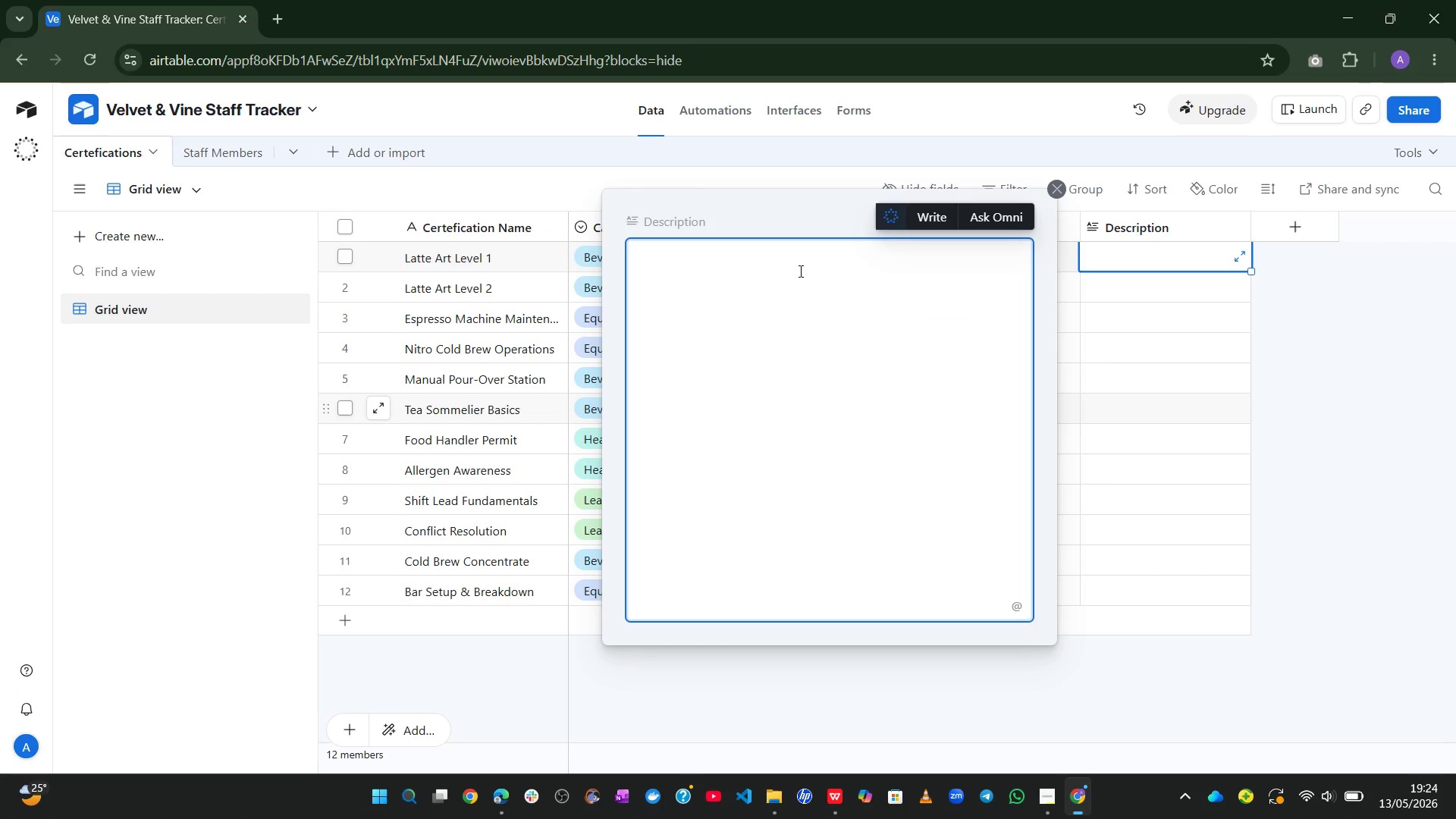 
type(Basic milk straeming and rosette pouring)
 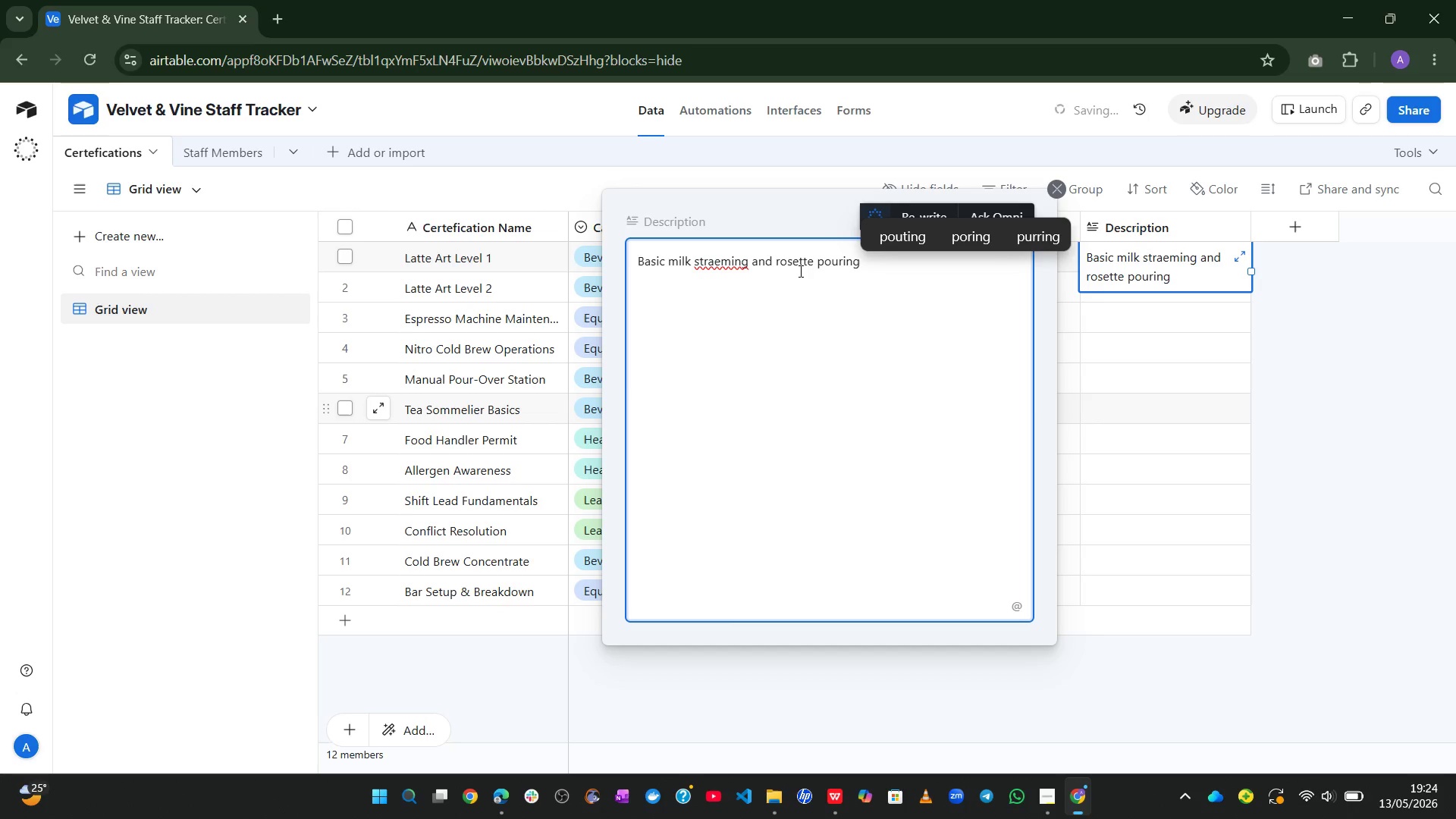 
key(Period)
 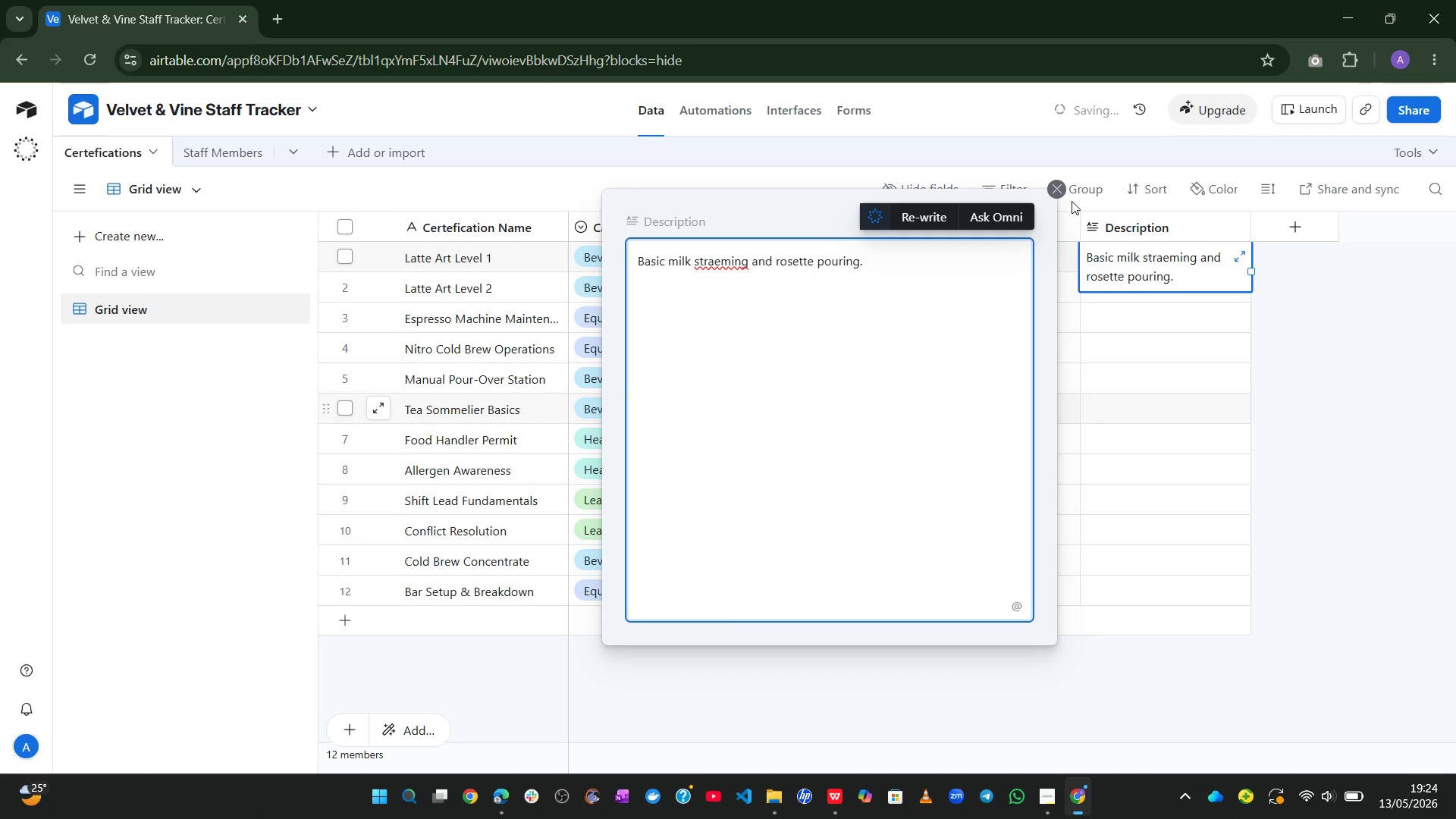 
left_click([1065, 193])
 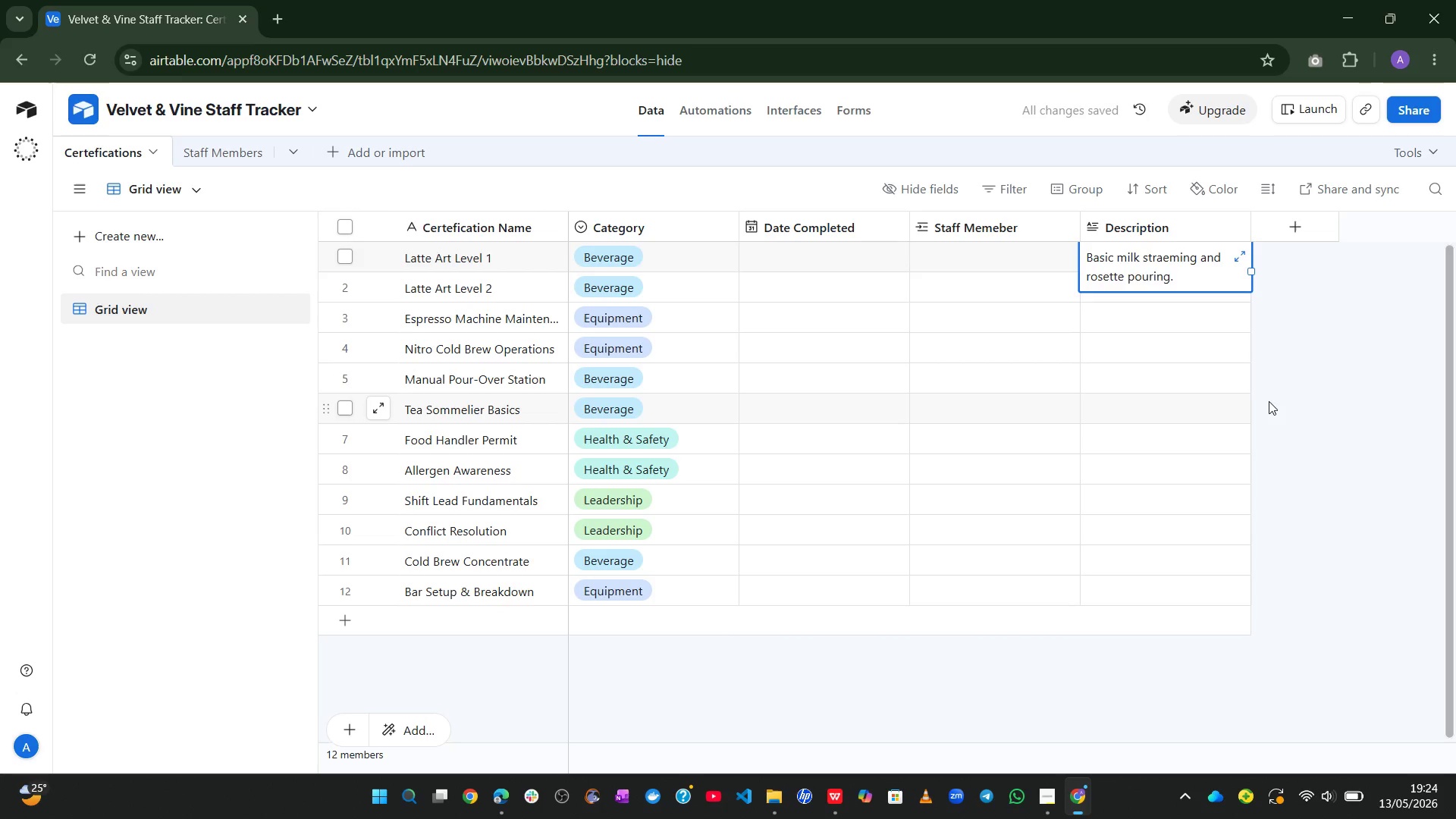 
left_click_drag(start_coordinate=[1272, 403], to_coordinate=[1150, 289])
 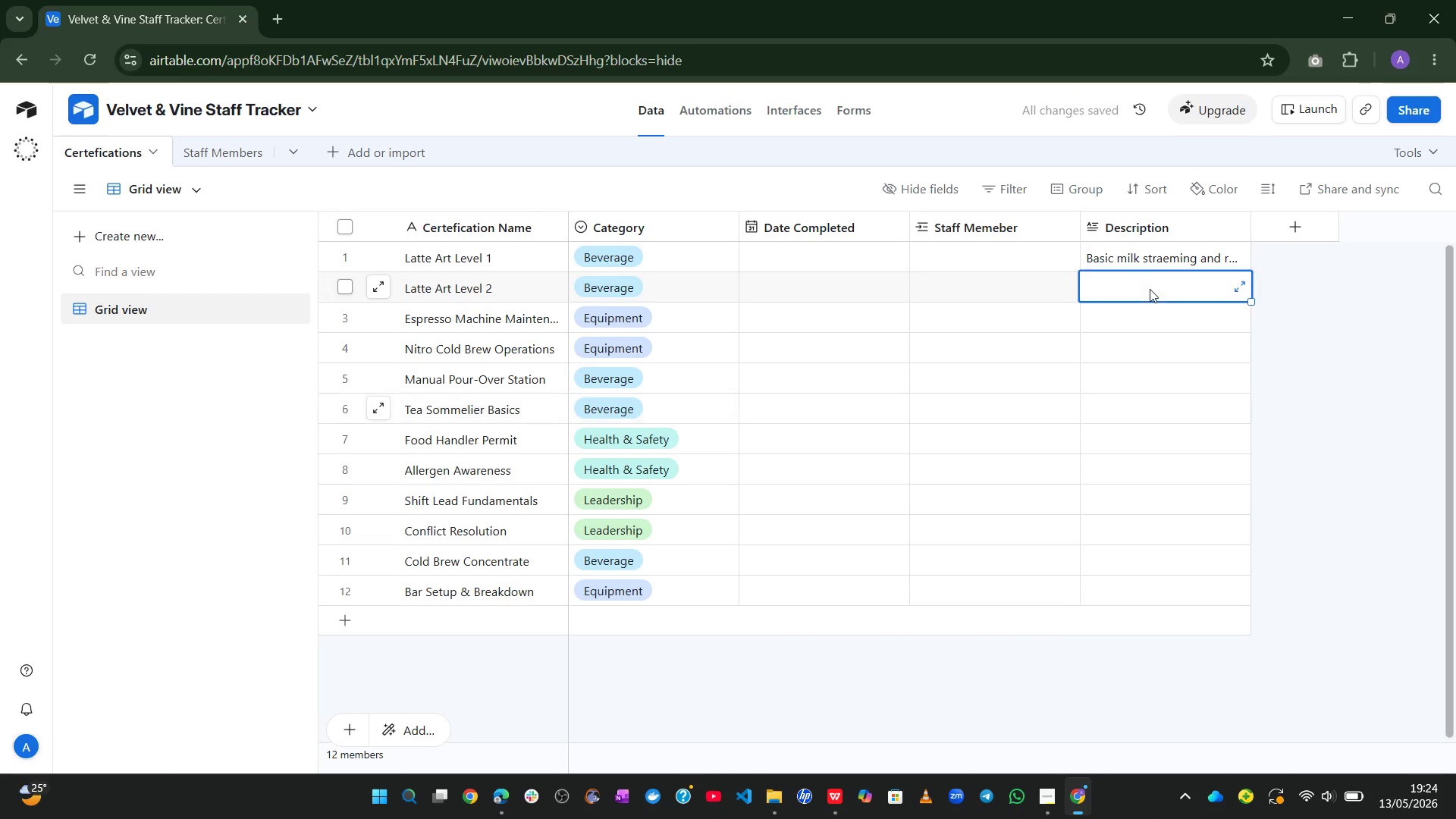 
left_click([1150, 289])
 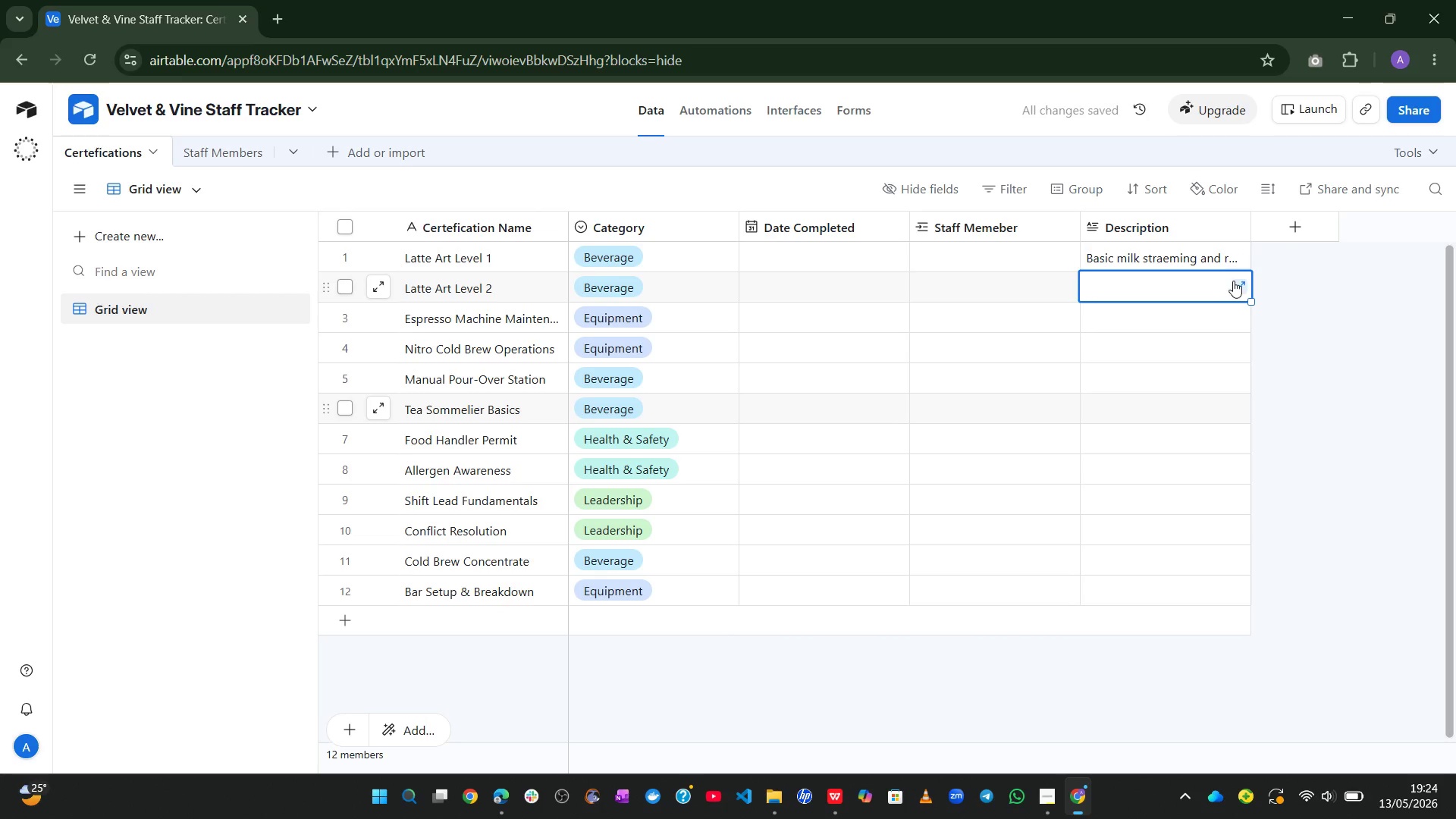 
left_click([1234, 281])
 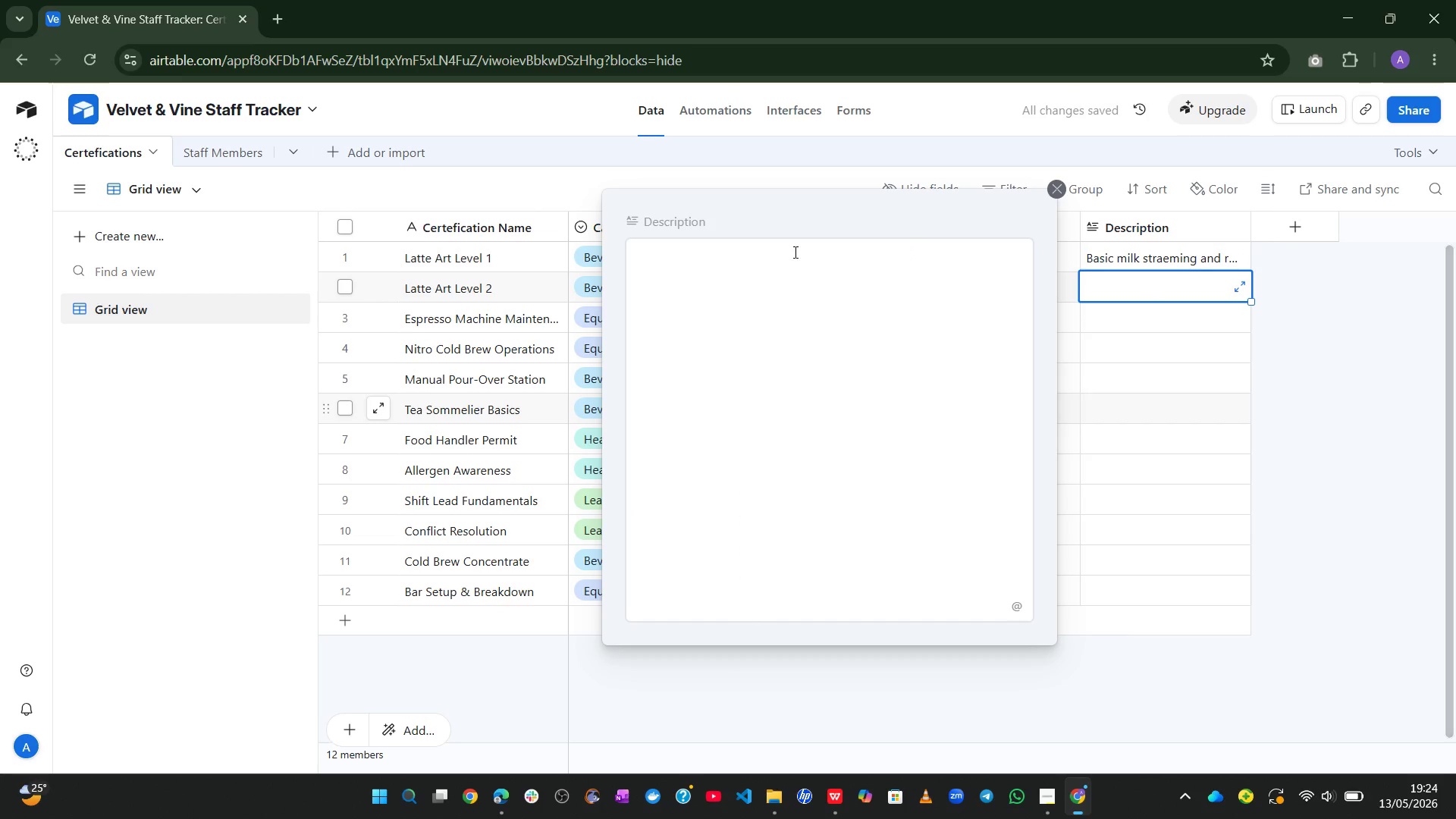 
left_click([788, 249])
 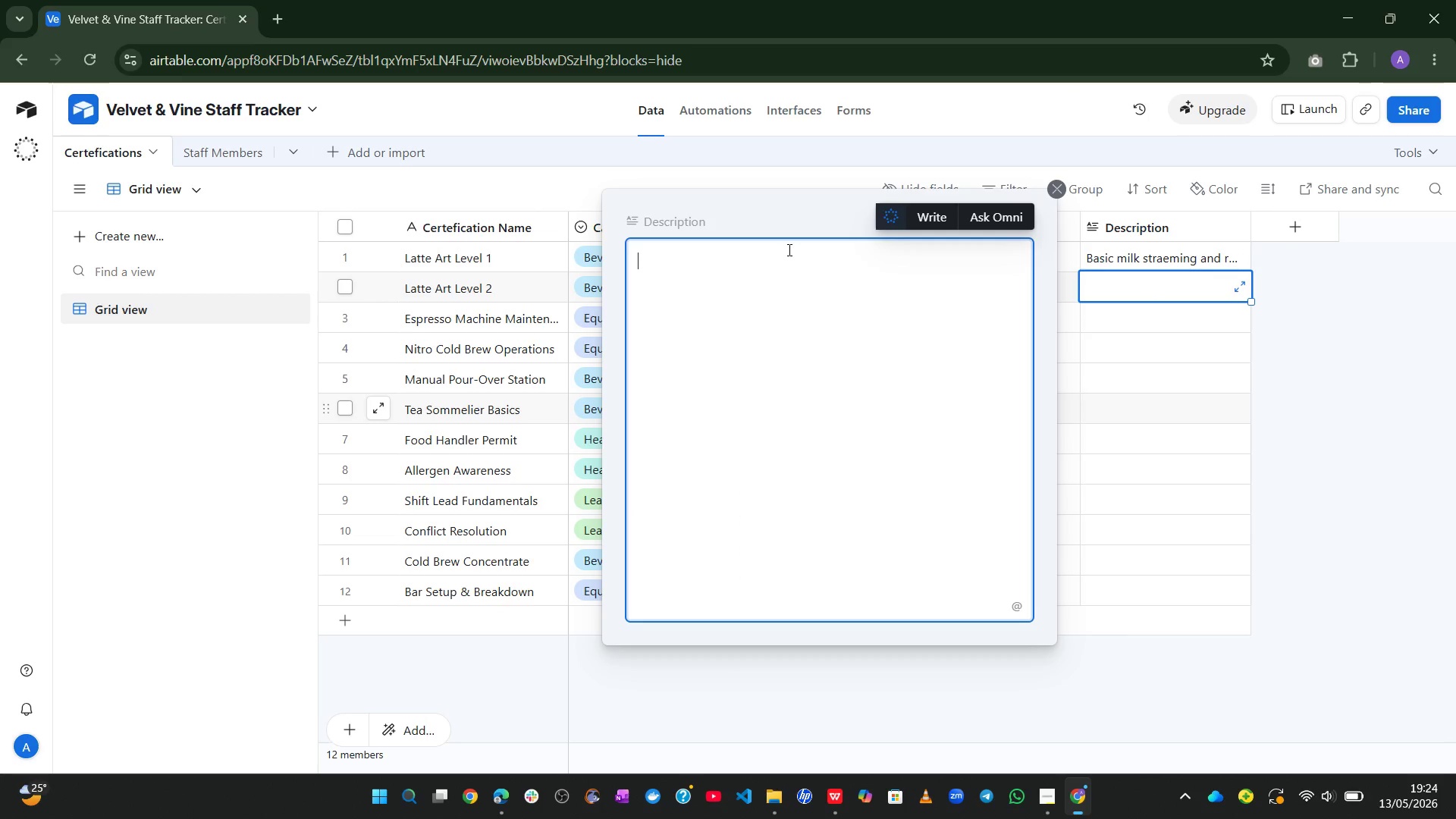 
type(Advanced tu;ip )
key(Backspace)
key(Backspace)
key(Backspace)
key(Backspace)
type(lip )
 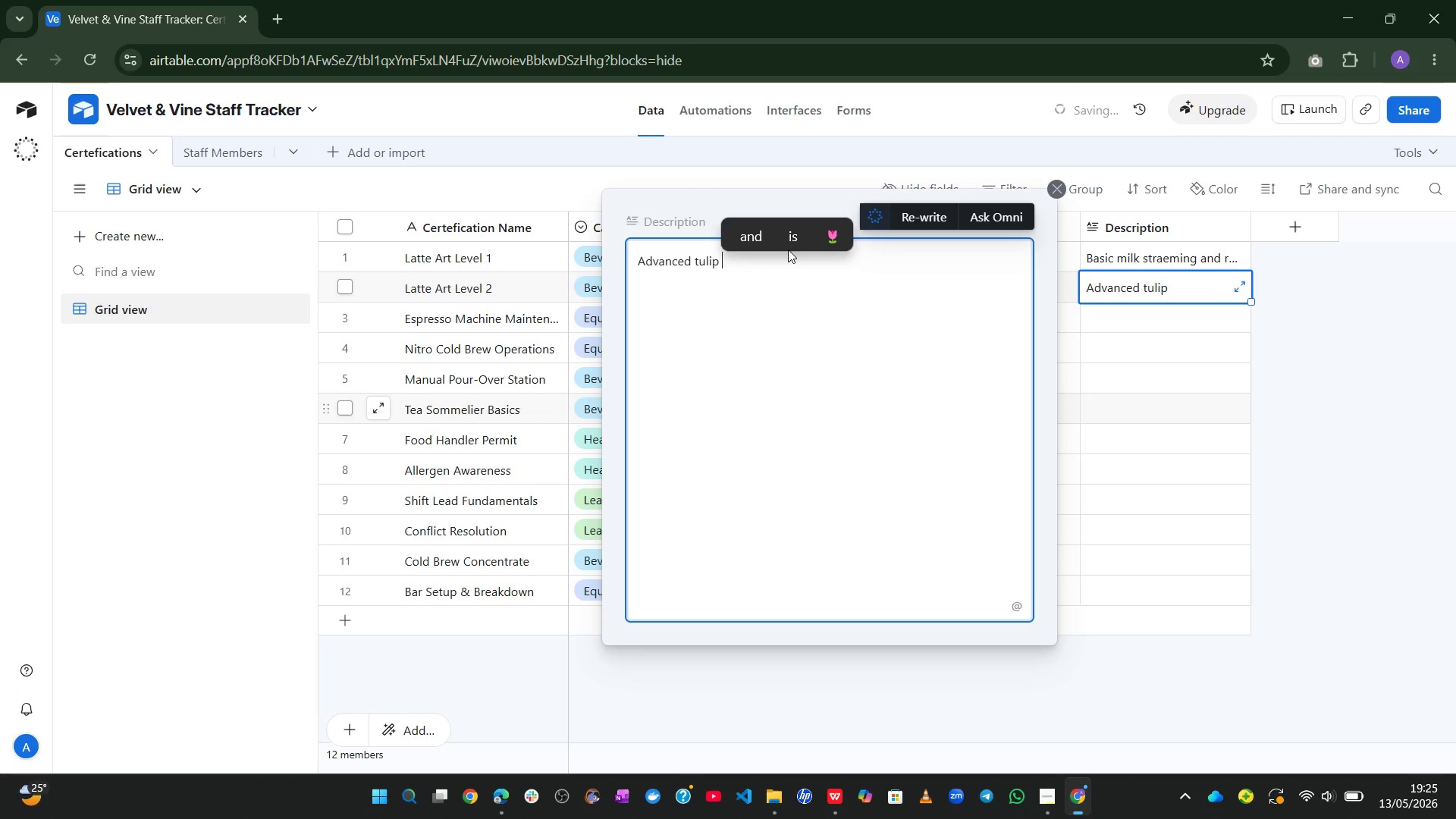 
type(and swan dei)
key(Backspace)
type(signs)
 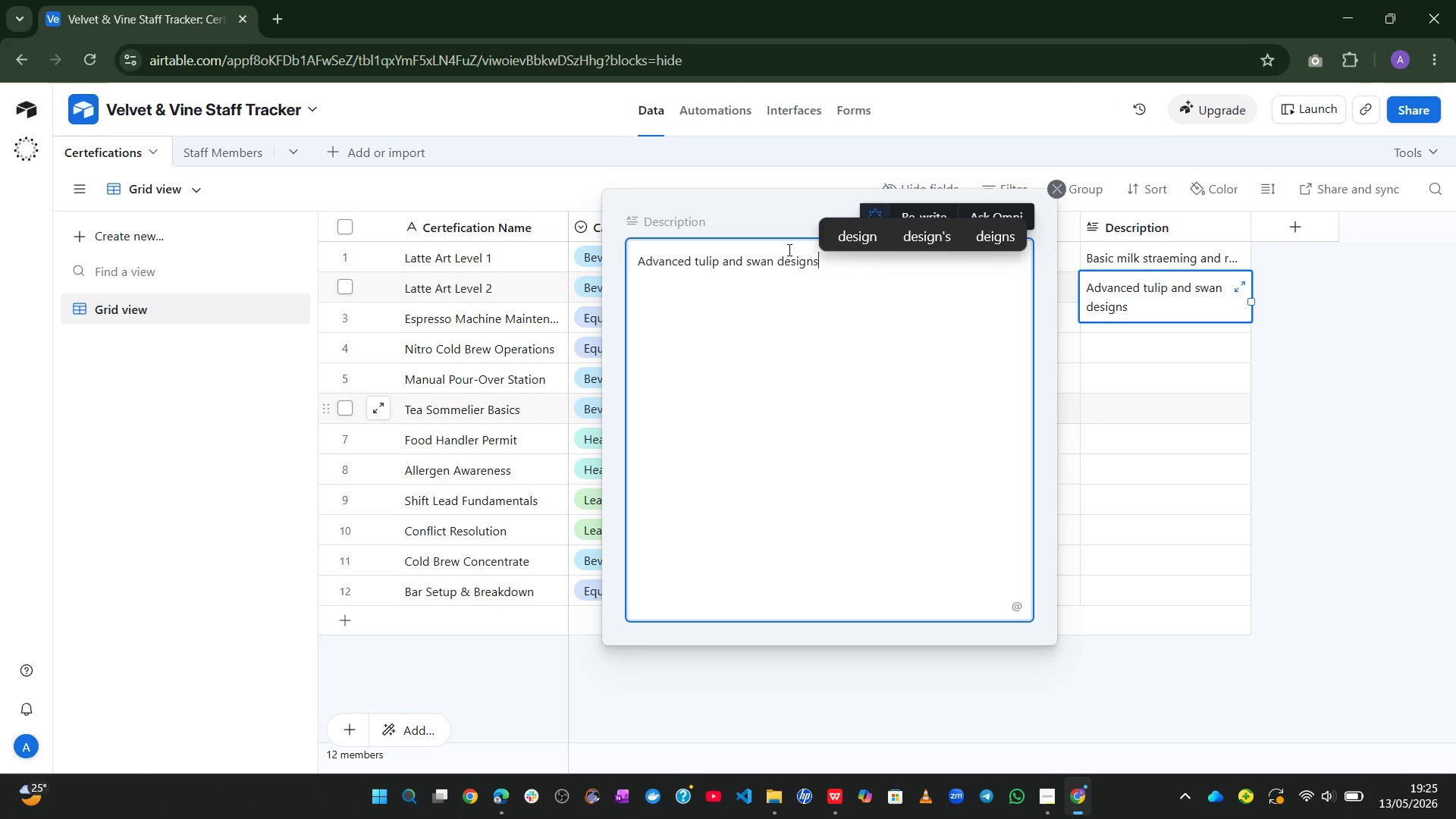 
wait(18.12)
 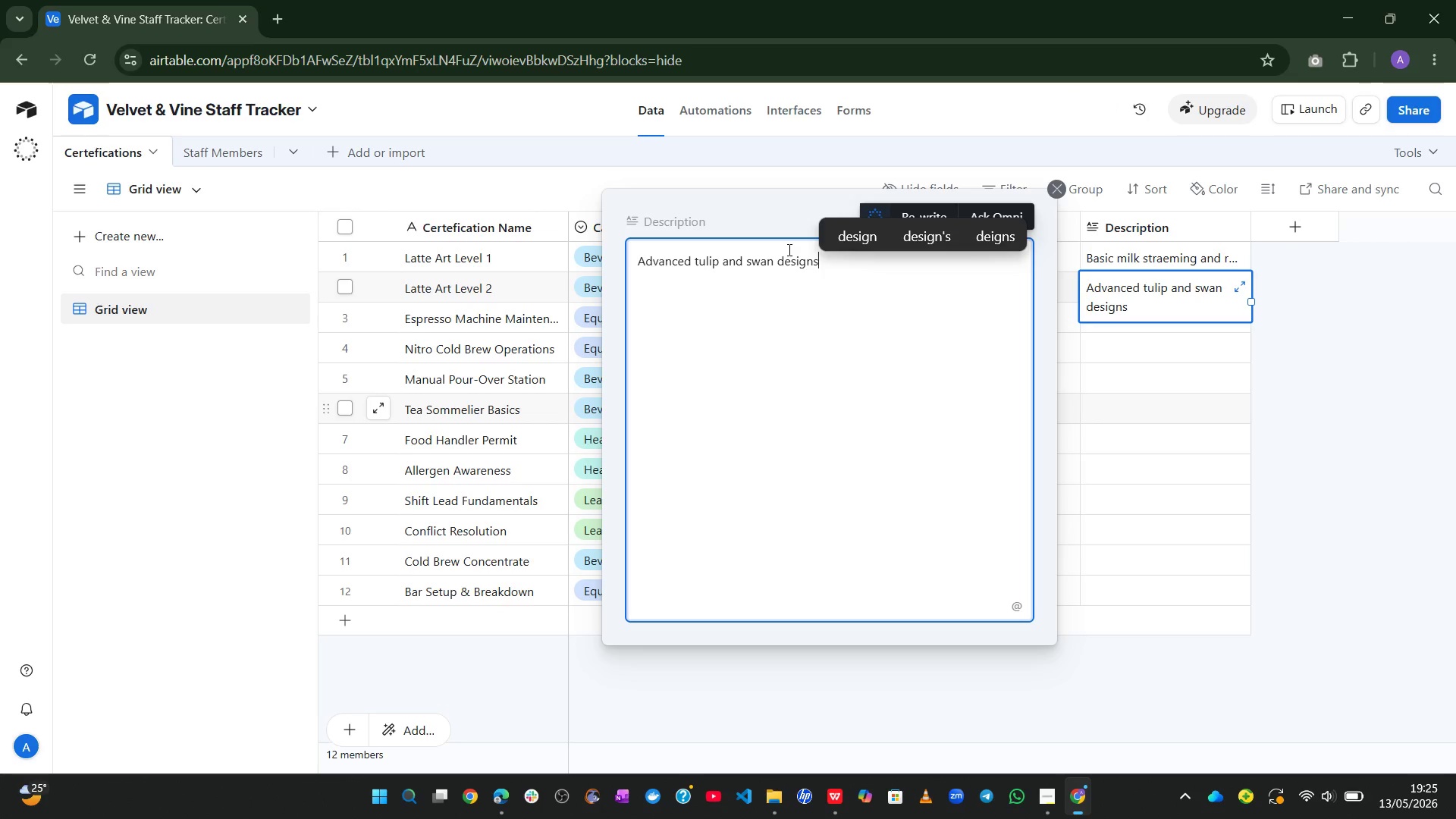 
key(Period)
 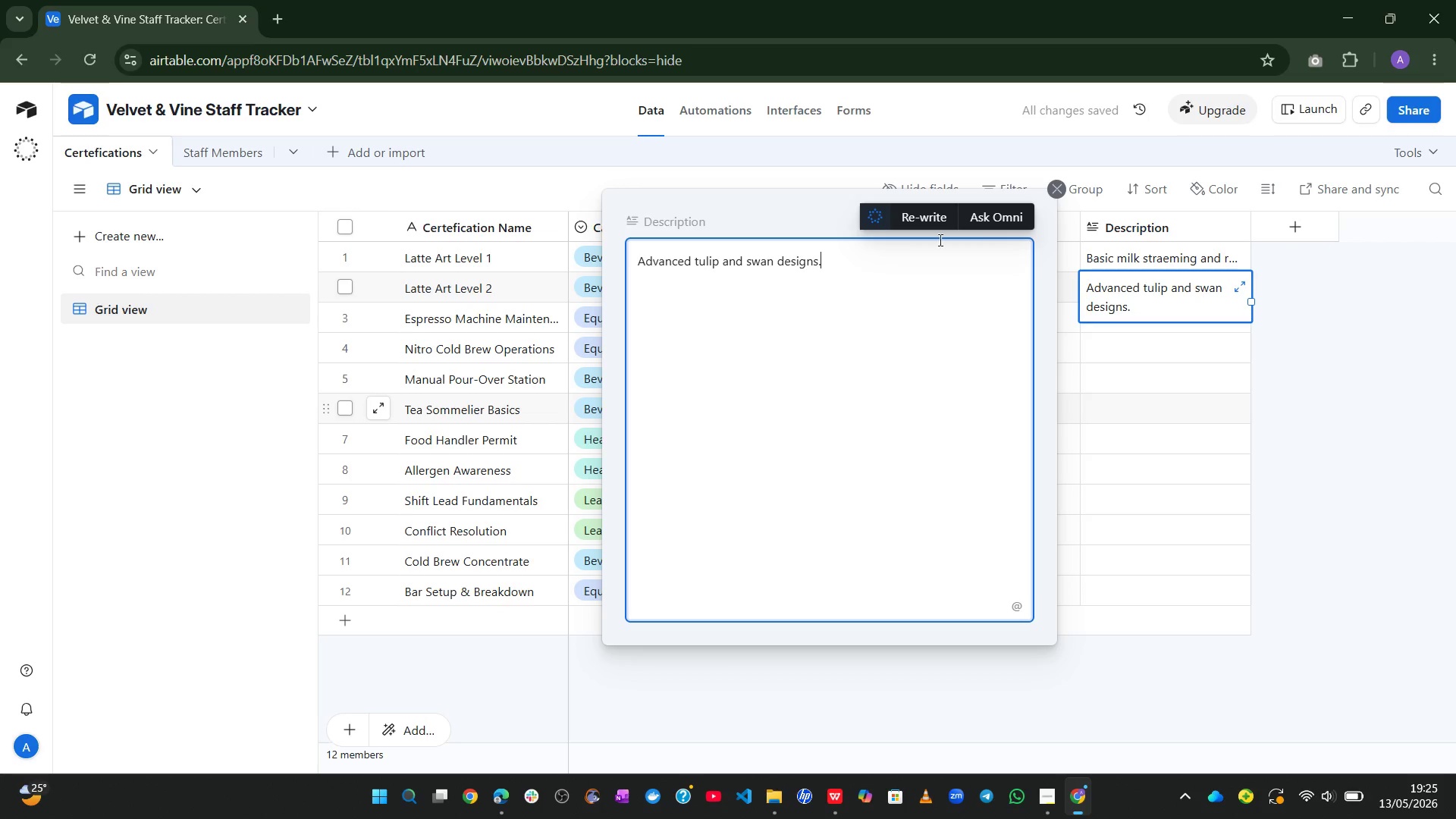 
left_click([1053, 185])
 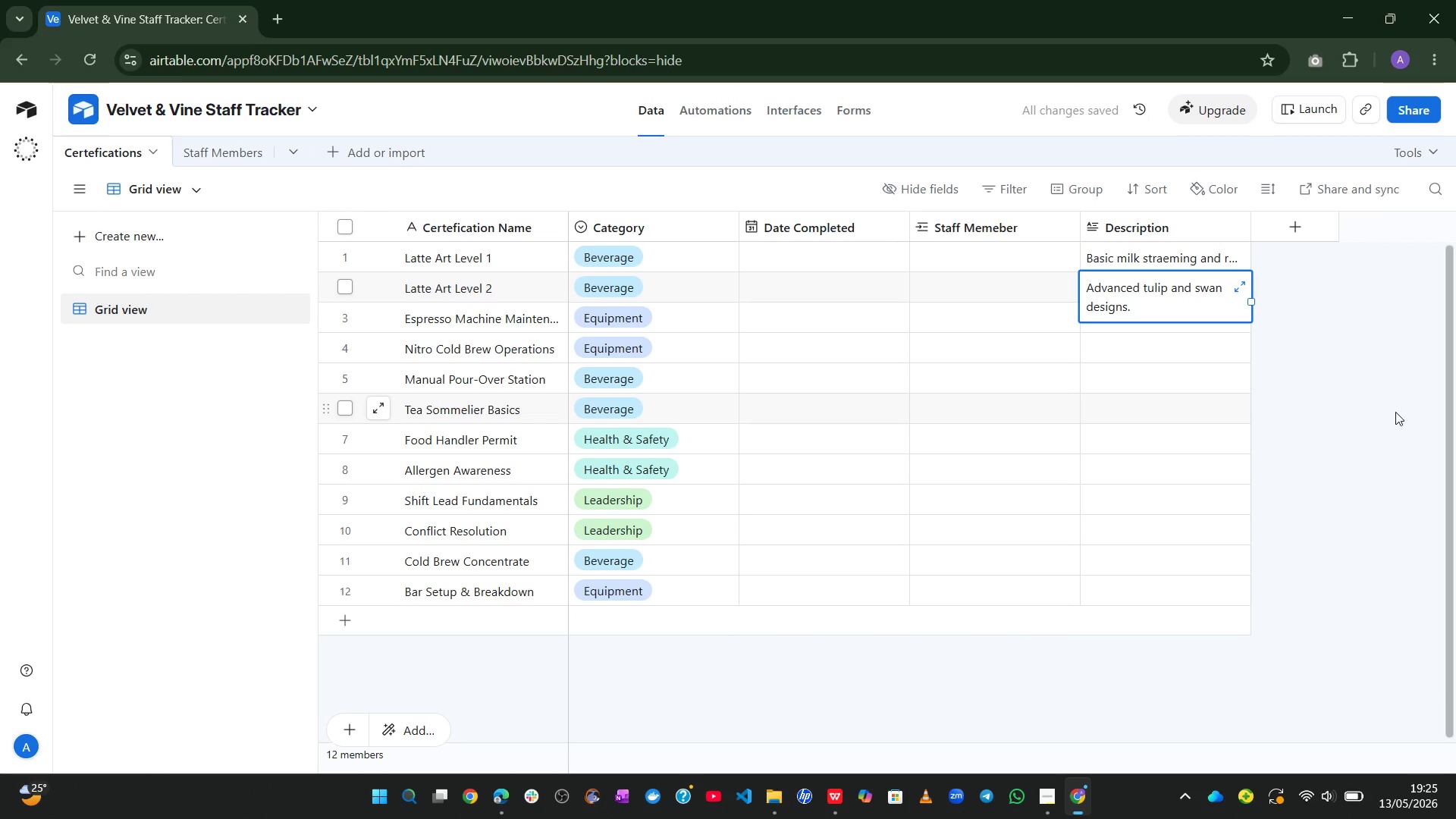 
left_click_drag(start_coordinate=[1395, 412], to_coordinate=[1147, 316])
 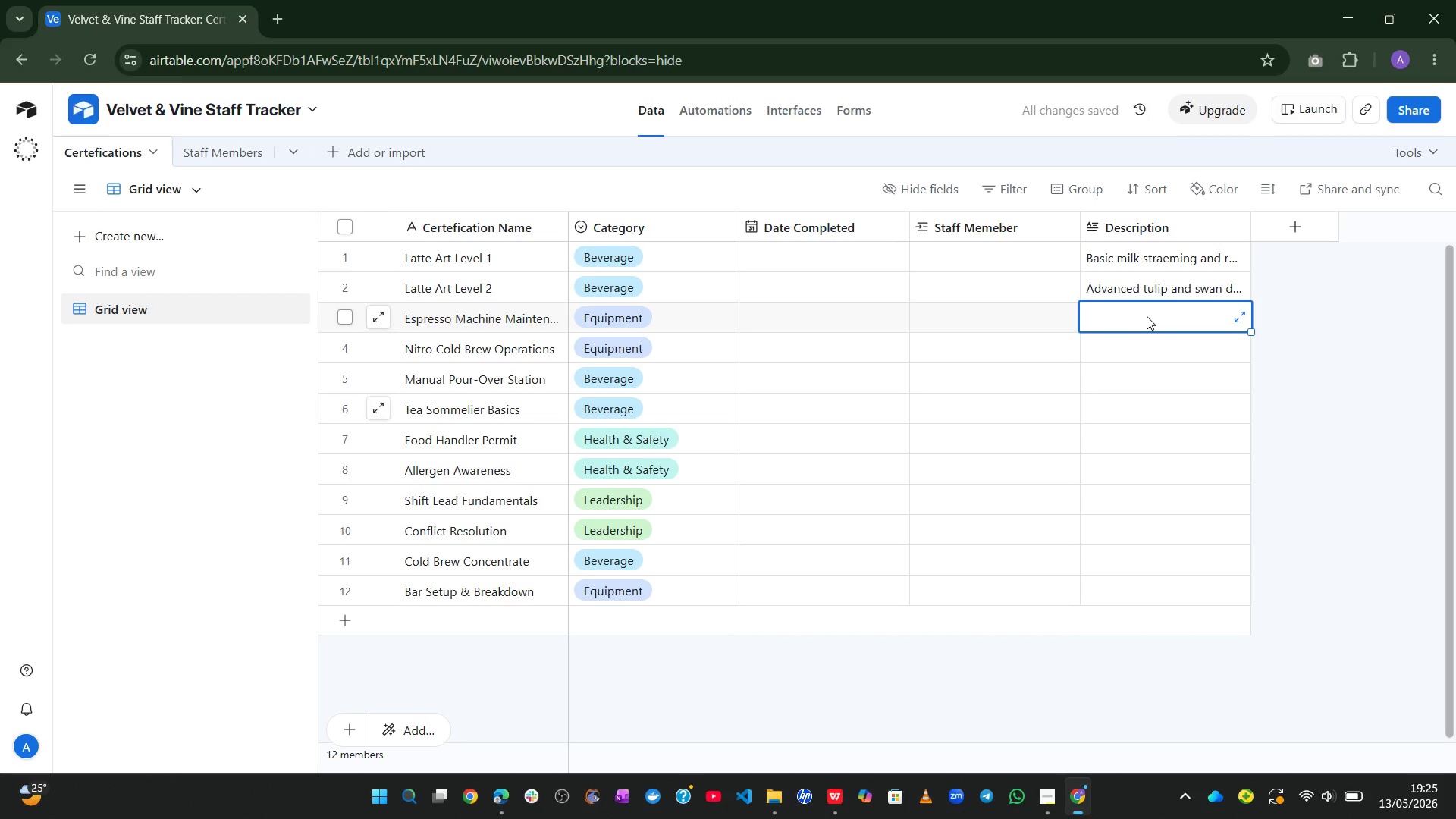 
left_click([1147, 316])
 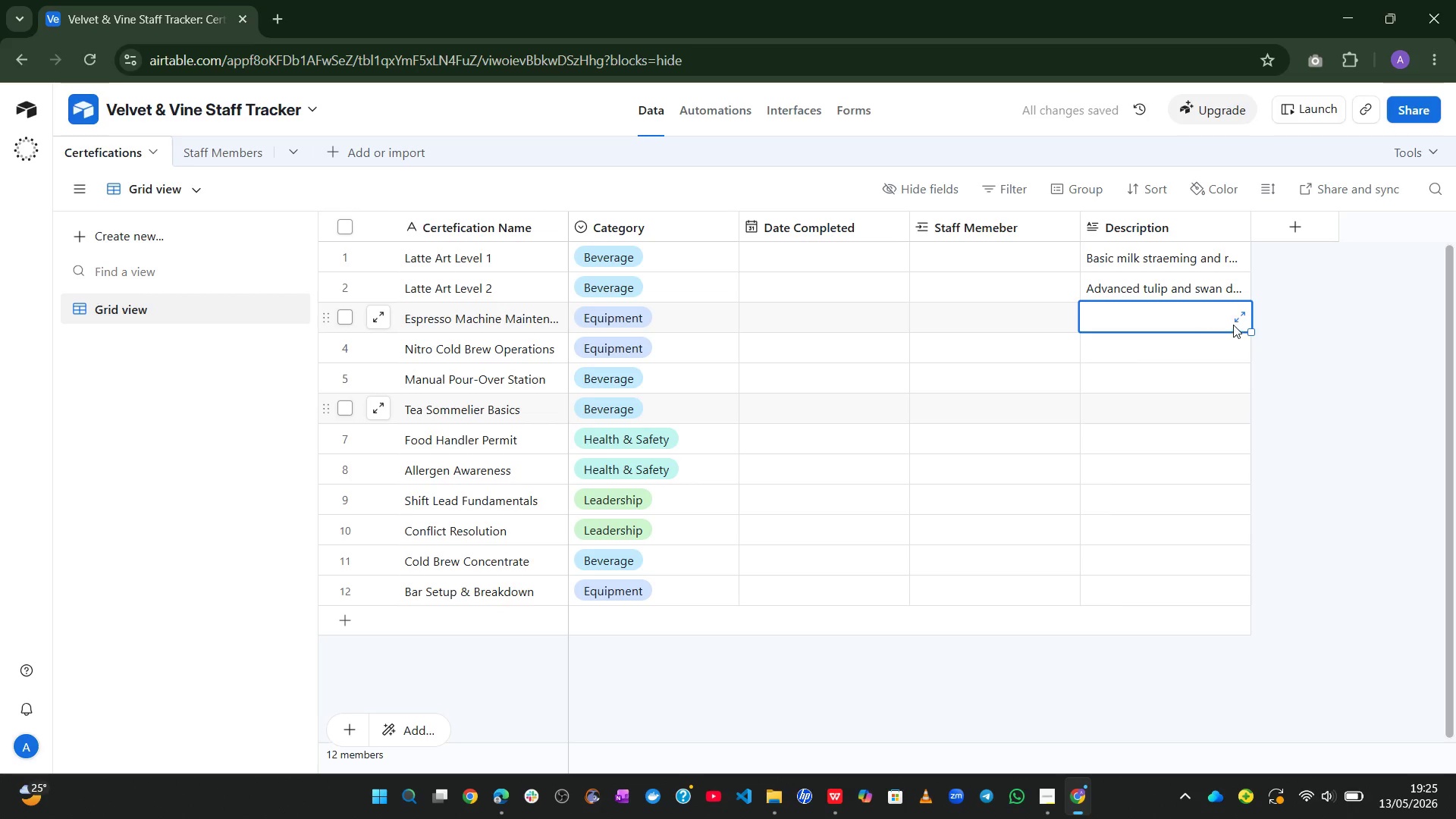 
left_click([1235, 321])
 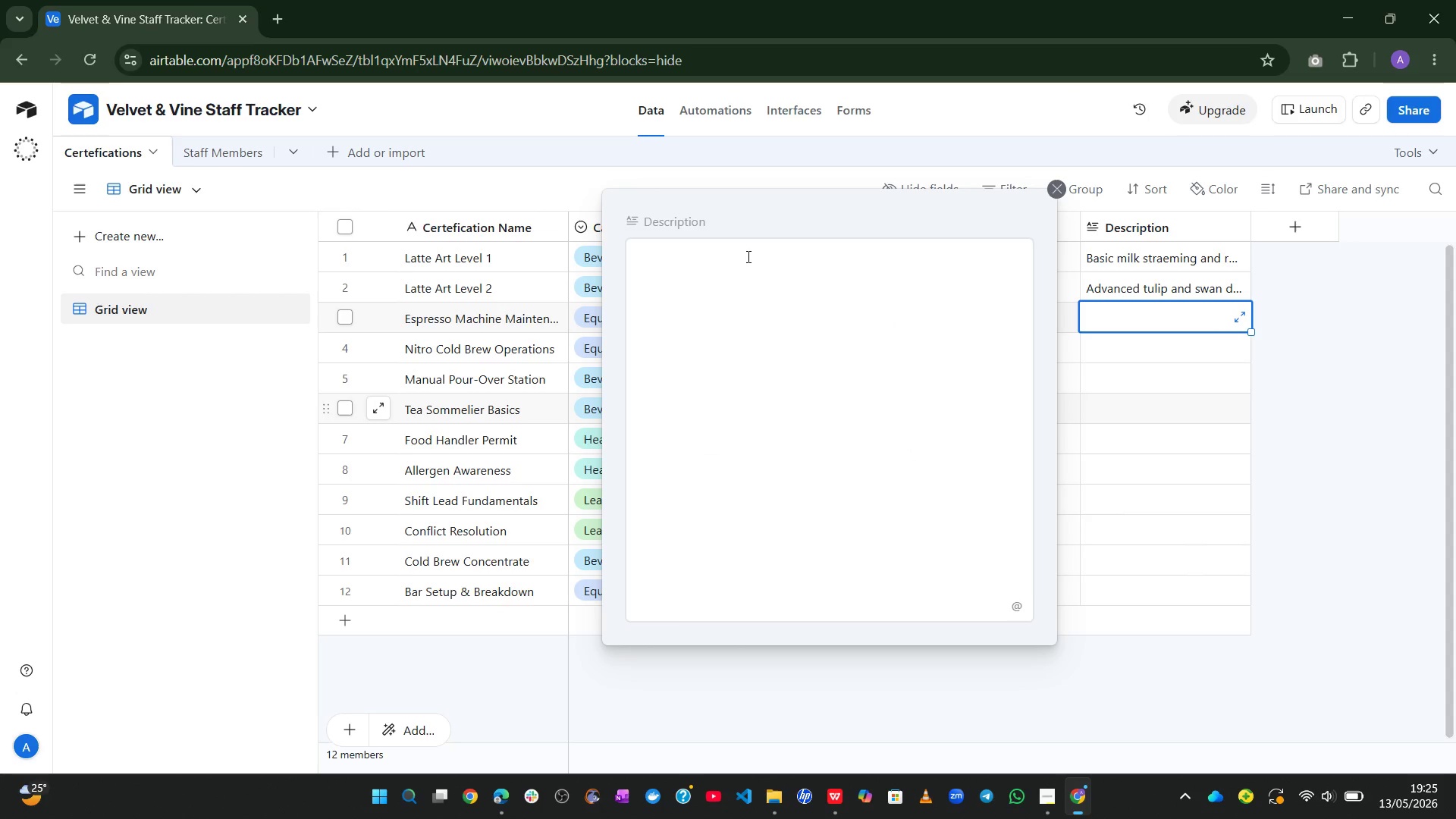 
wait(6.36)
 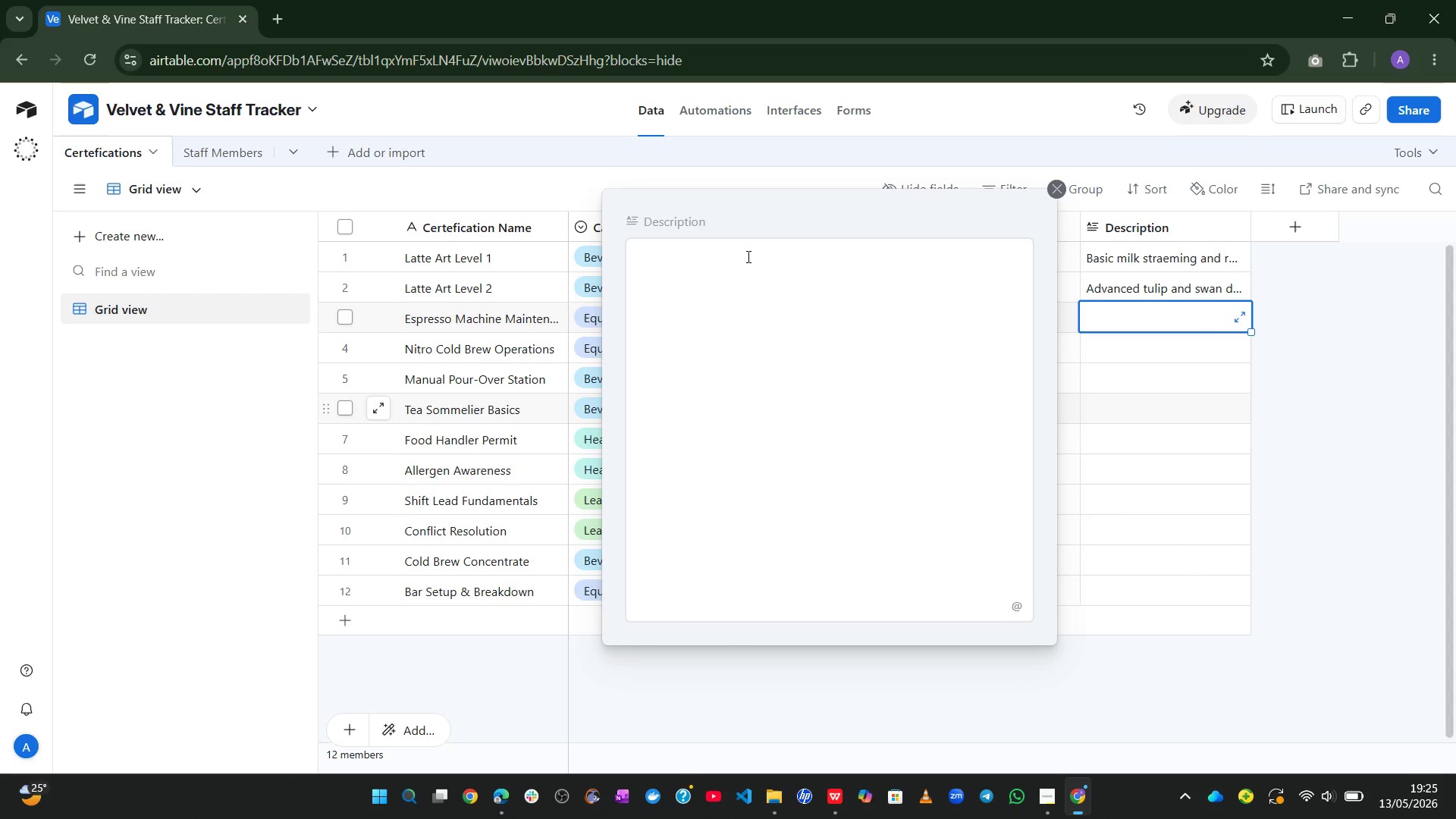 
left_click([747, 256])
 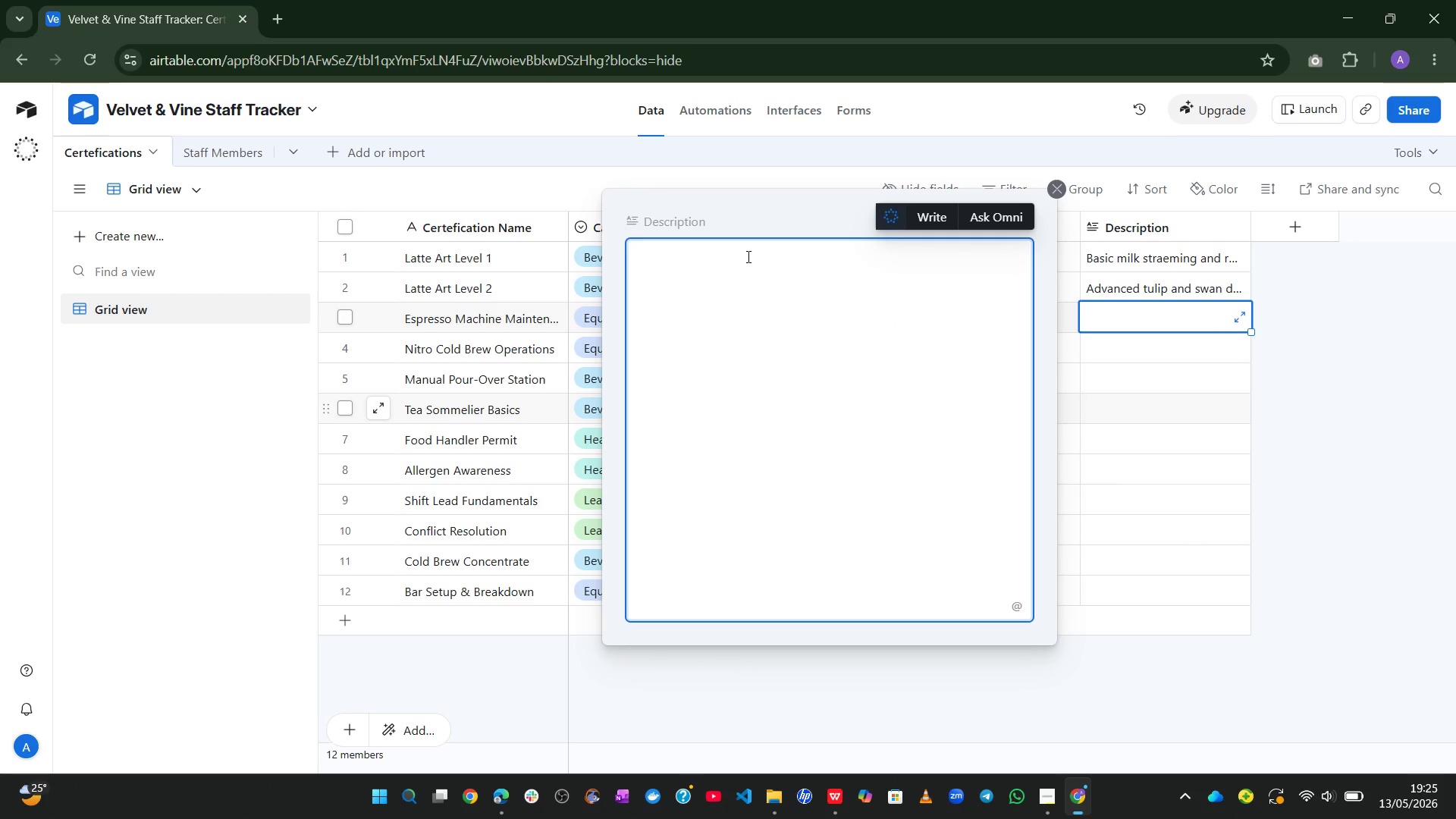 
type(Daily )
 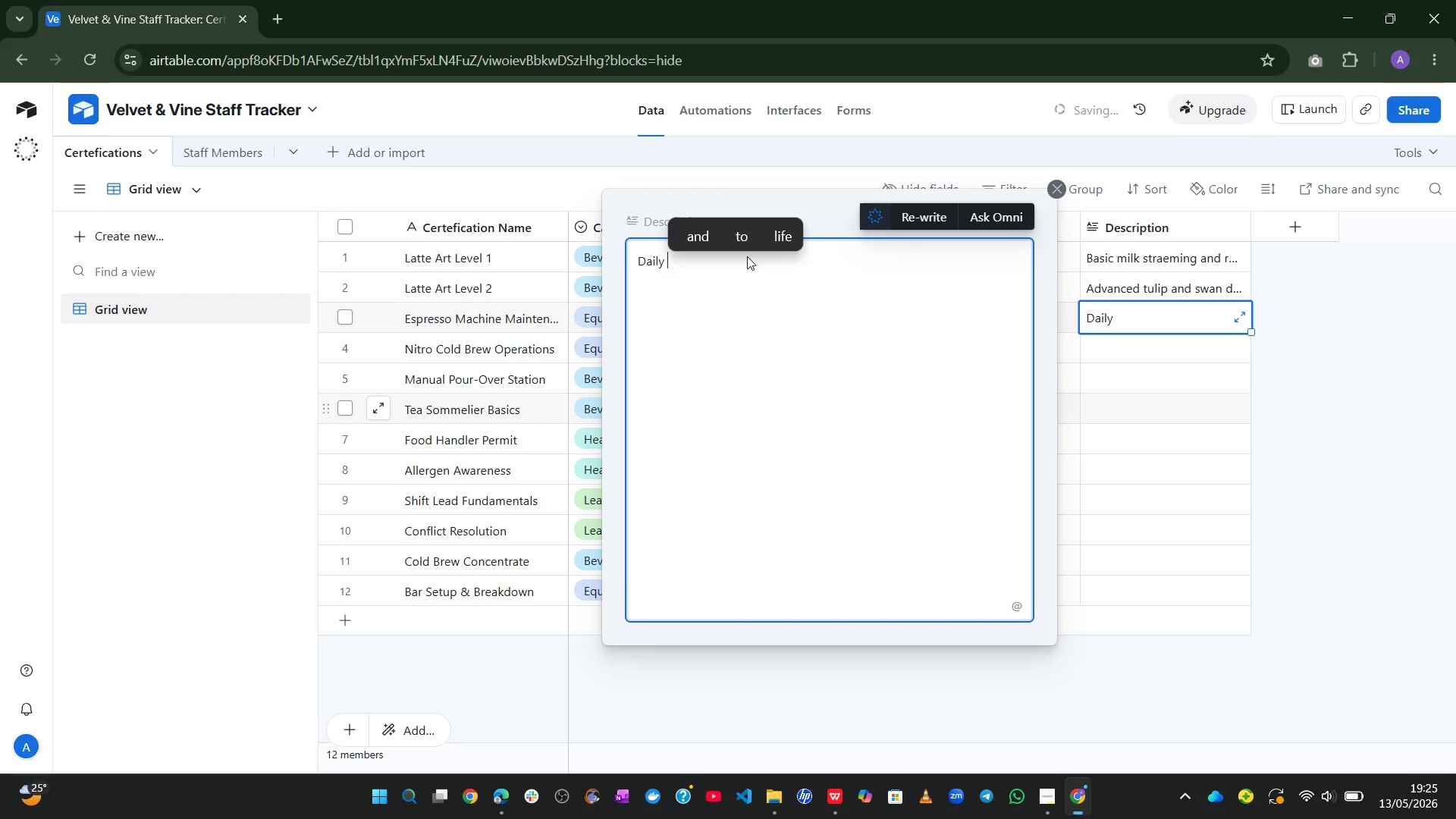 
type(cleaning and c)
key(Backspace)
type(calibration.)
 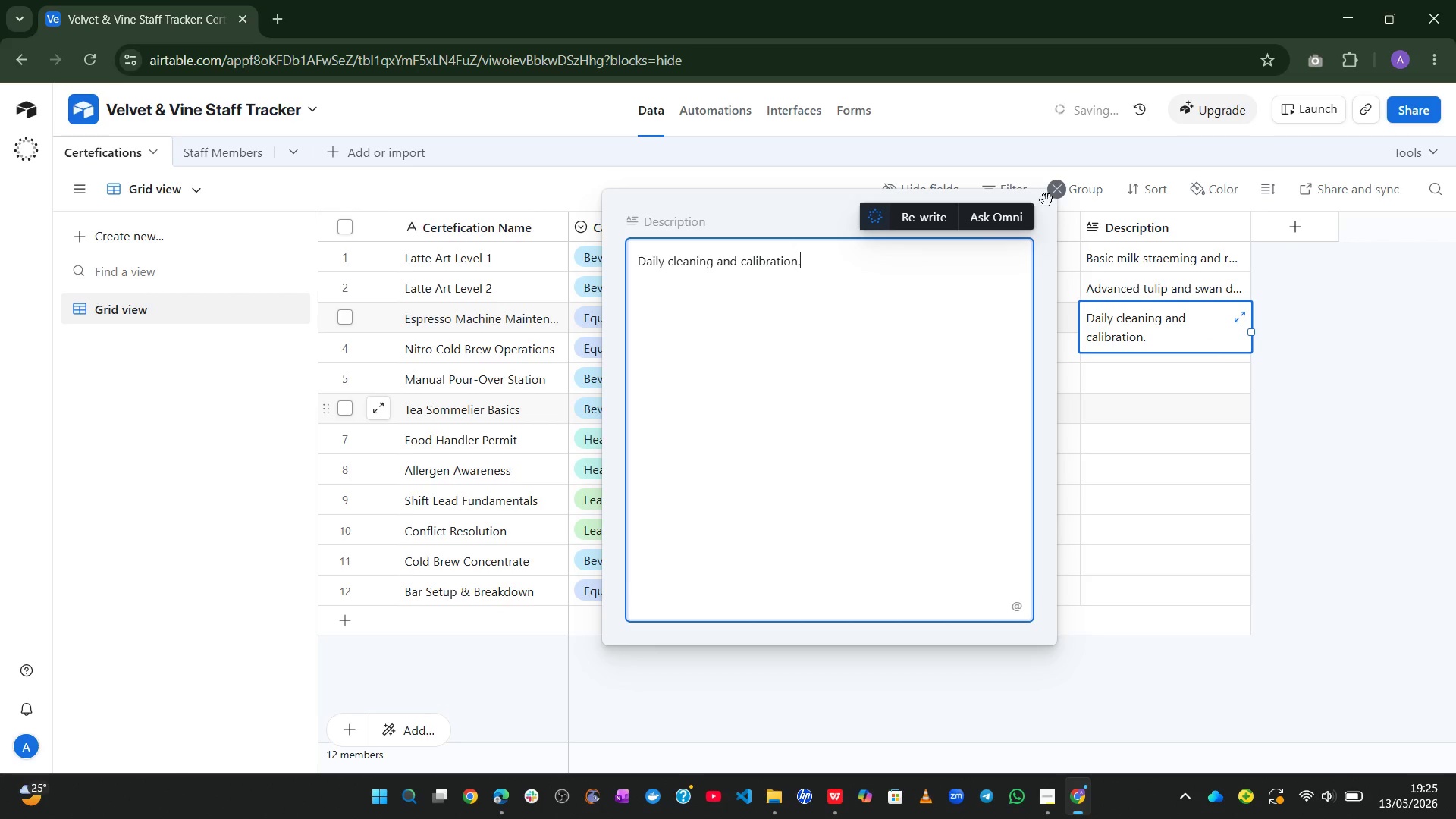 
left_click([1054, 199])
 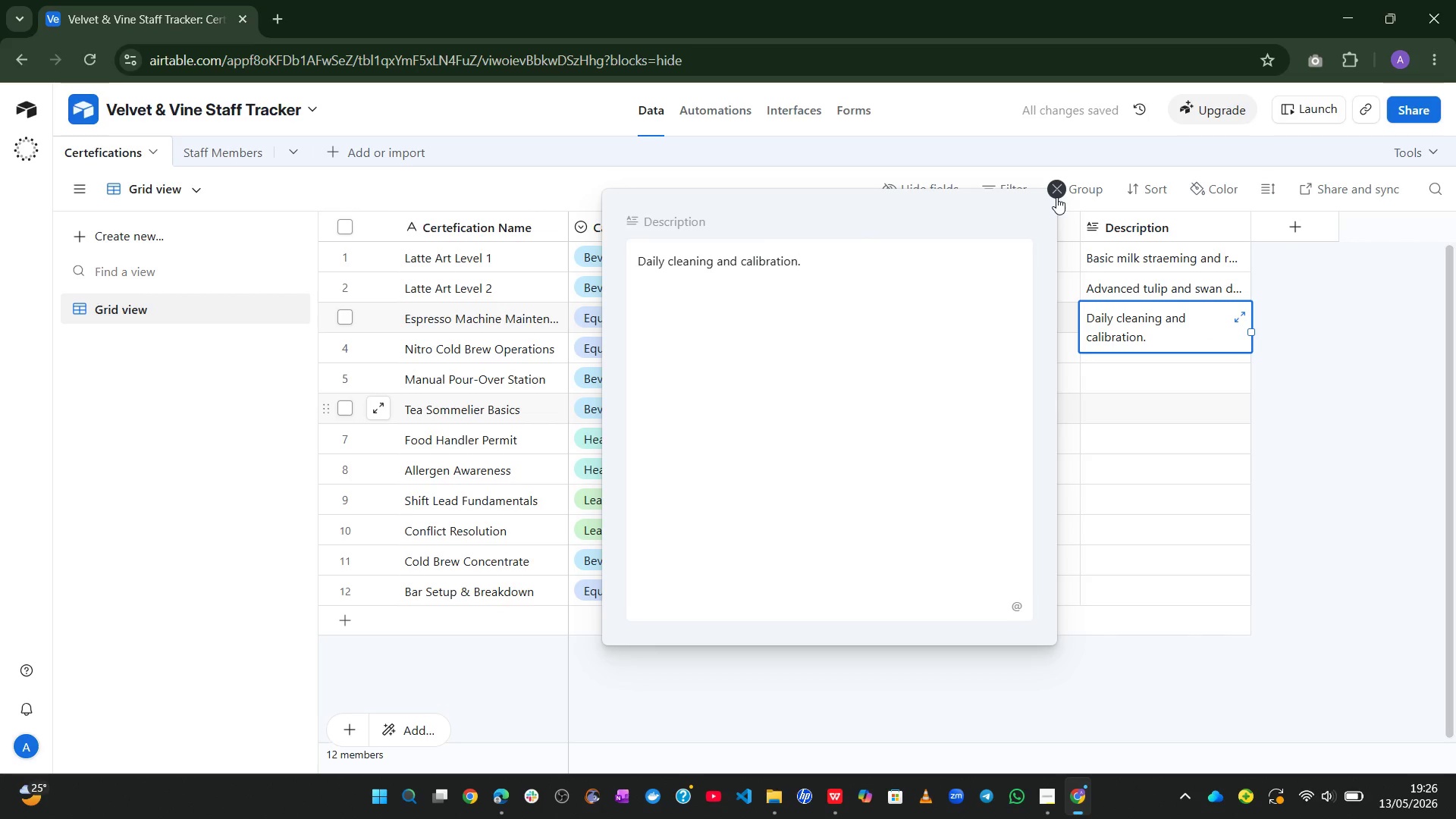 
left_click([901, 268])
 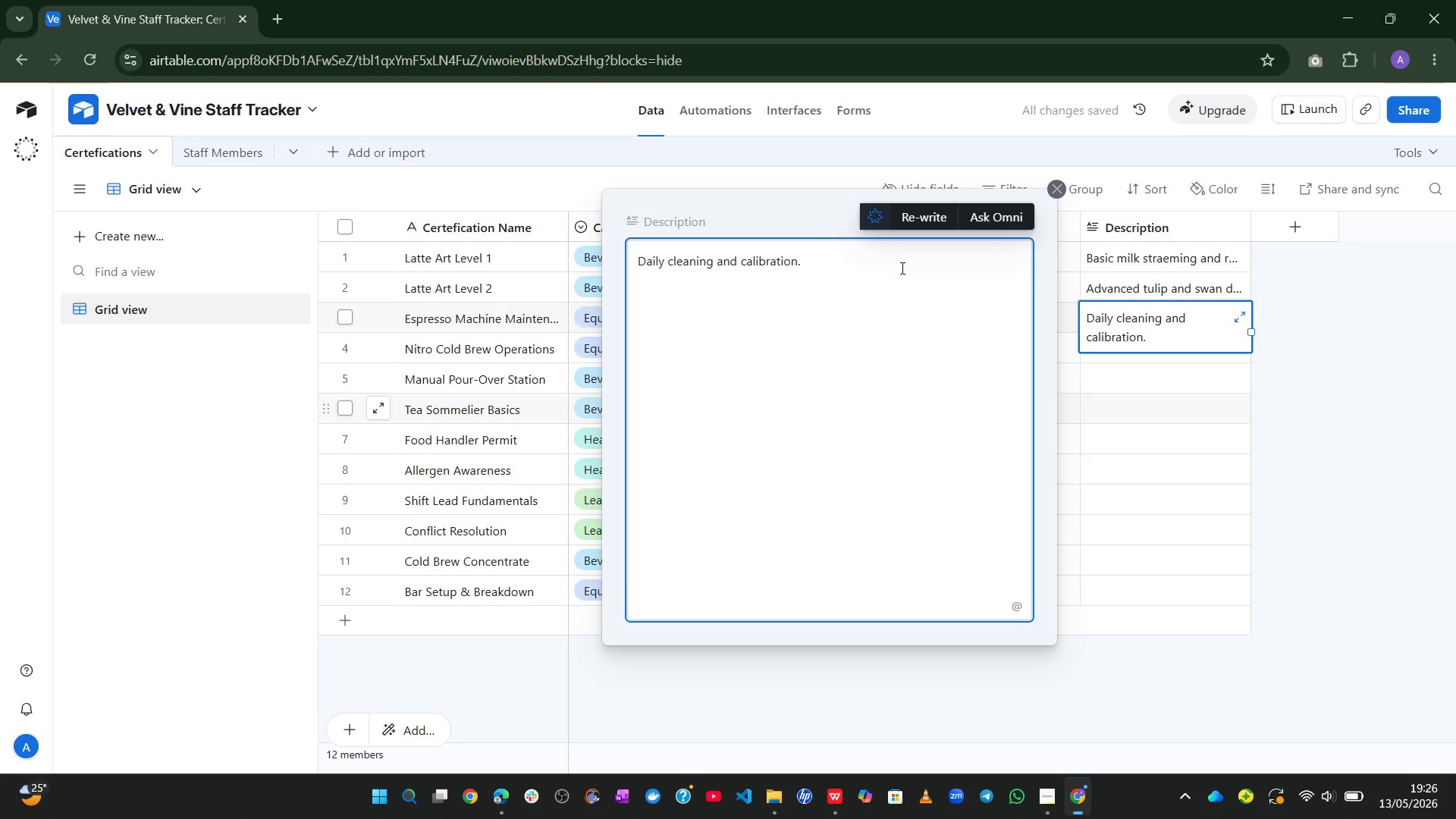 
key(Backspace)
type( prosedures.)
 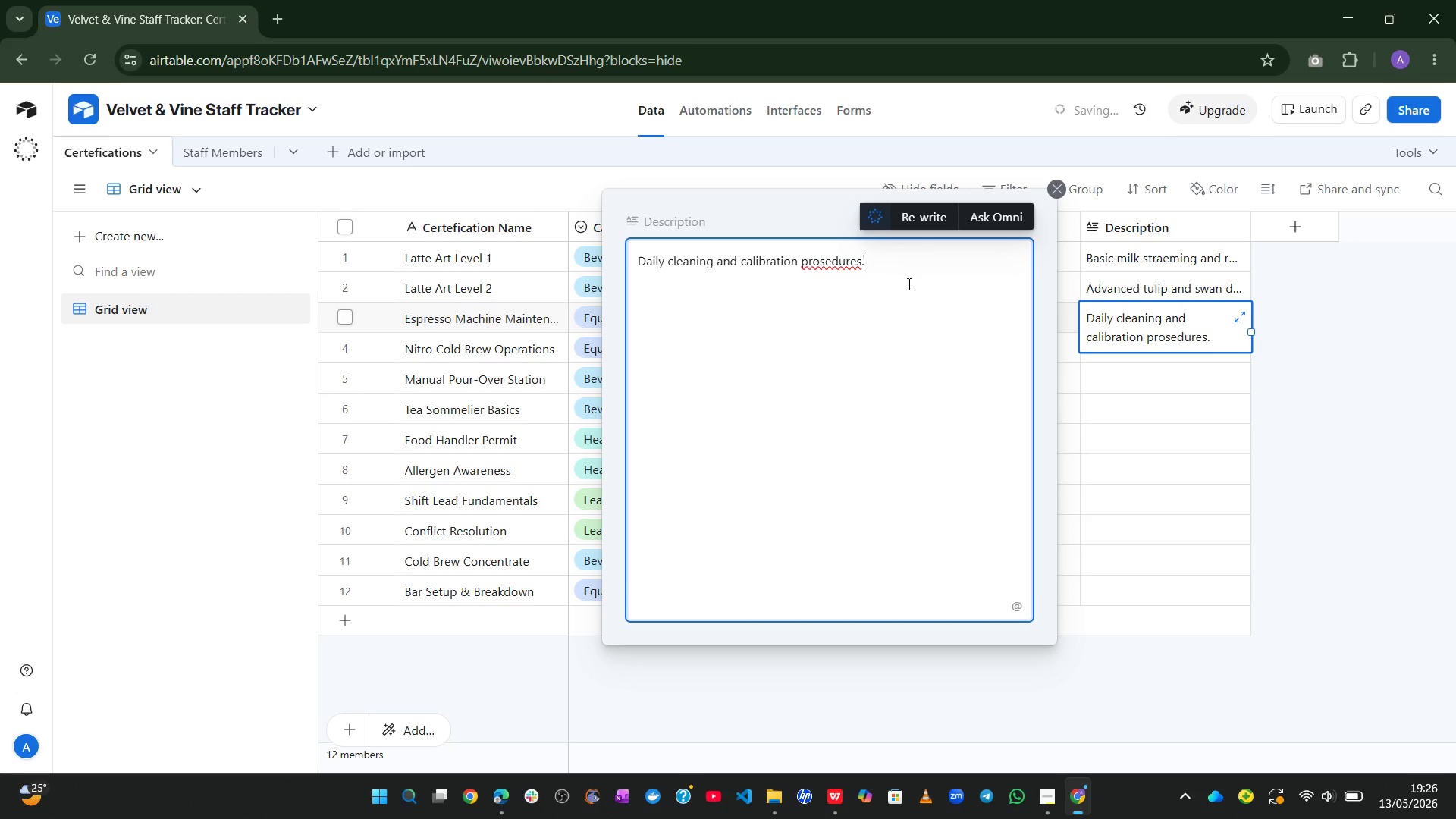 
left_click([830, 264])
 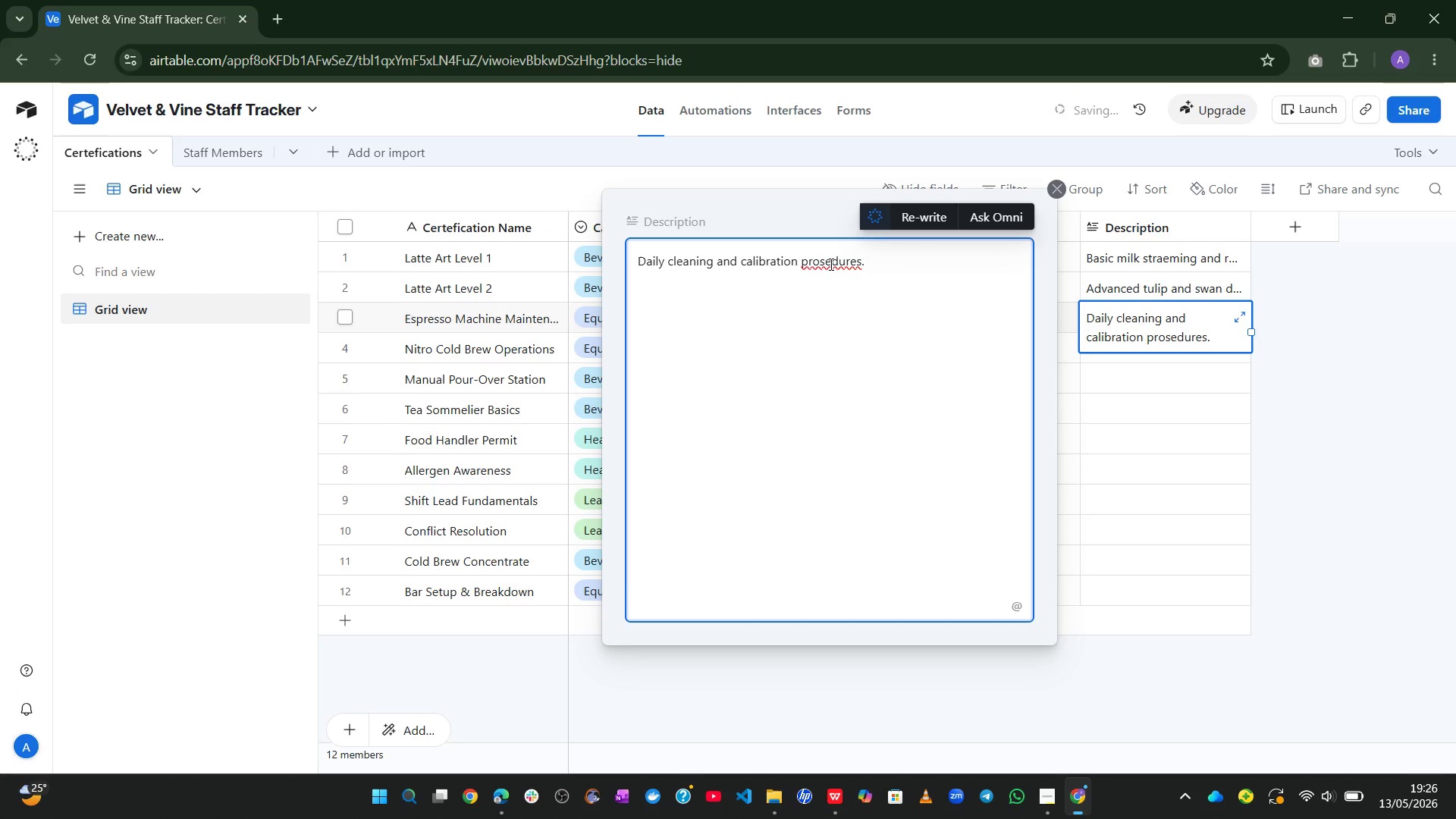 
key(ArrowLeft)
 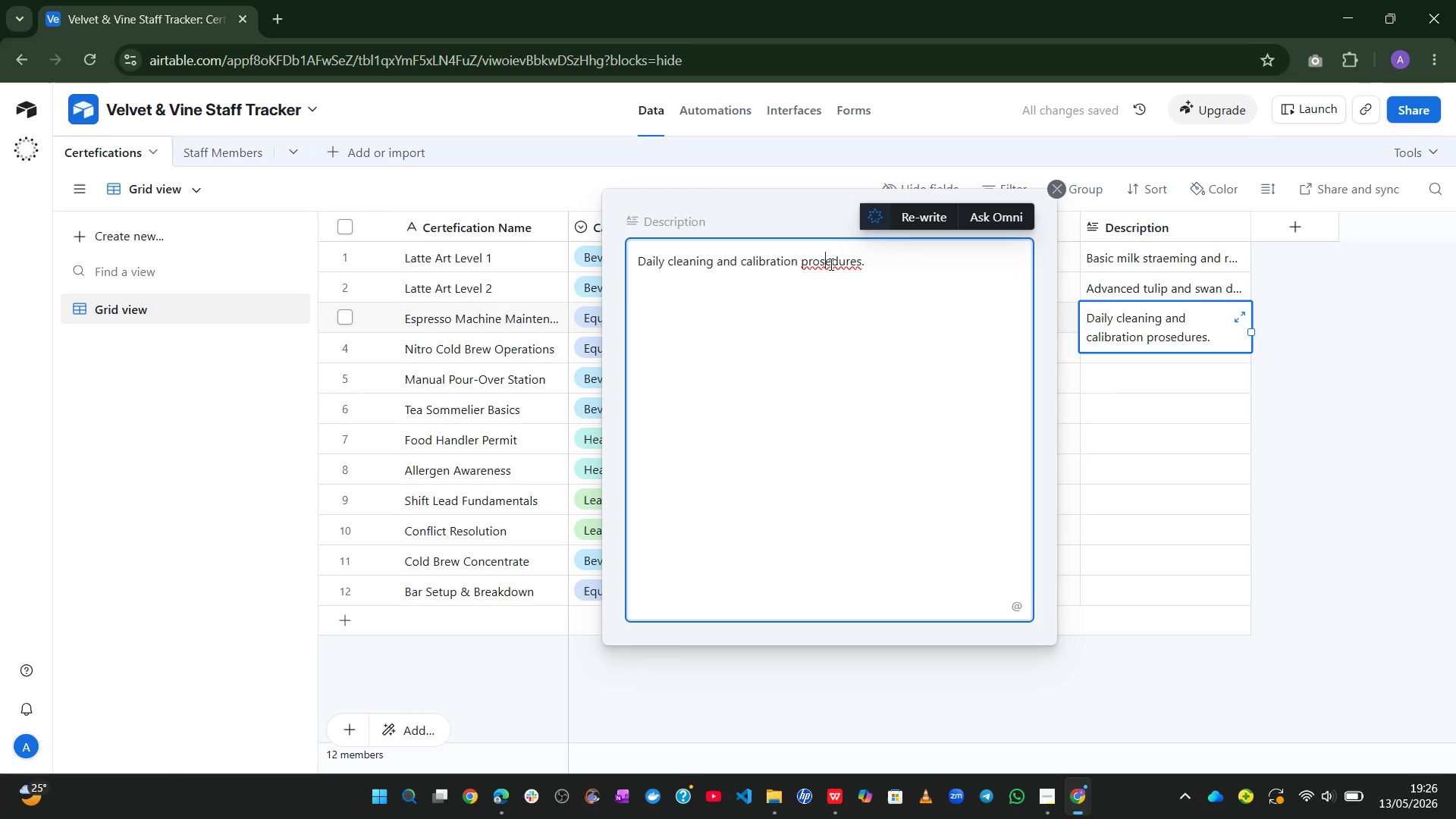 
key(Backspace)
 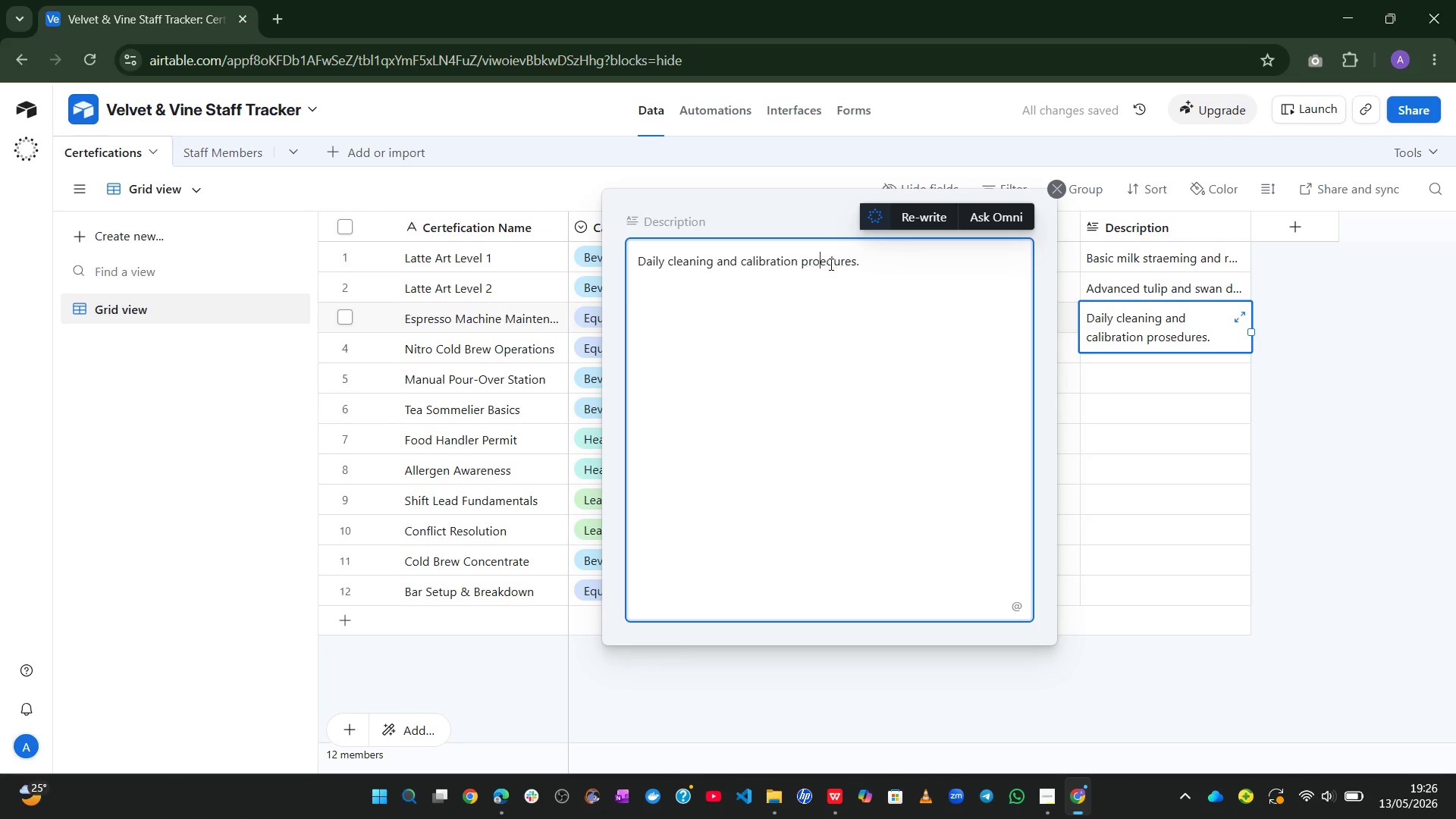 
key(C)
 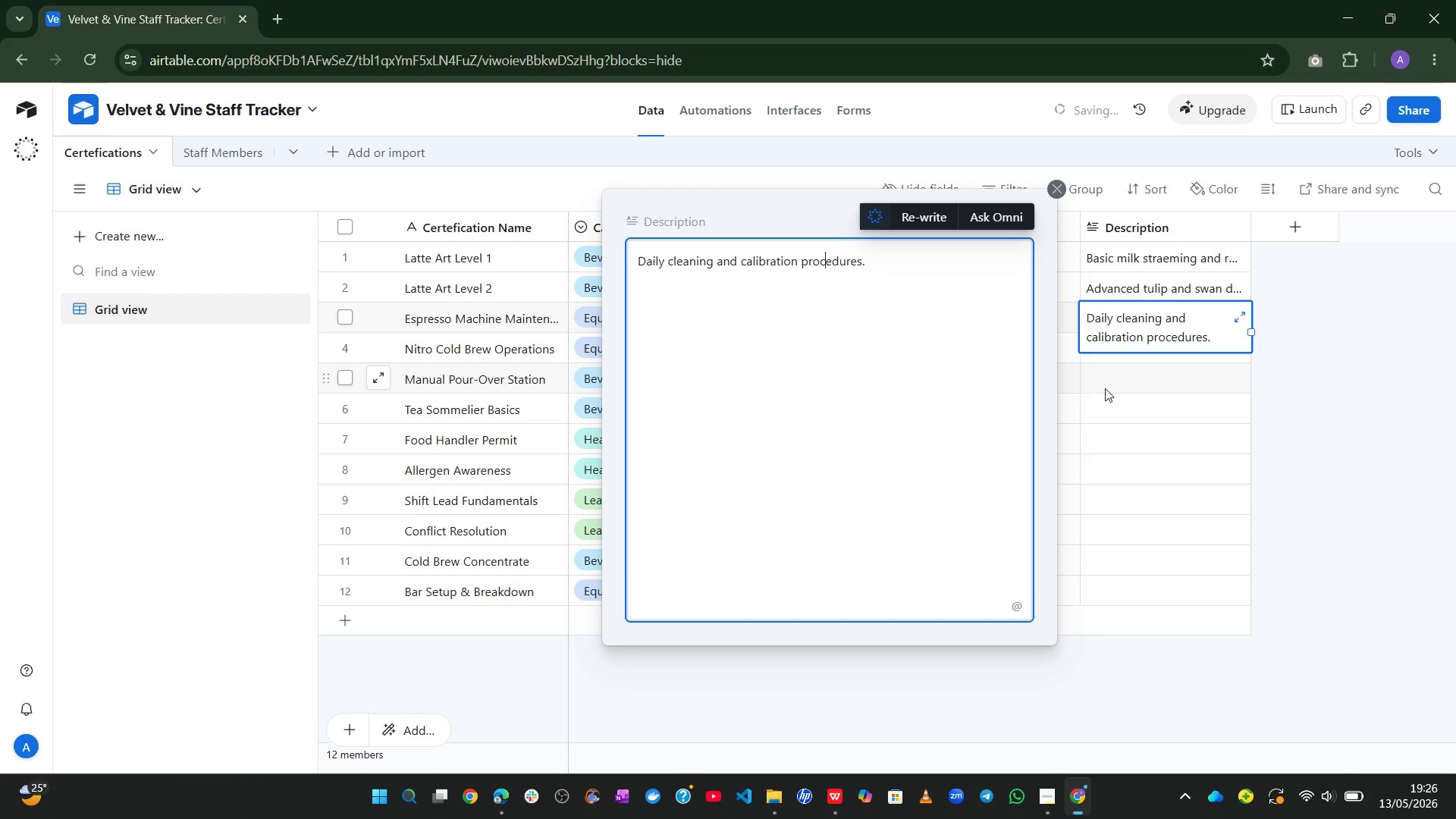 
left_click([1183, 389])
 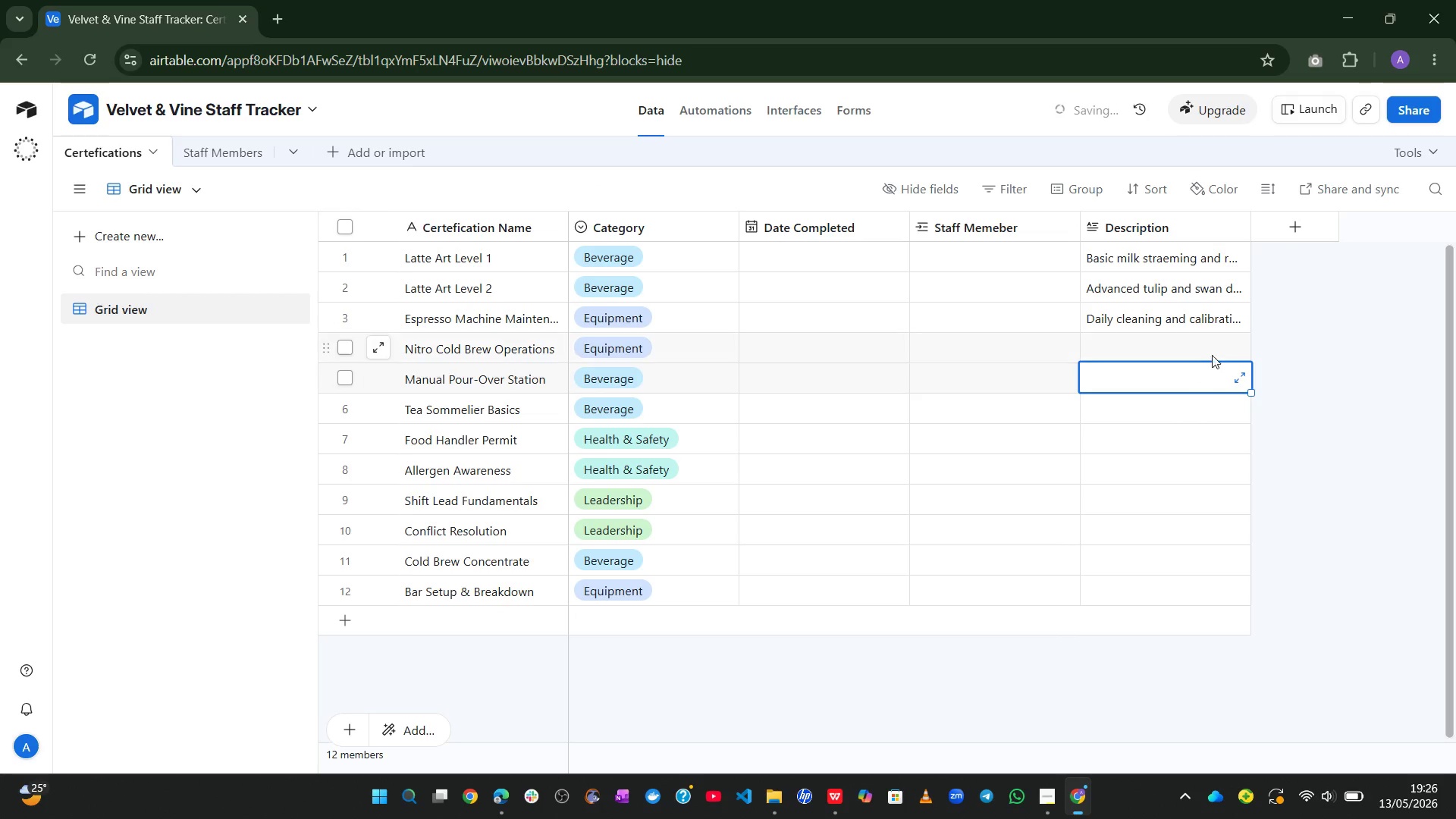 
left_click([1210, 349])
 